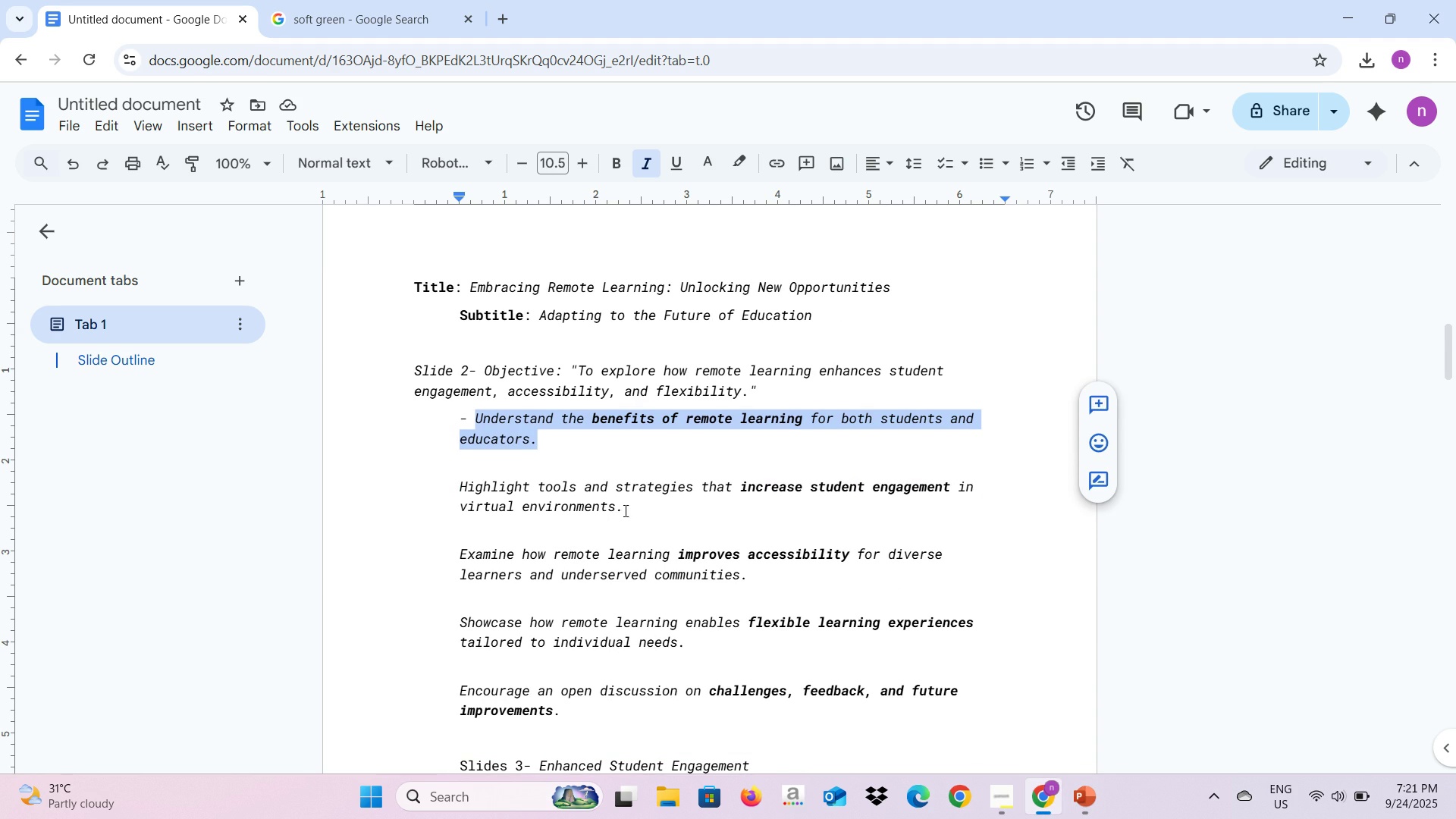 
left_click_drag(start_coordinate=[629, 510], to_coordinate=[456, 485])
 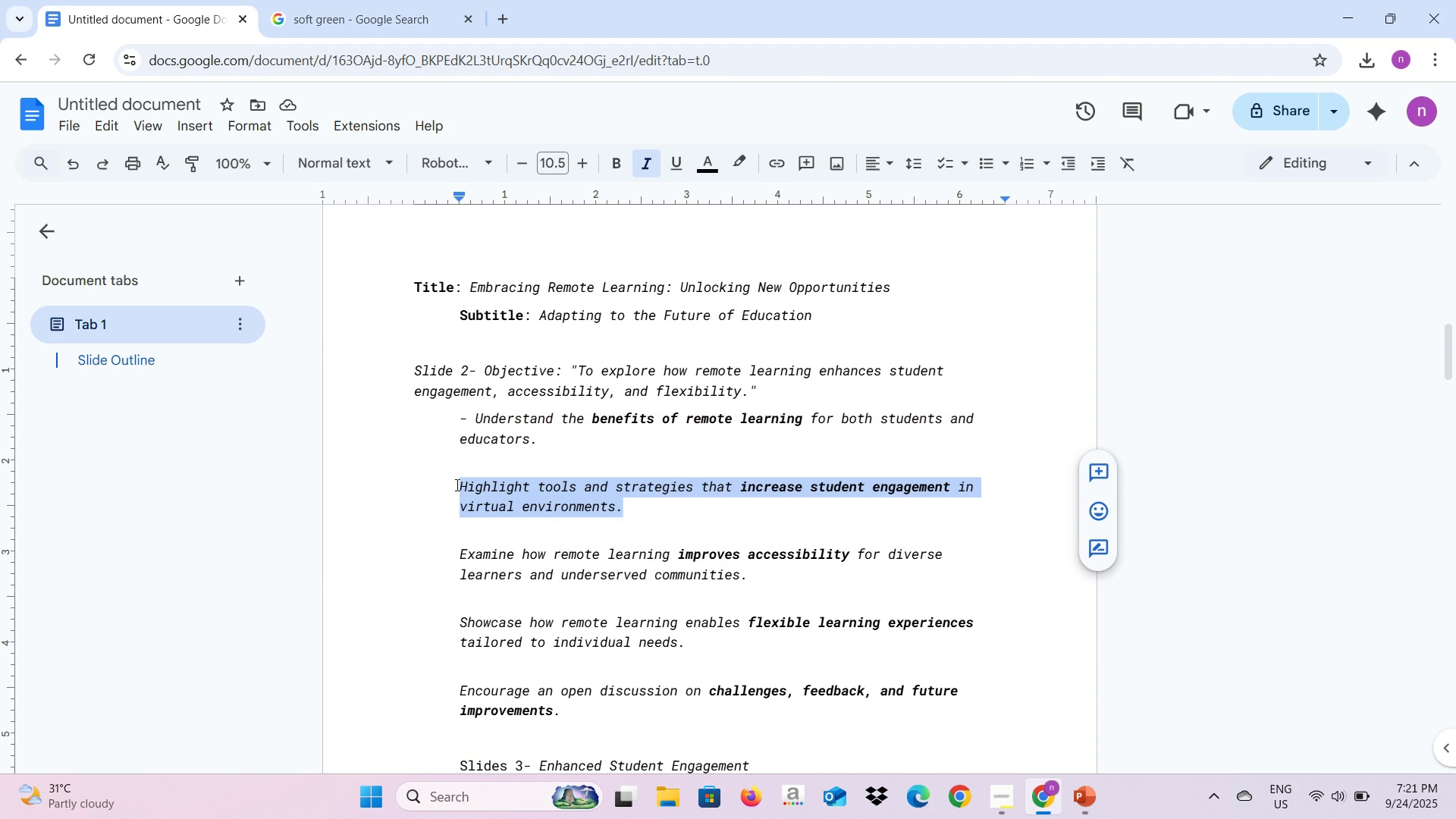 
key(Control+C)
 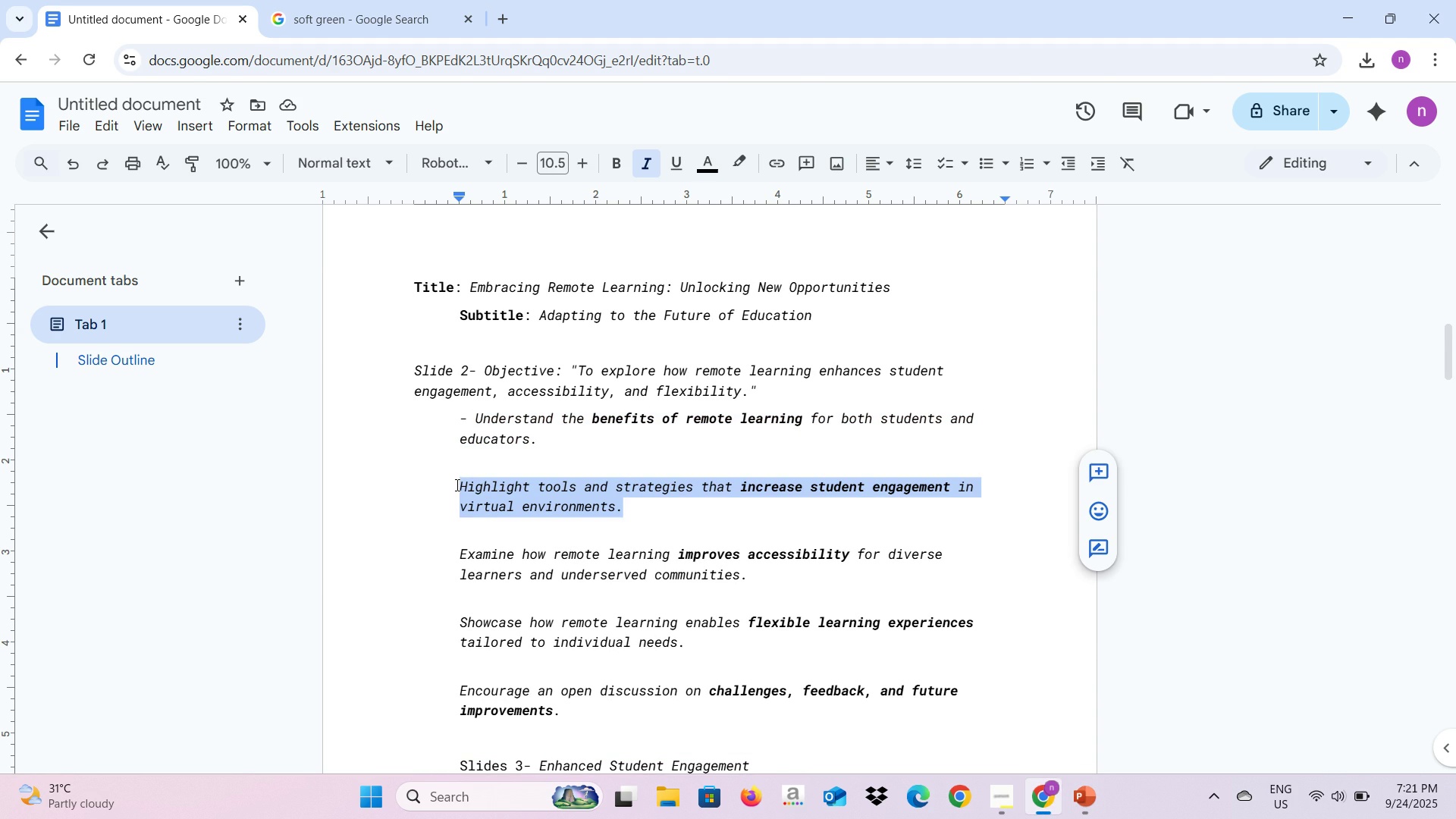 
key(Alt+AltLeft)
 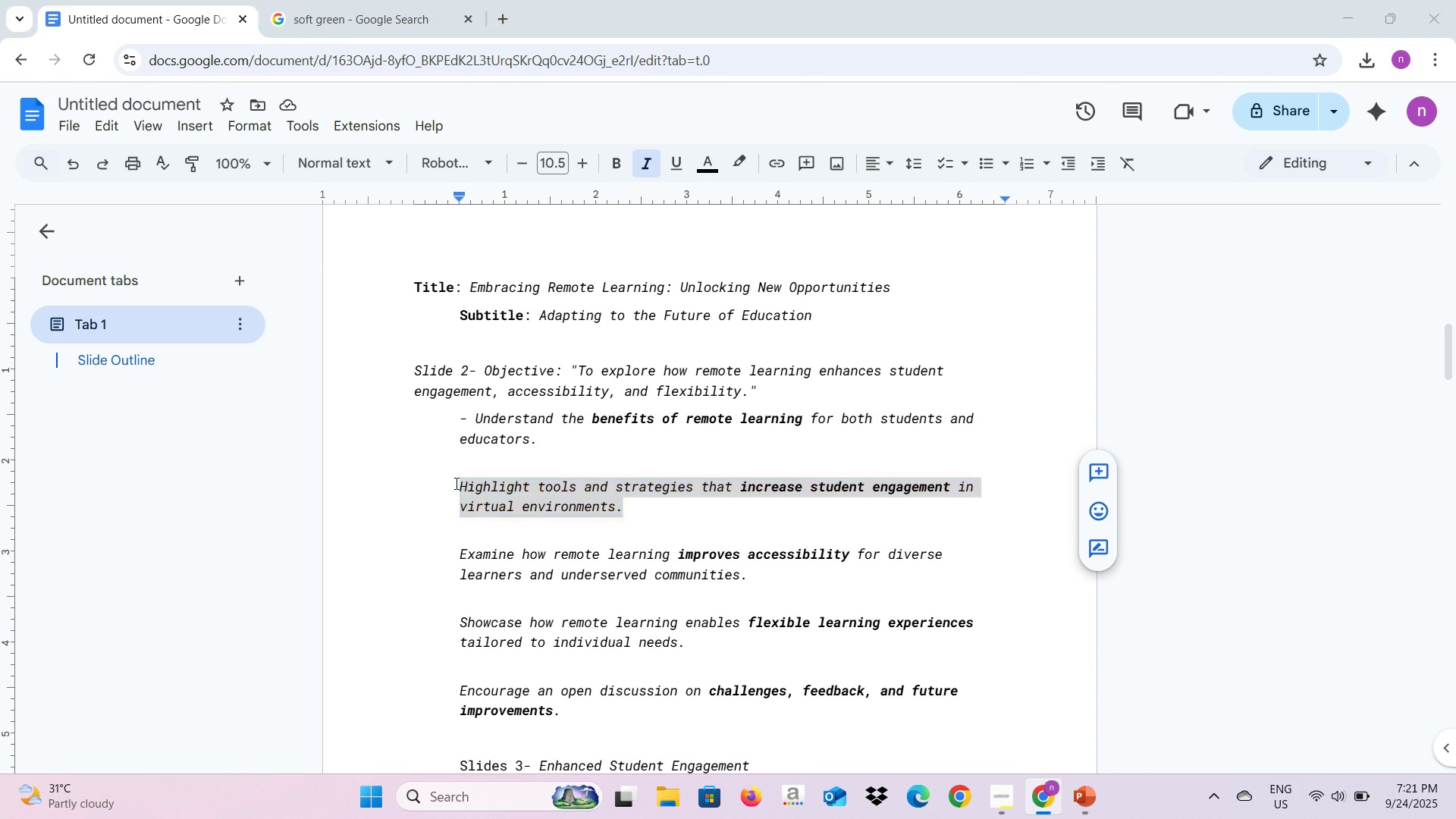 
key(Alt+Tab)
 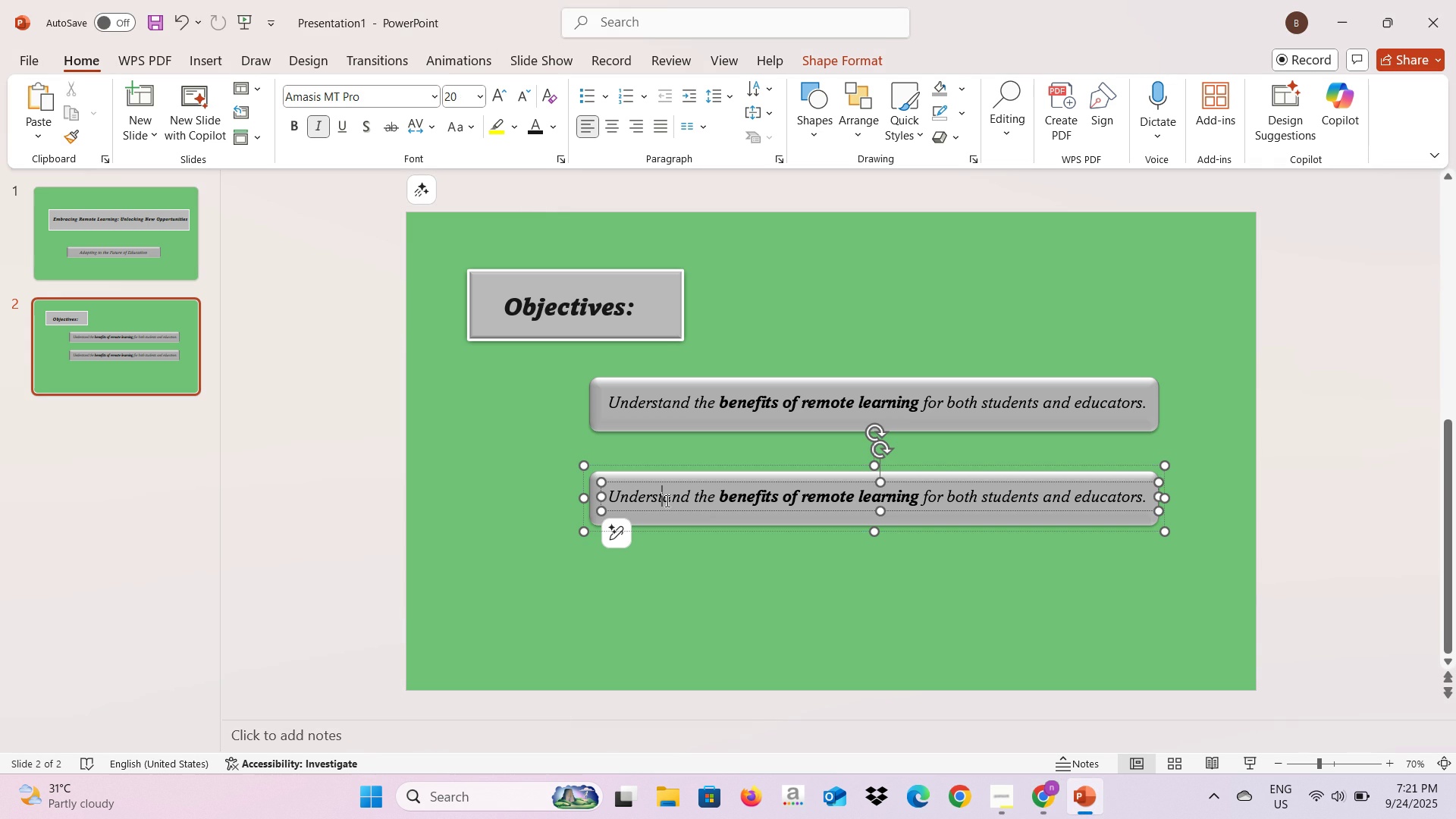 
left_click([666, 500])
 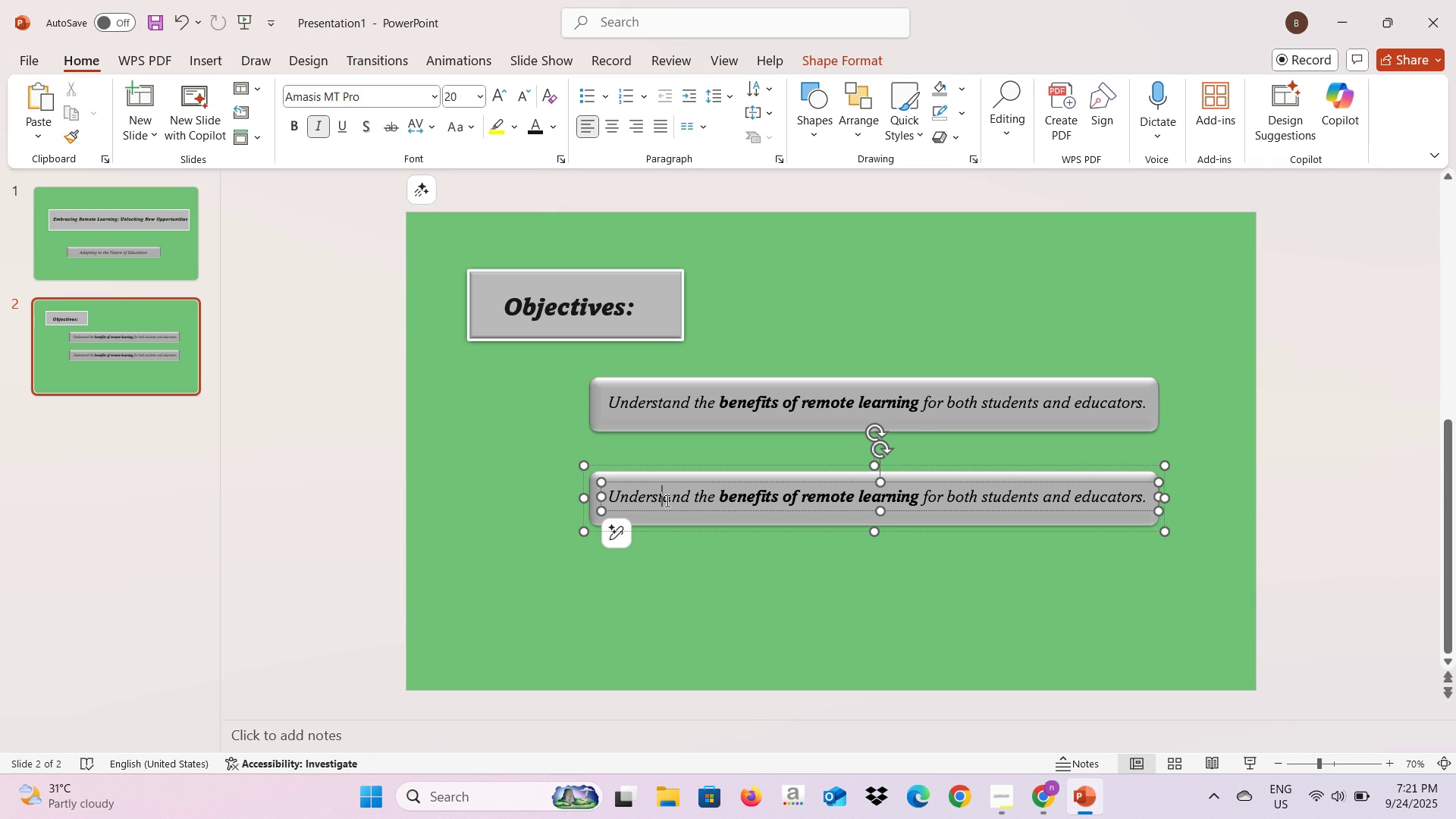 
key(Control+A)
 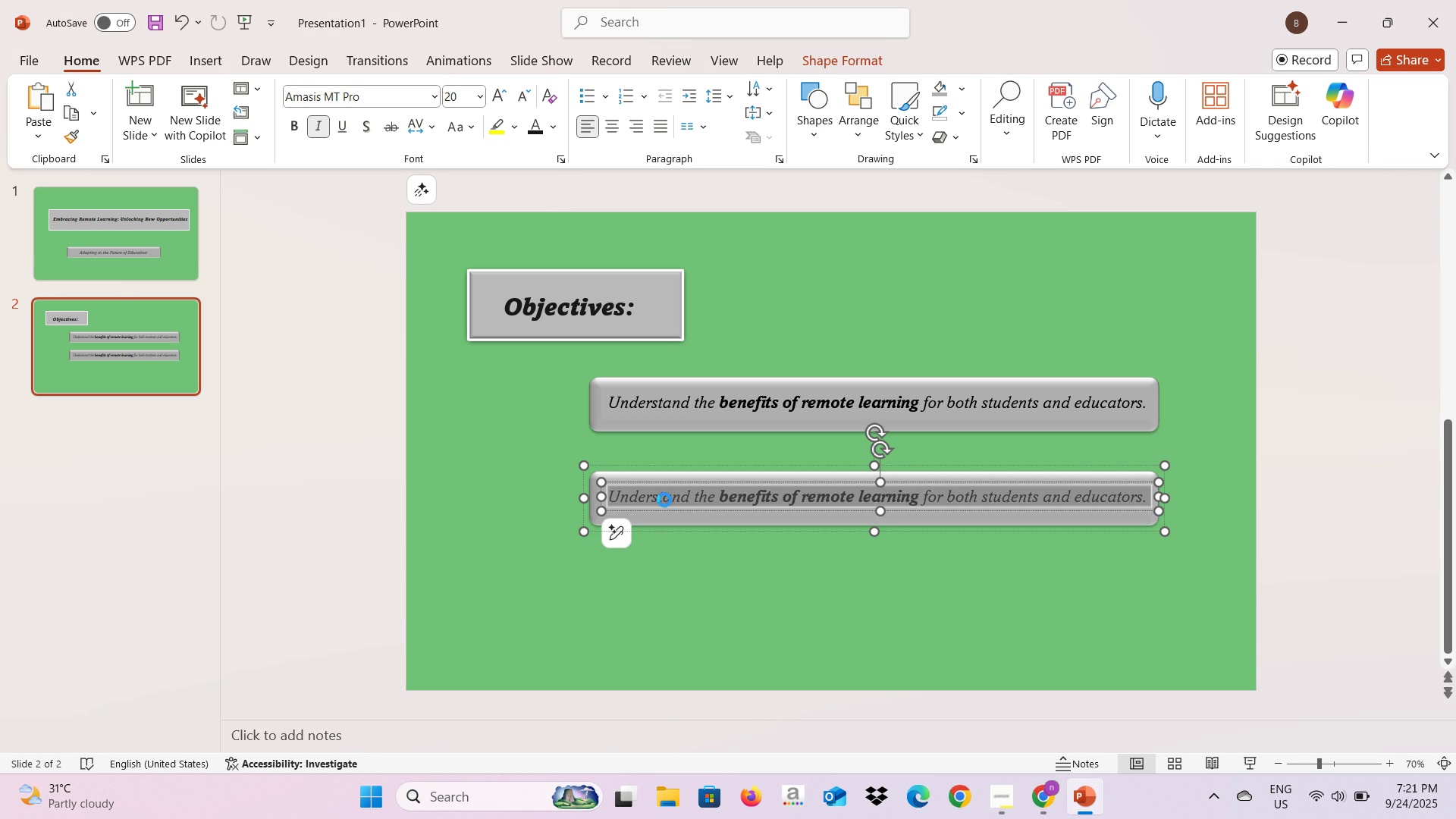 
key(Control+V)
 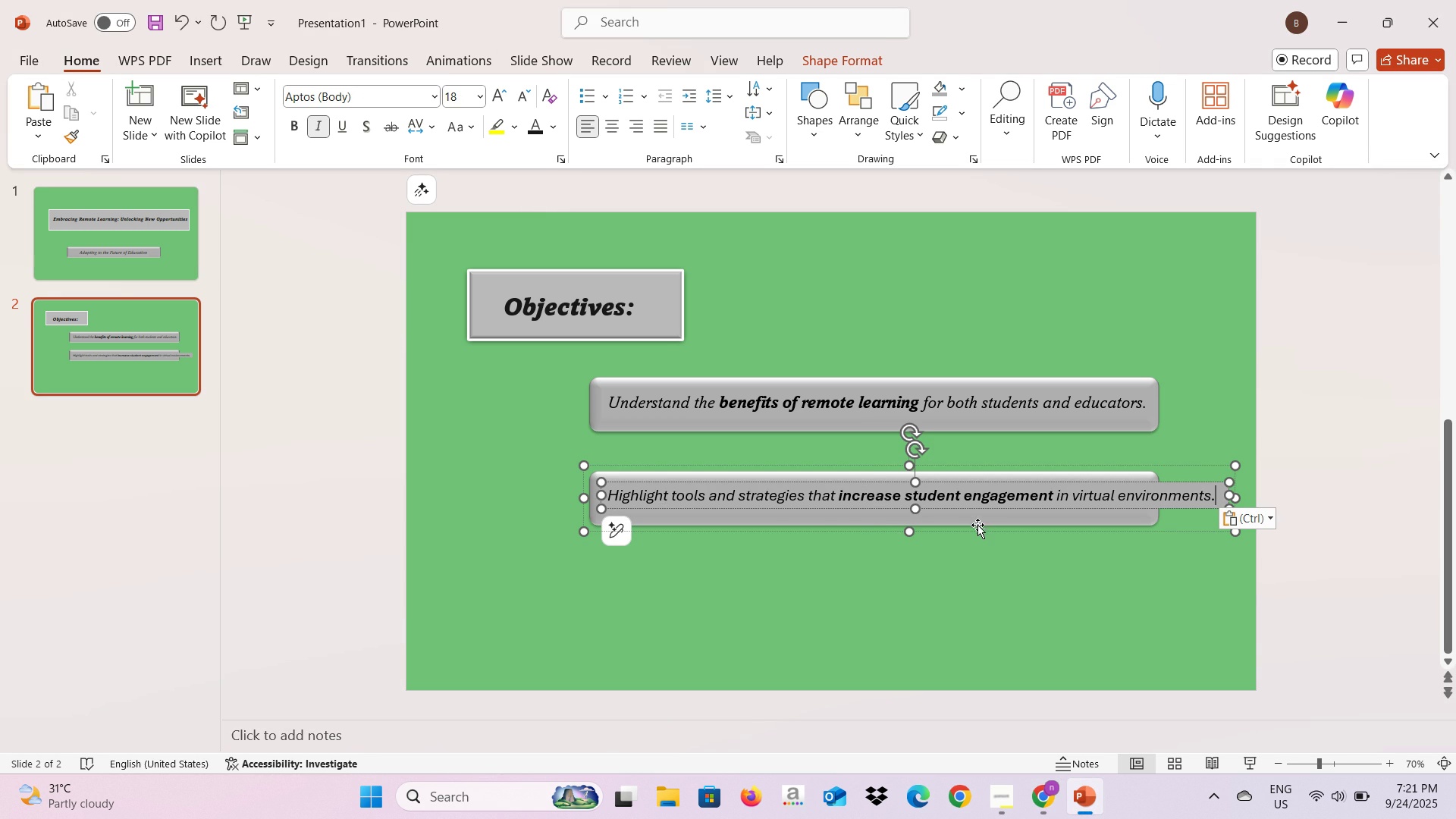 
left_click([952, 480])
 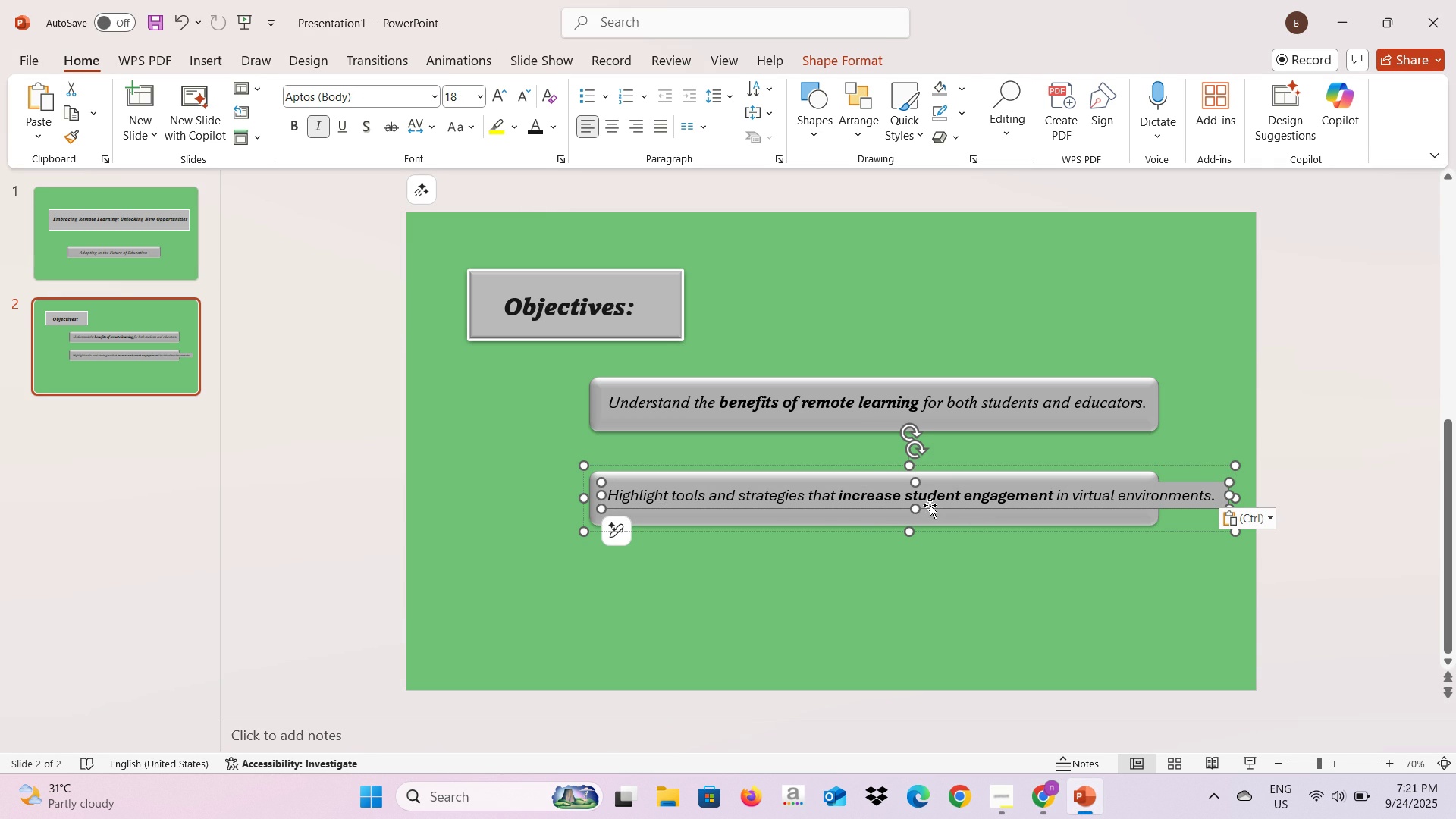 
left_click([930, 505])
 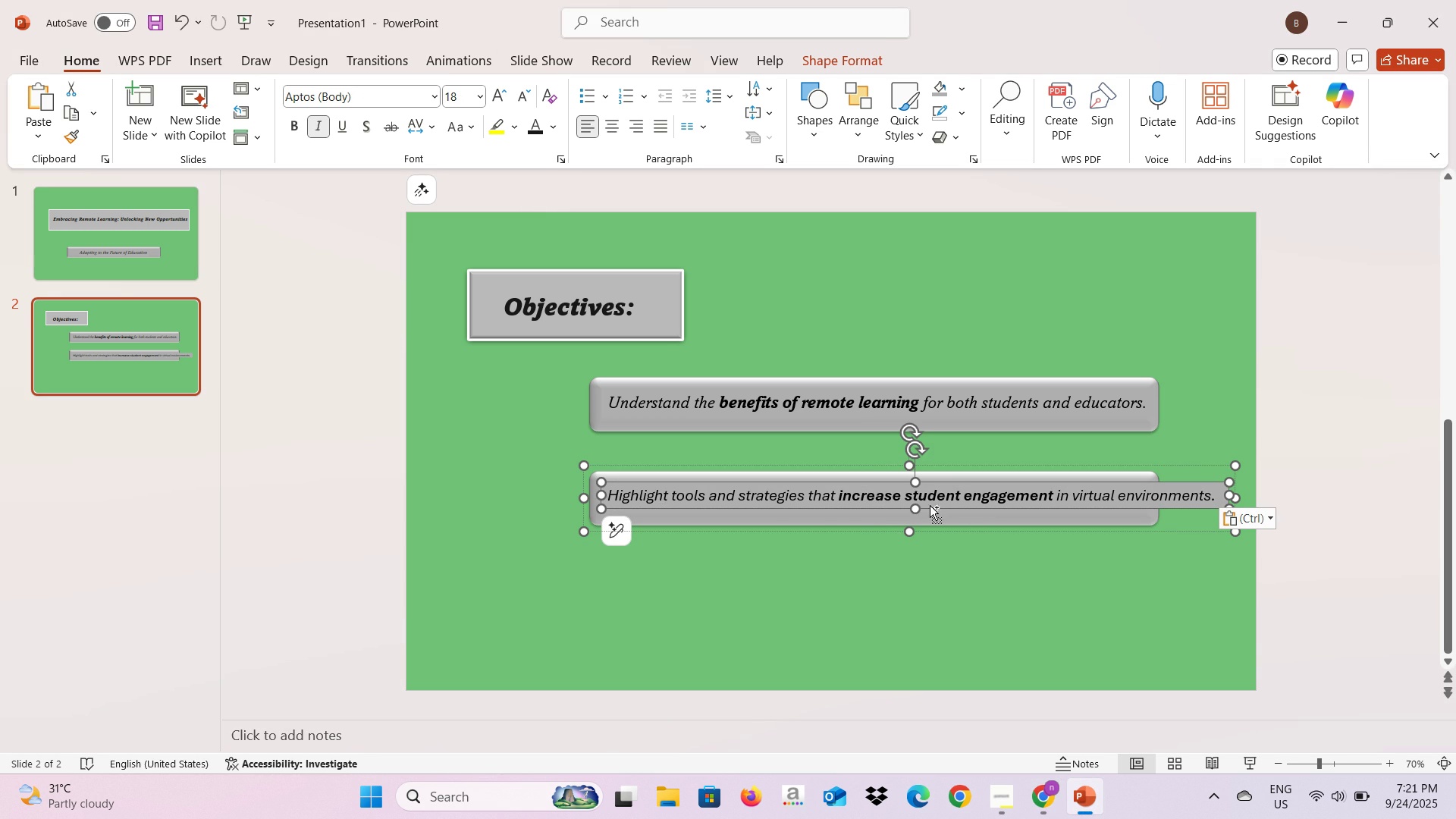 
hold_key(key=ControlLeft, duration=0.31)
 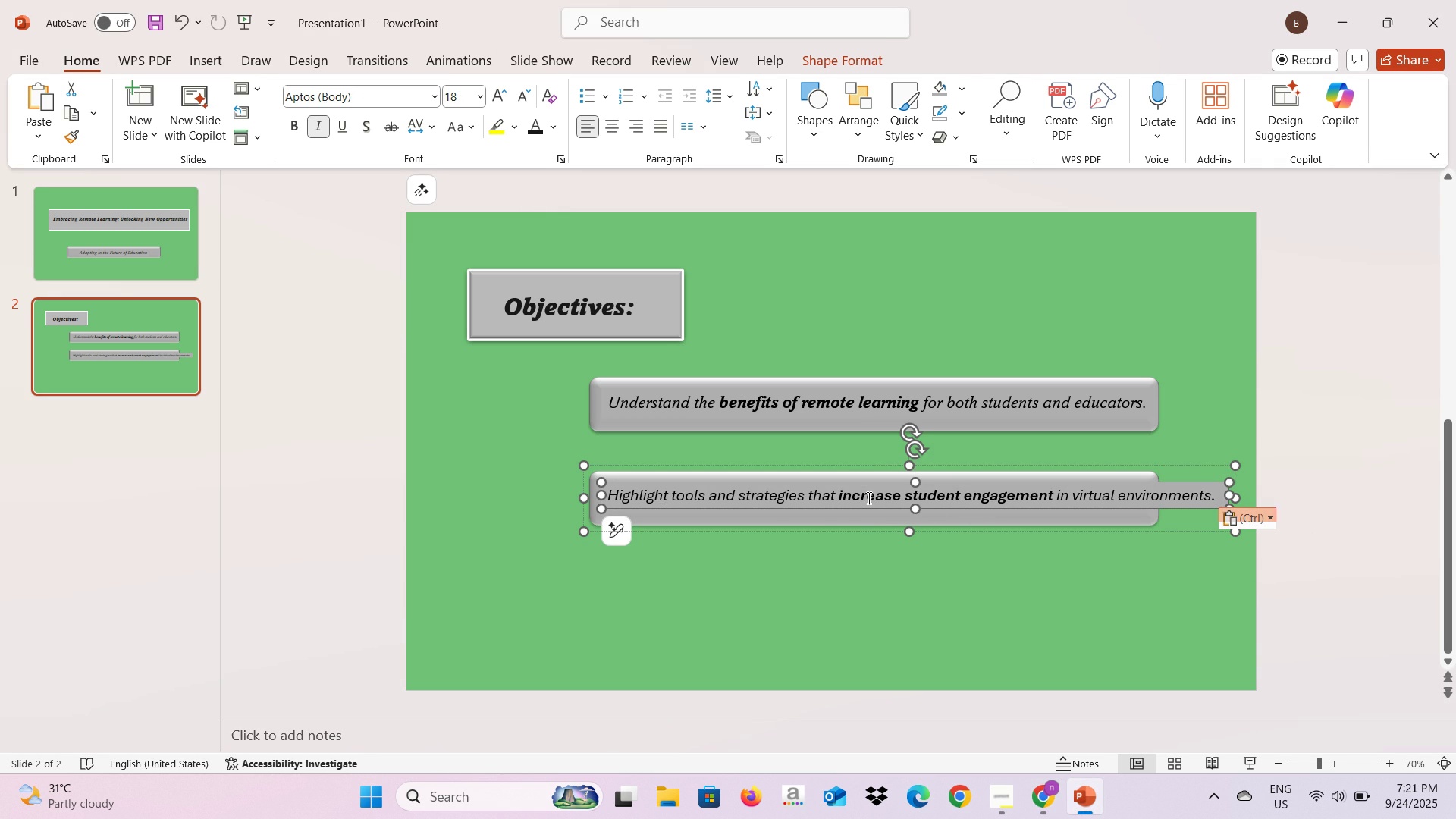 
left_click([868, 497])
 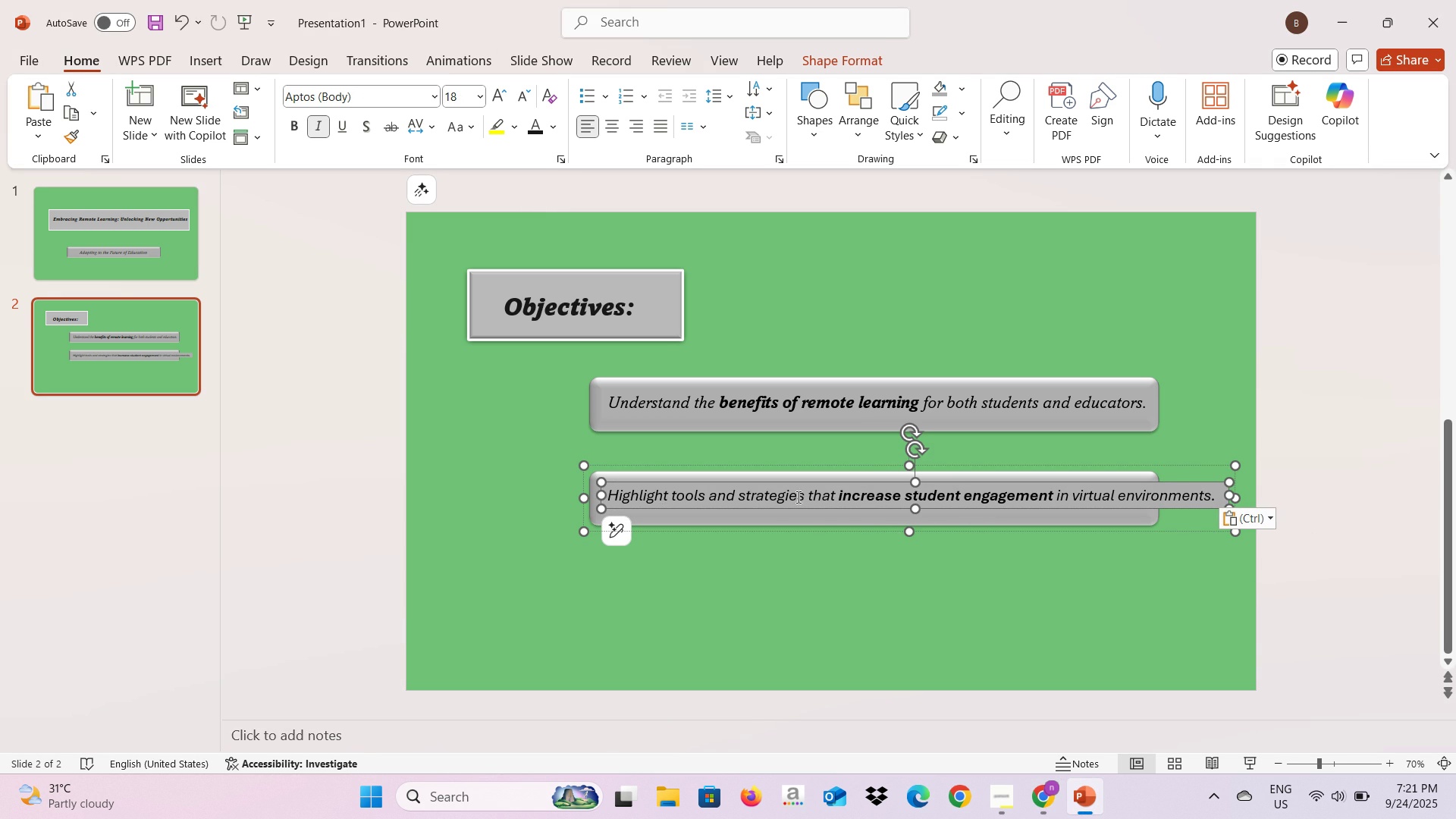 
left_click([797, 497])
 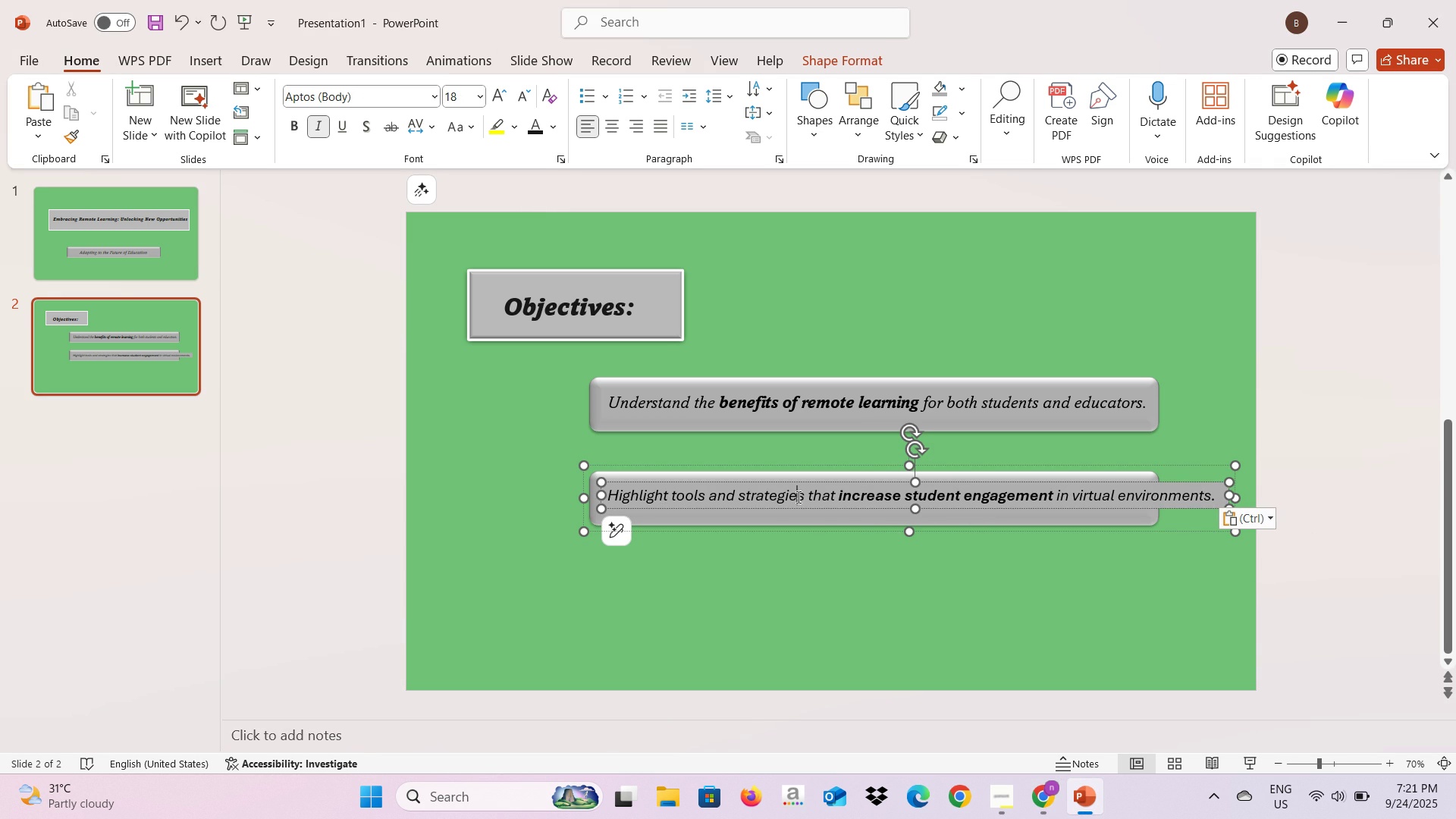 
key(Control+A)
 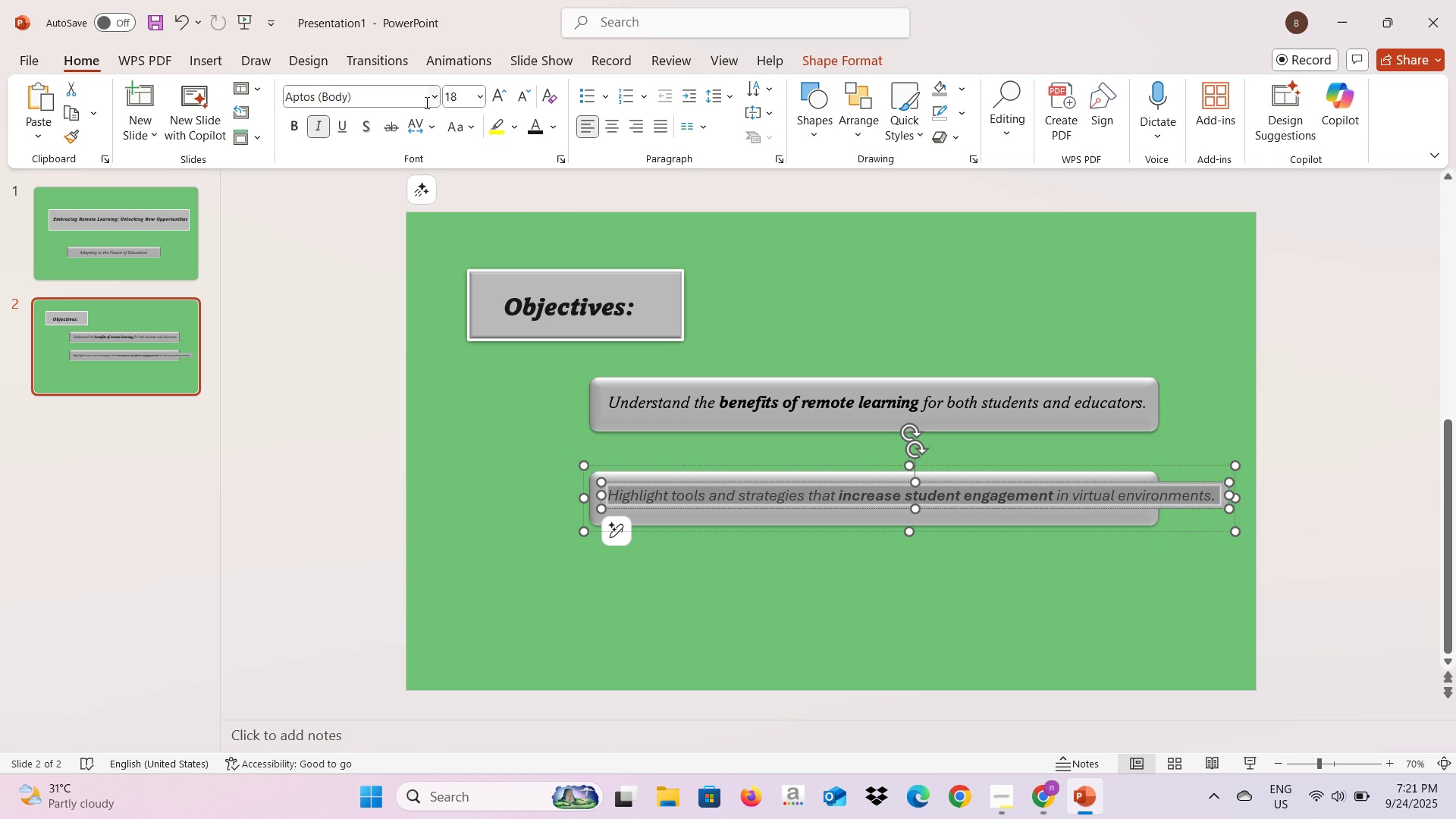 
left_click([430, 100])
 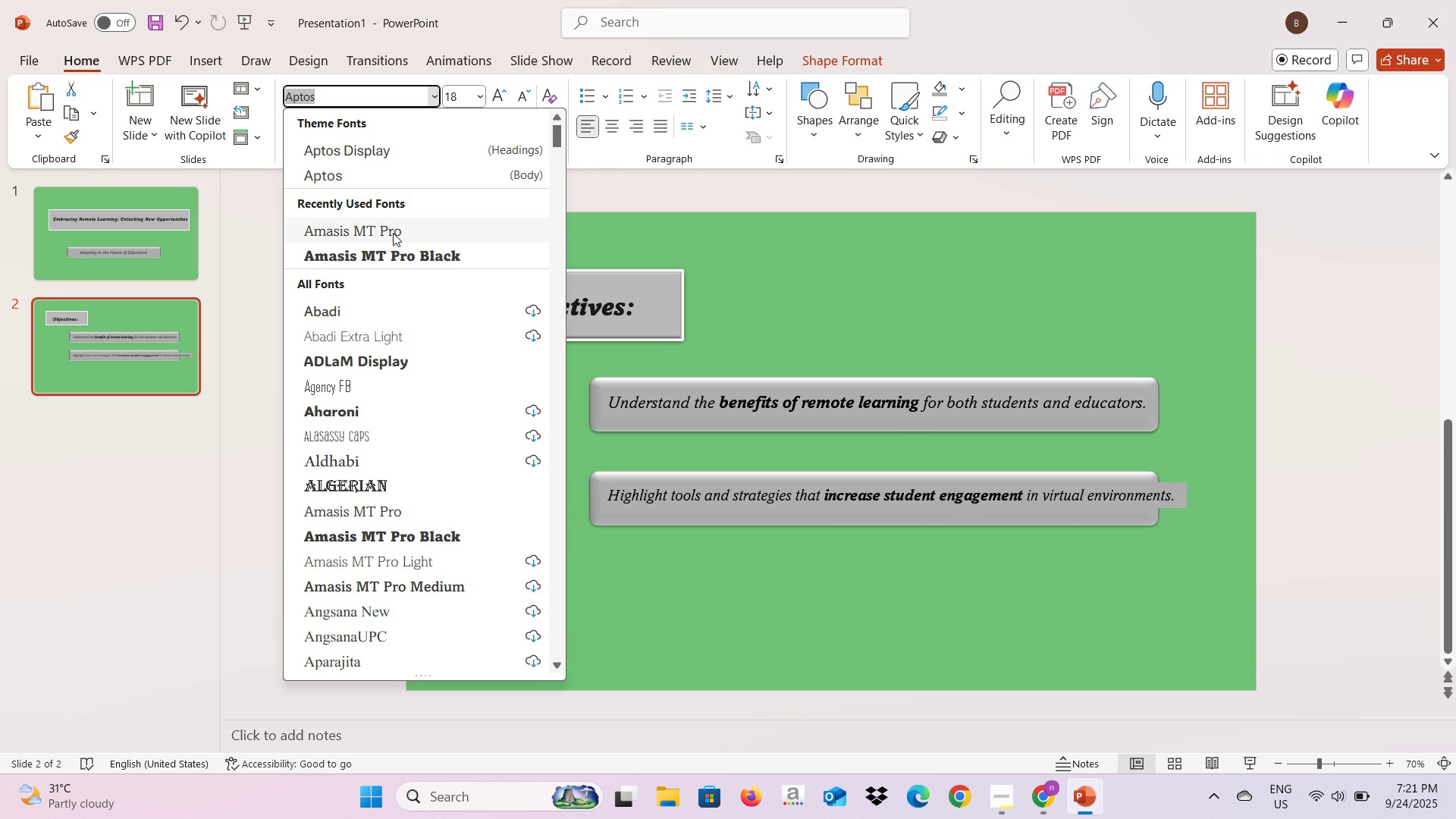 
left_click([393, 233])
 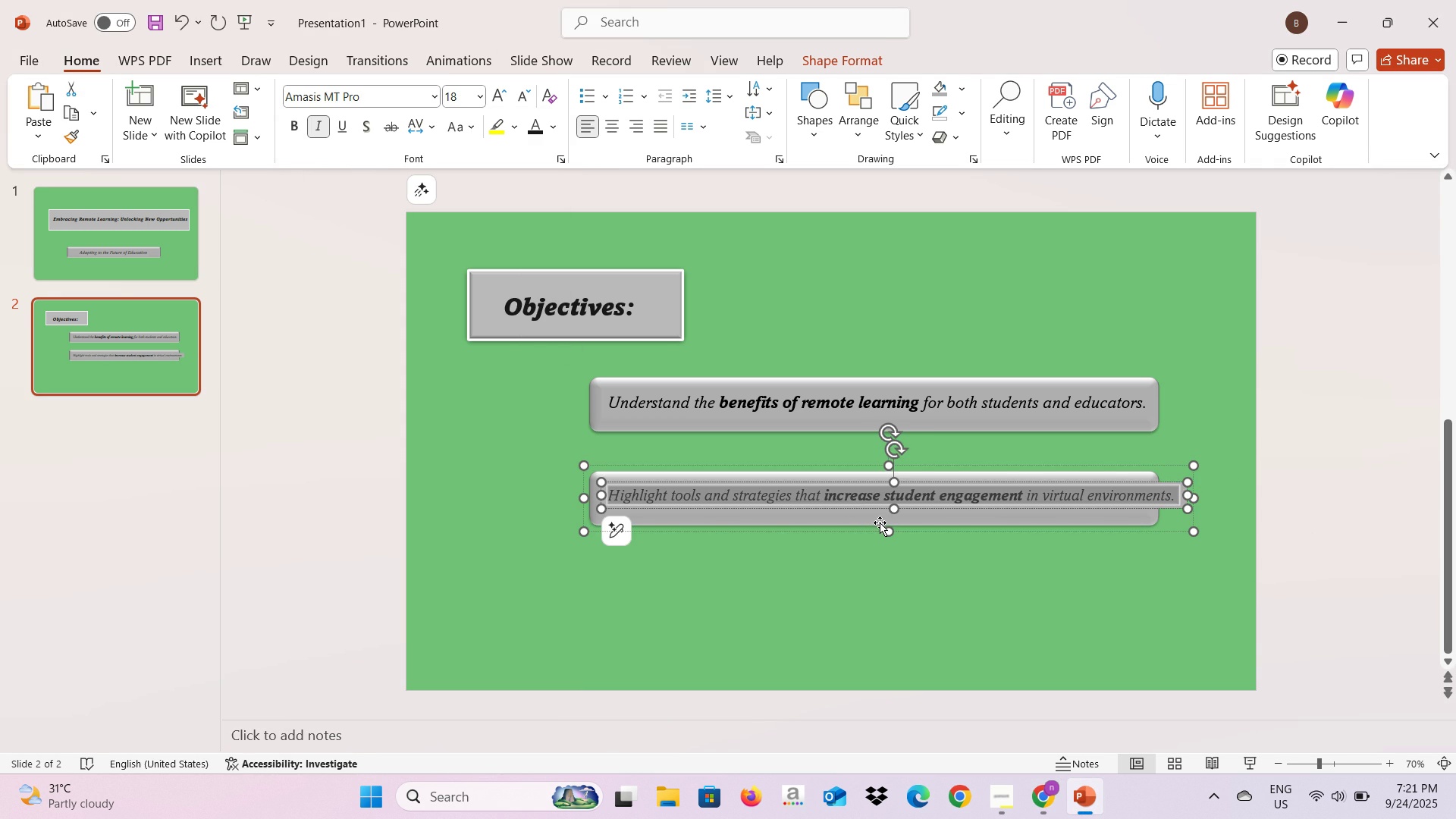 
left_click([880, 522])
 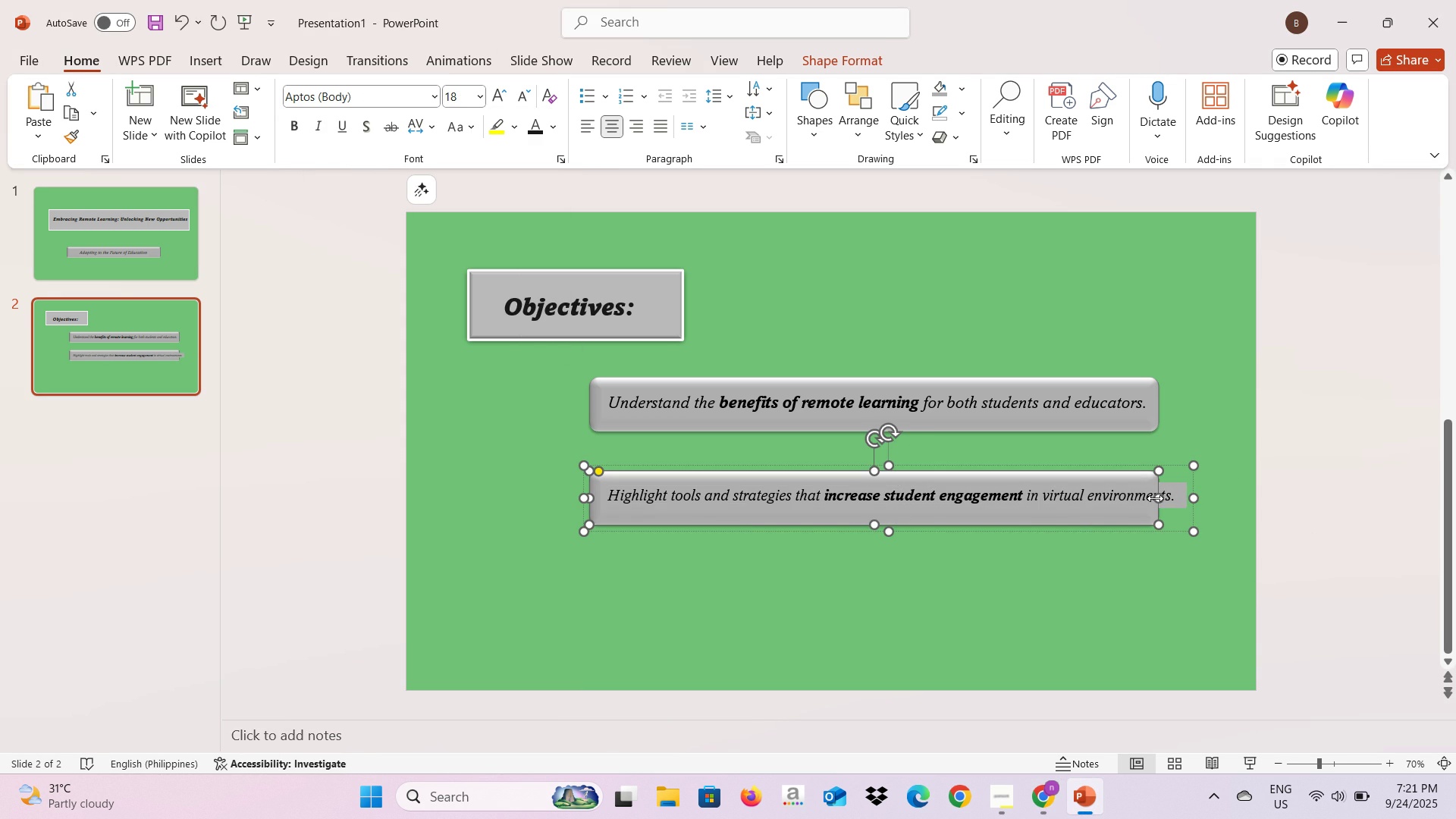 
left_click_drag(start_coordinate=[1155, 499], to_coordinate=[1188, 500])
 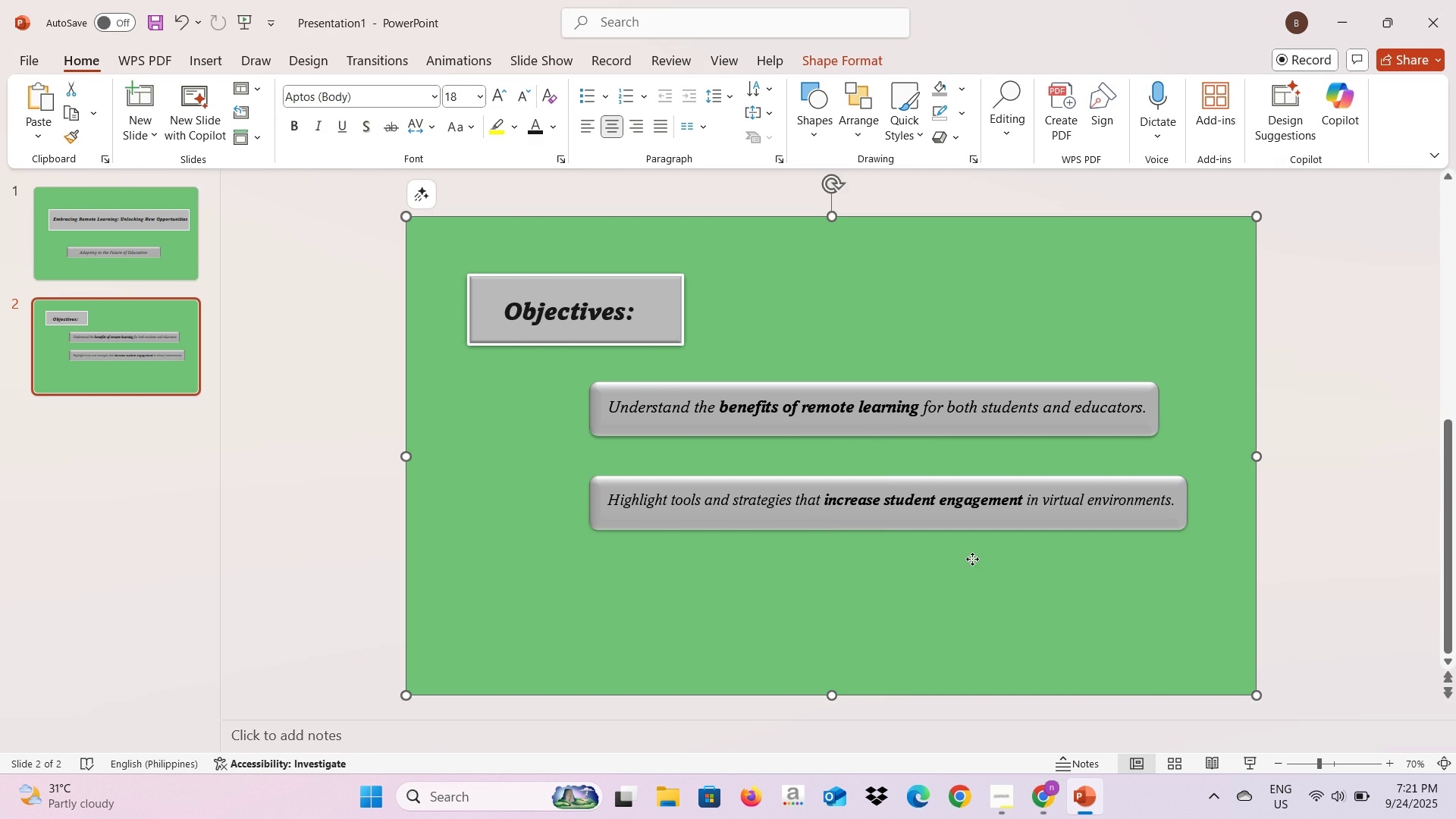 
left_click([972, 559])
 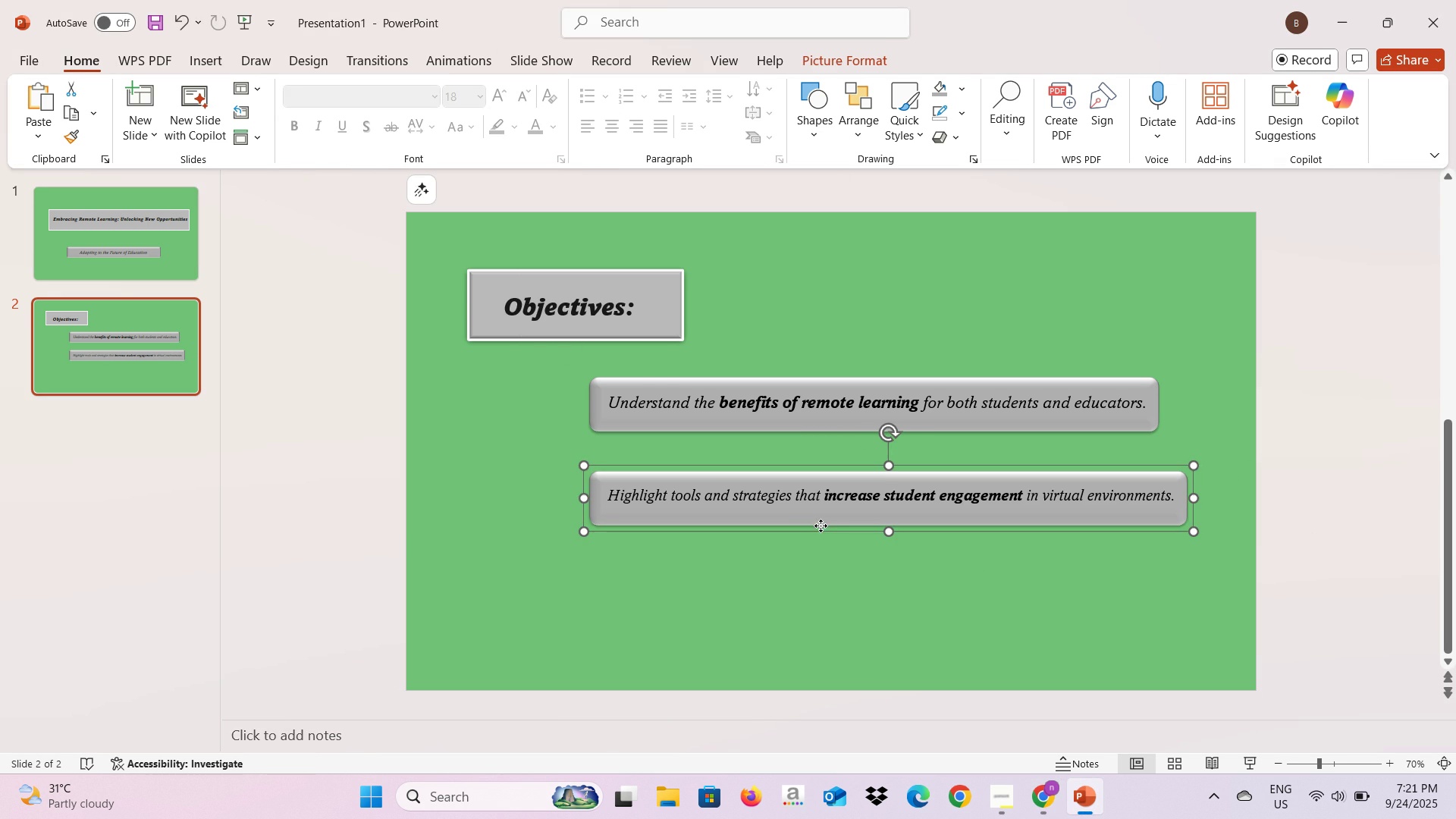 
left_click([821, 526])
 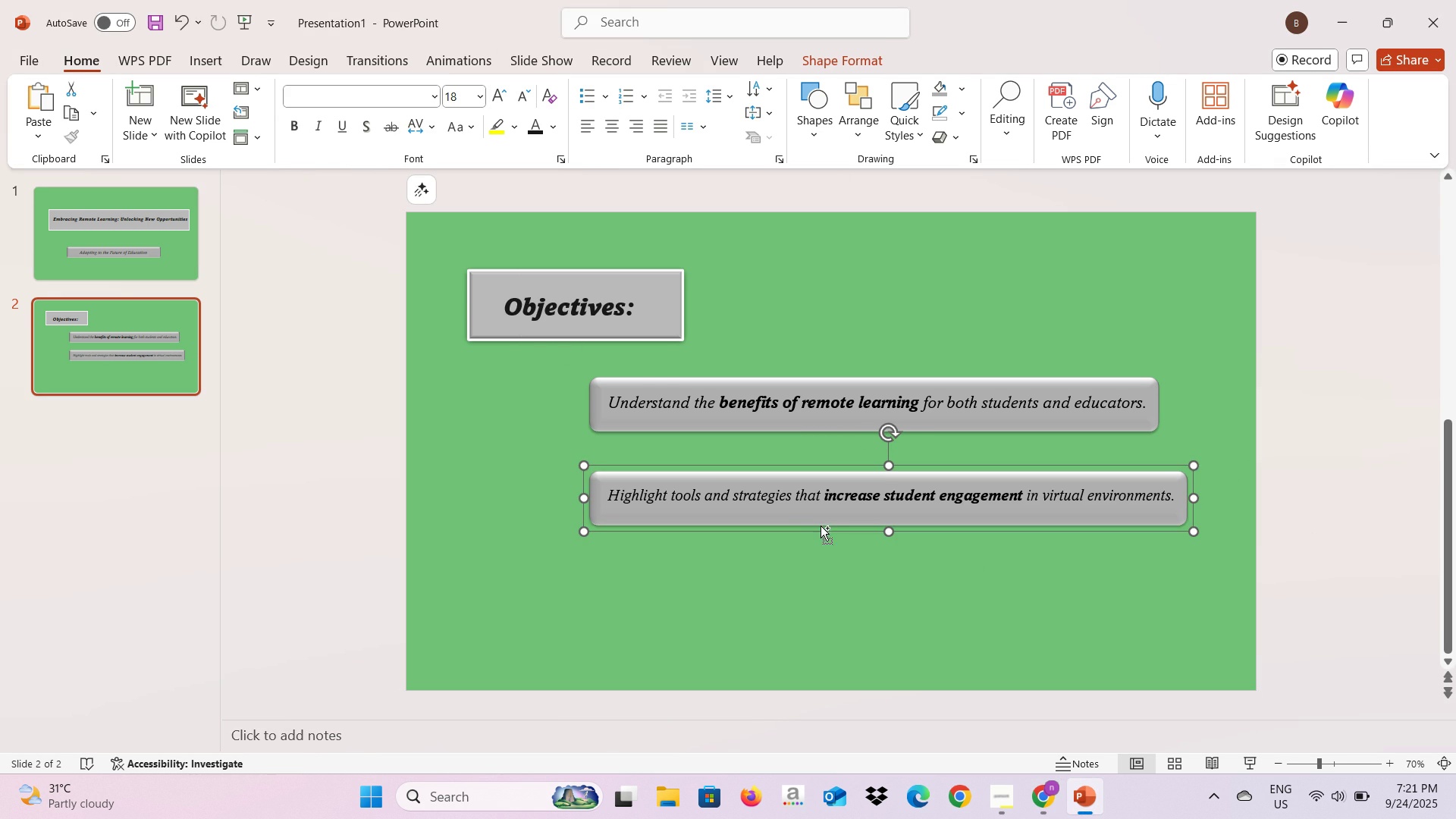 
key(Control+C)
 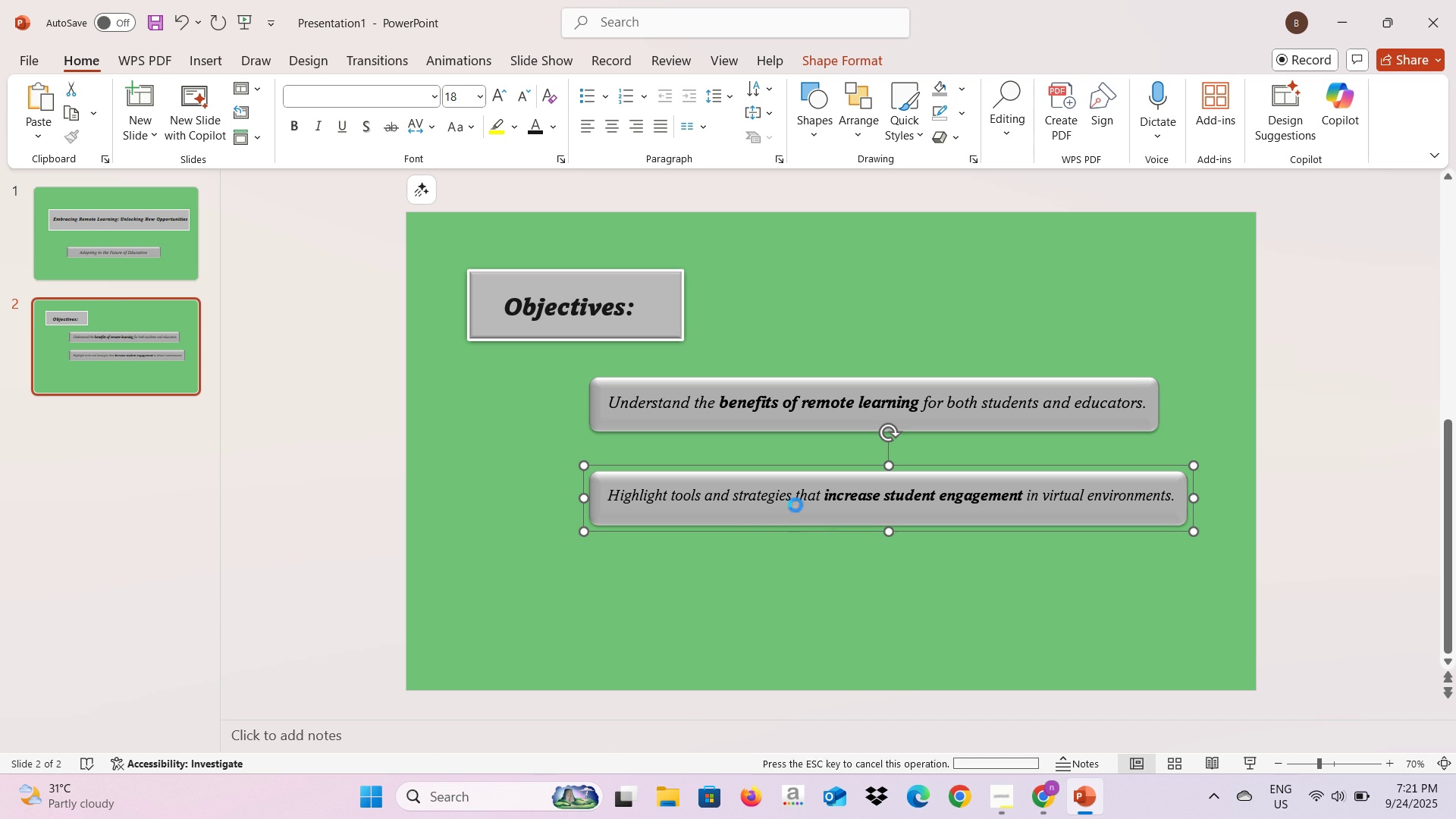 
key(Control+V)
 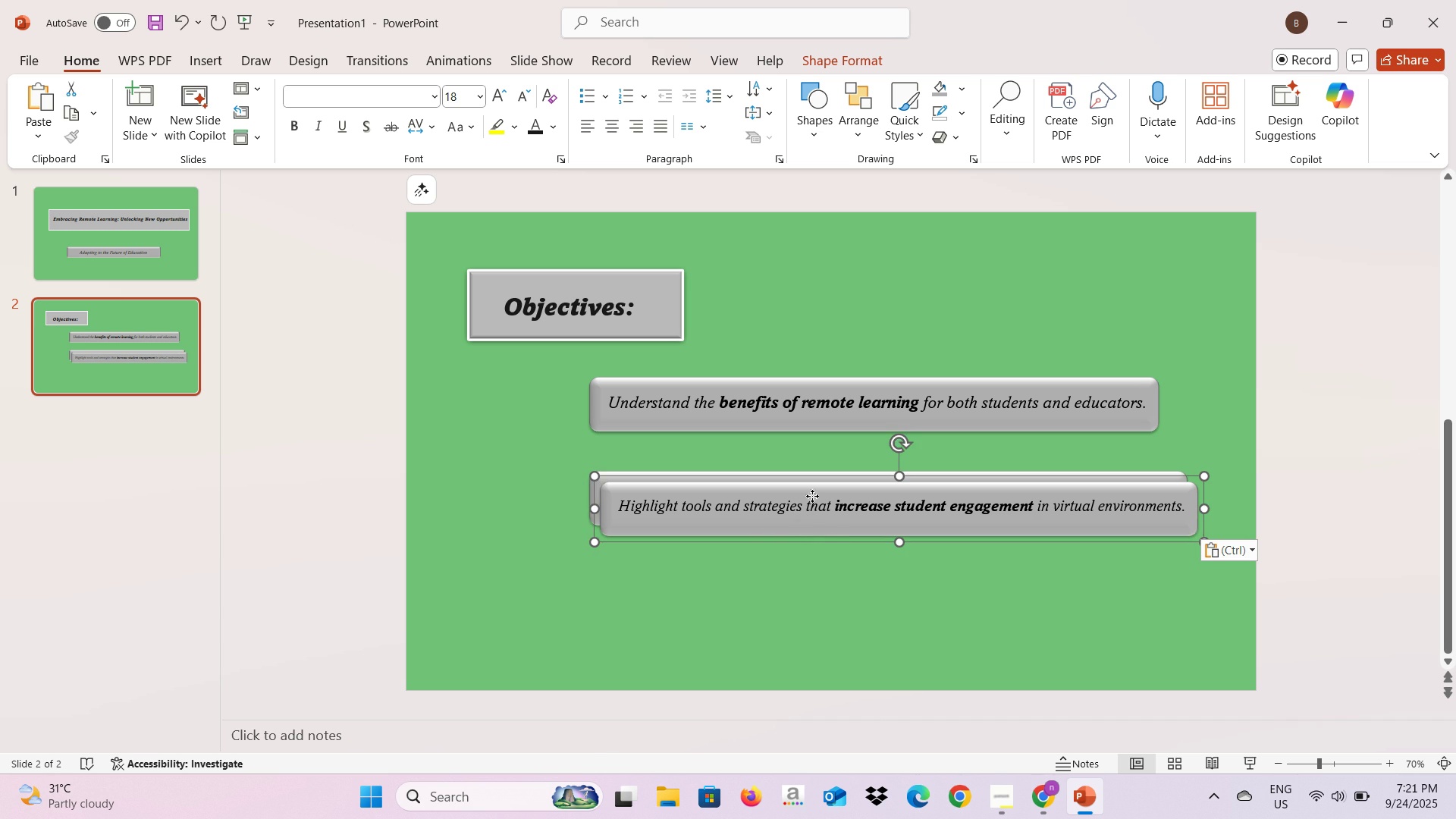 
left_click_drag(start_coordinate=[814, 491], to_coordinate=[805, 557])
 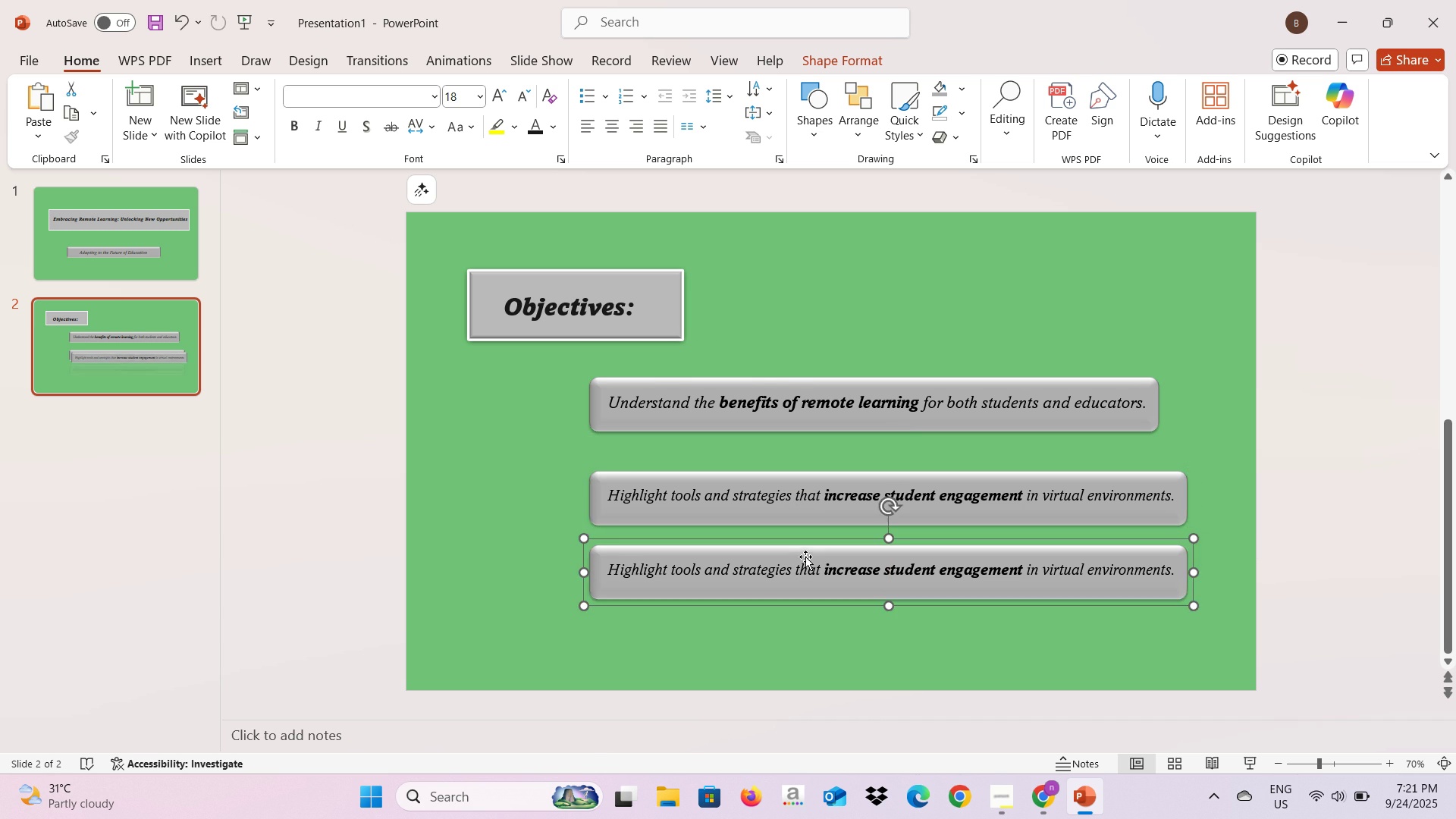 
key(Alt+AltLeft)
 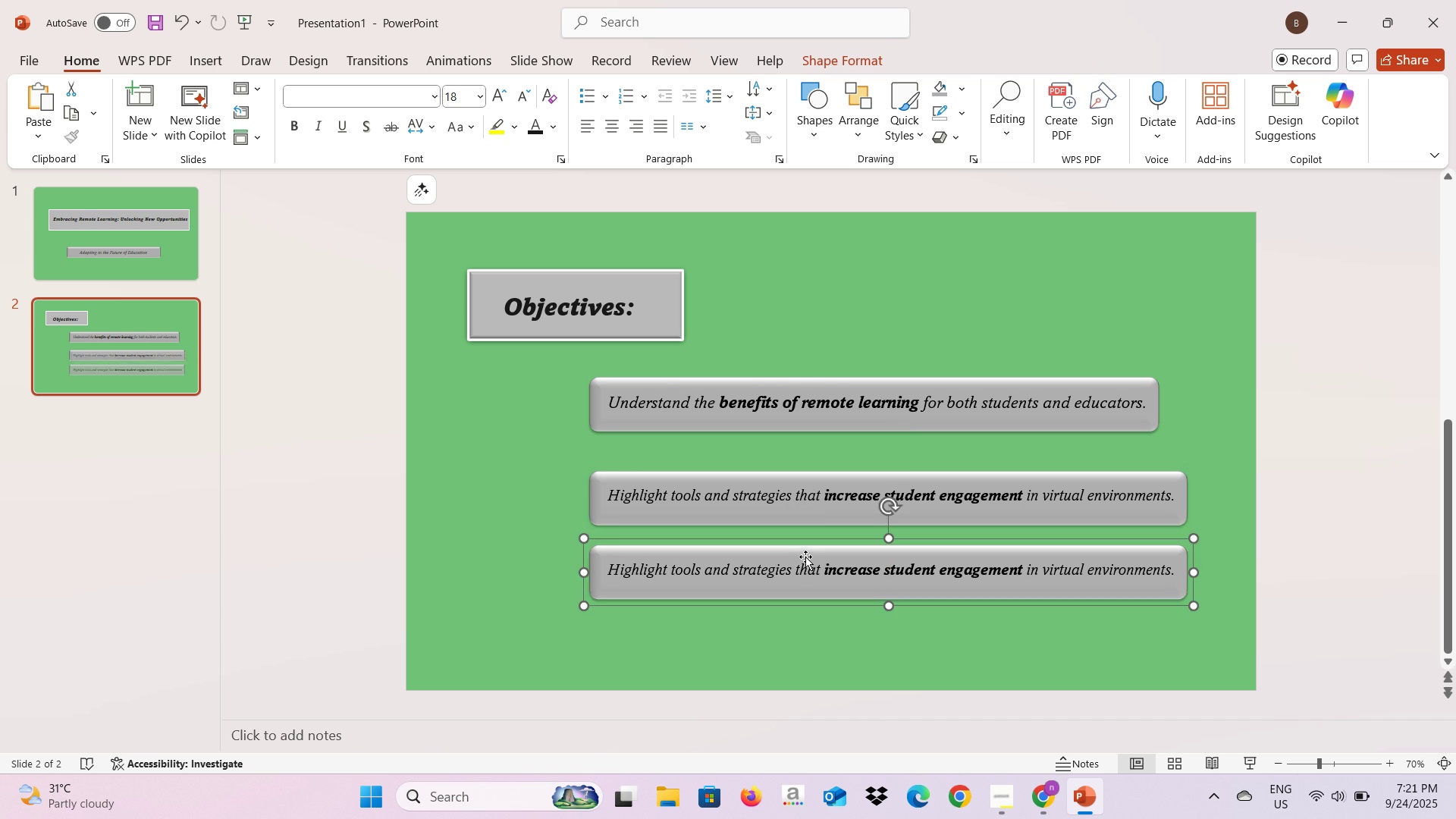 
key(Alt+Tab)
 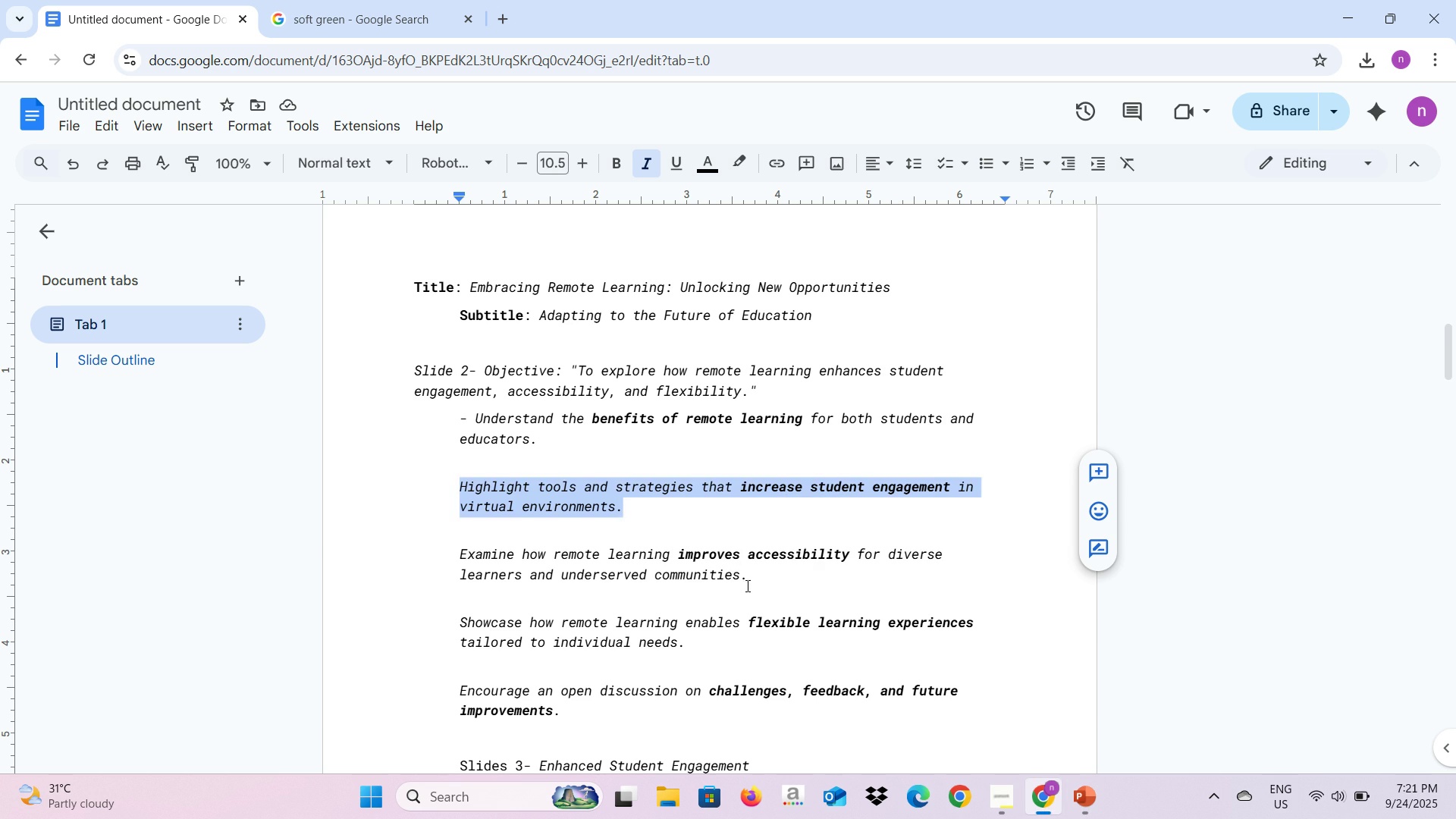 
left_click_drag(start_coordinate=[750, 584], to_coordinate=[451, 556])
 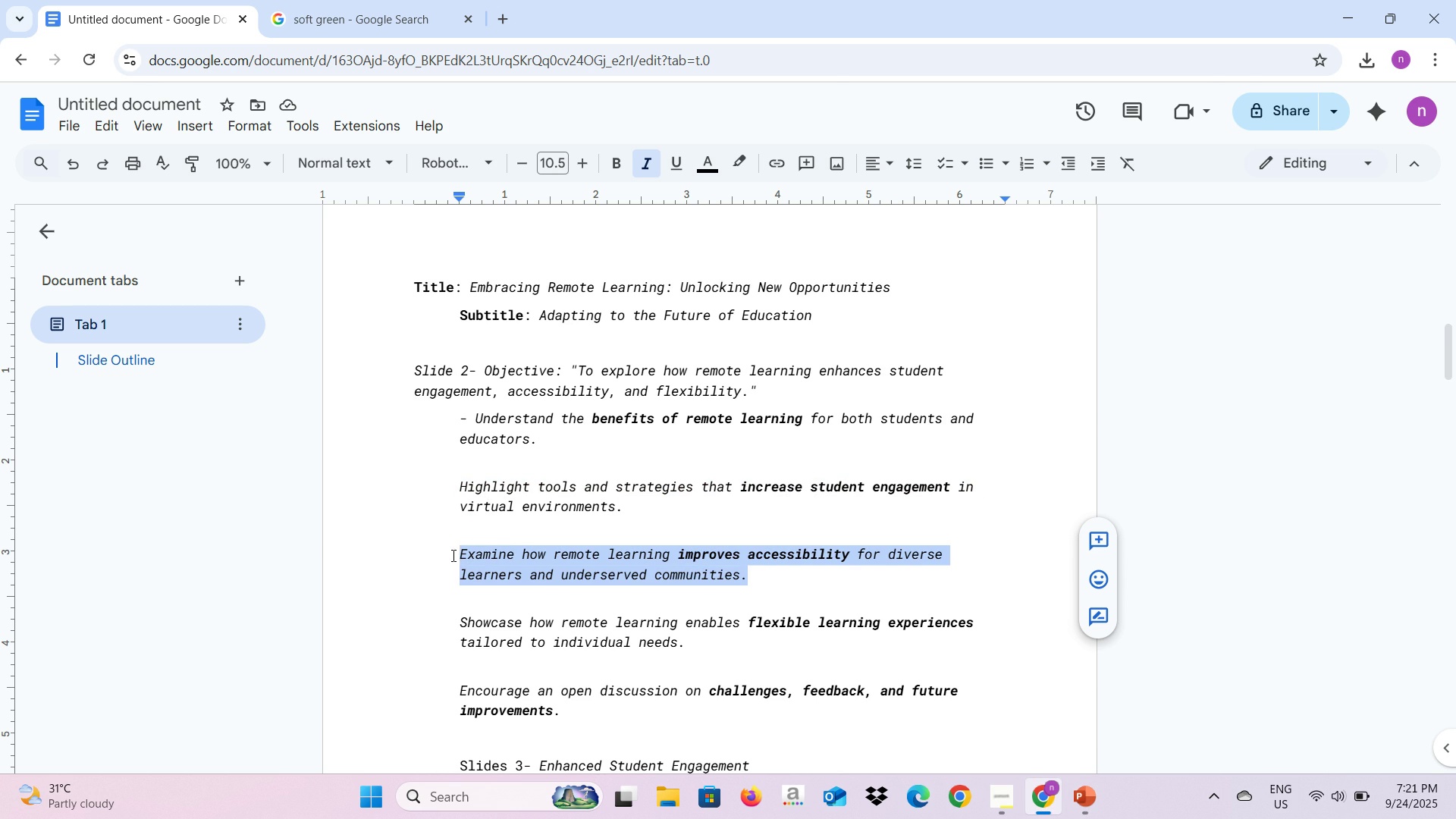 
key(Control+C)
 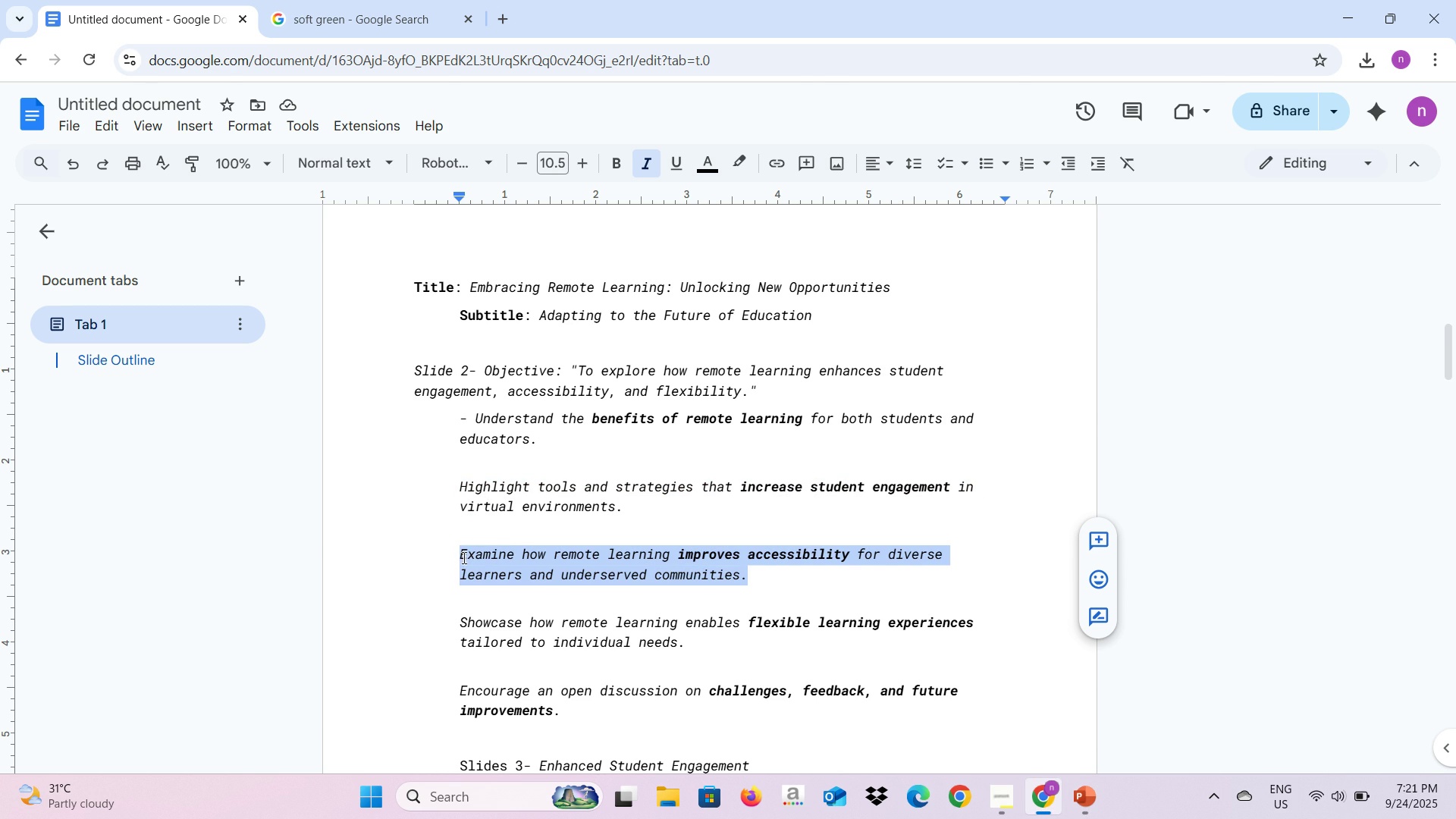 
key(Alt+AltLeft)
 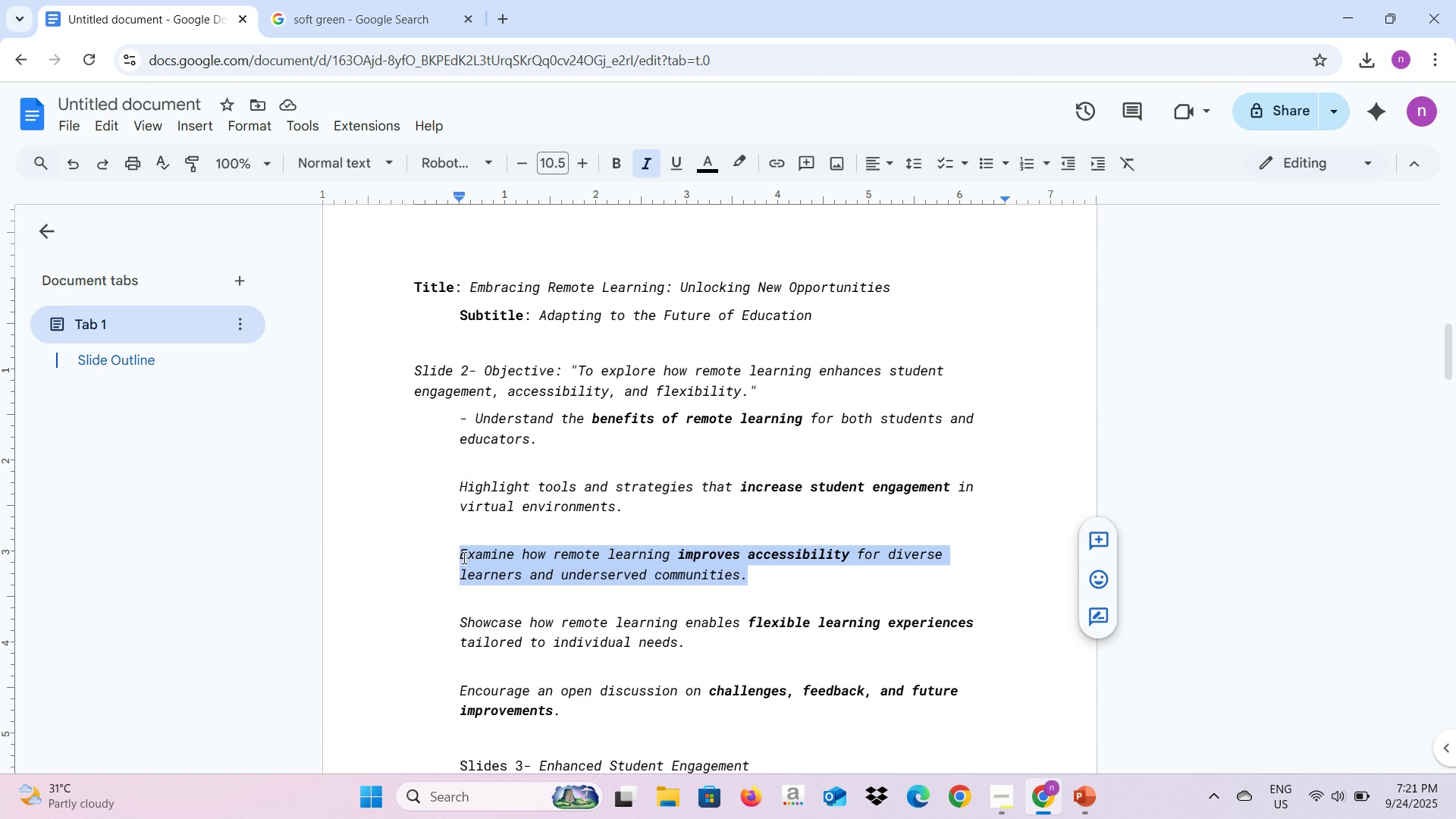 
key(Alt+Tab)
 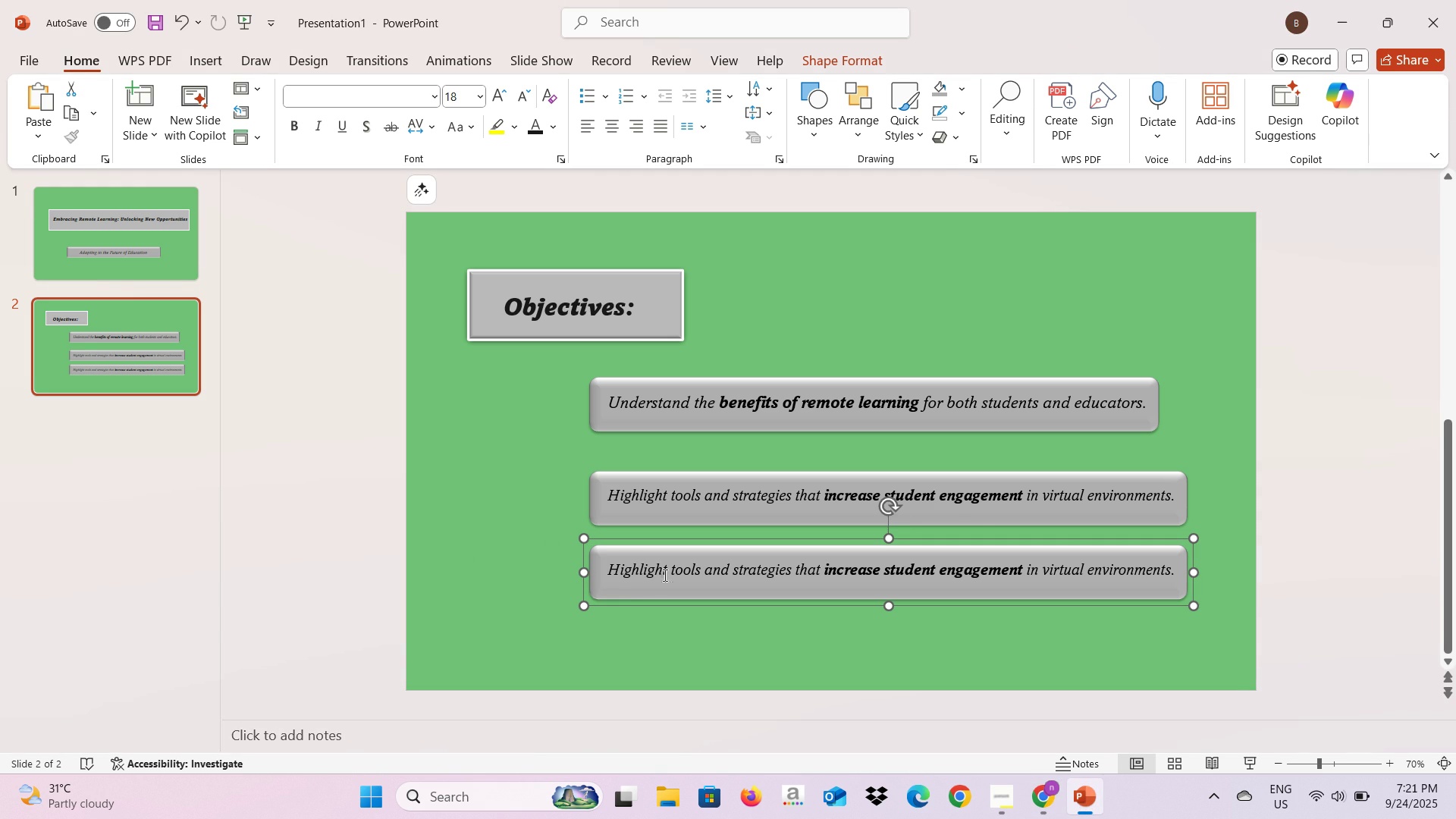 
left_click([664, 575])
 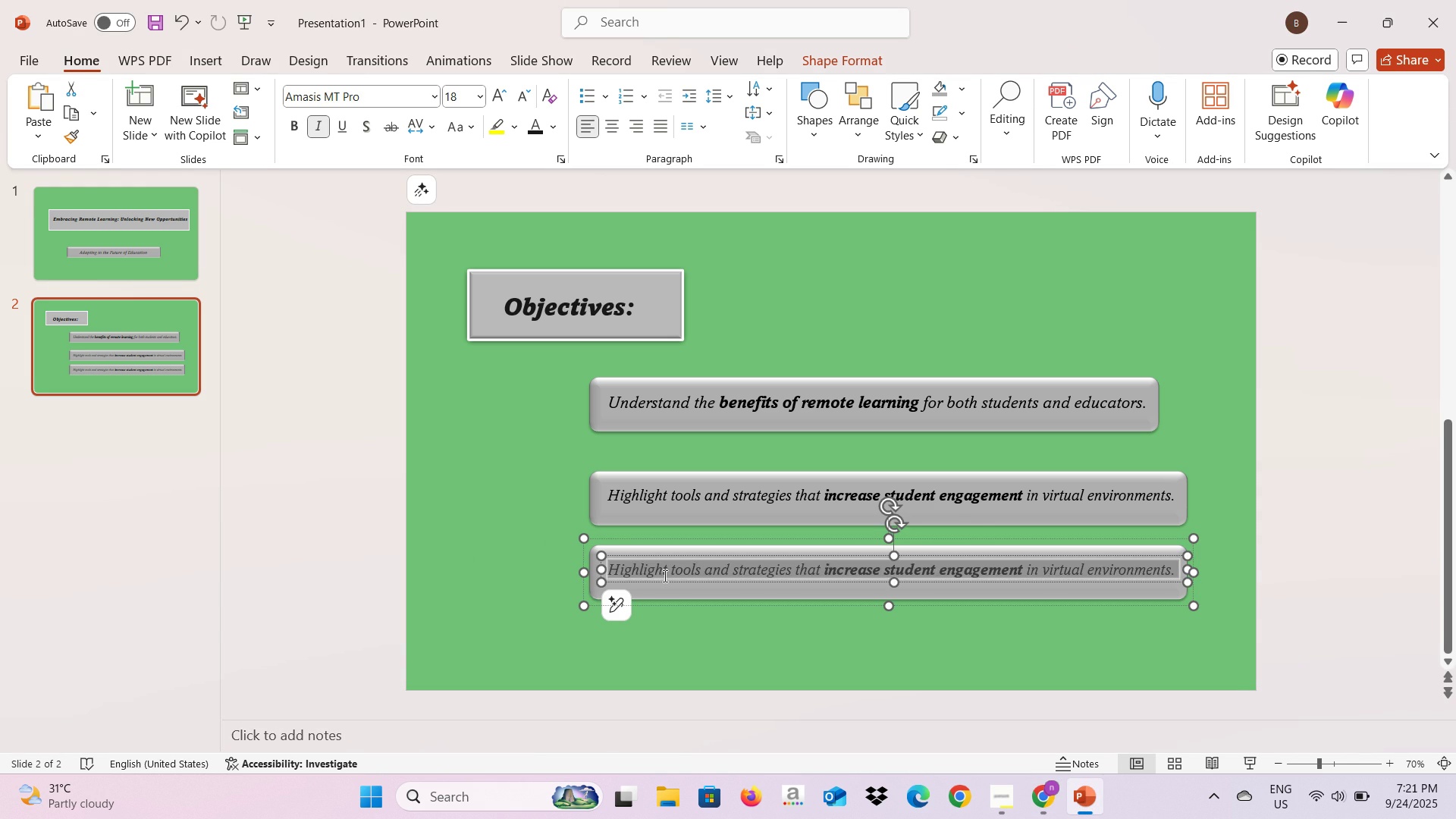 
key(Control+A)
 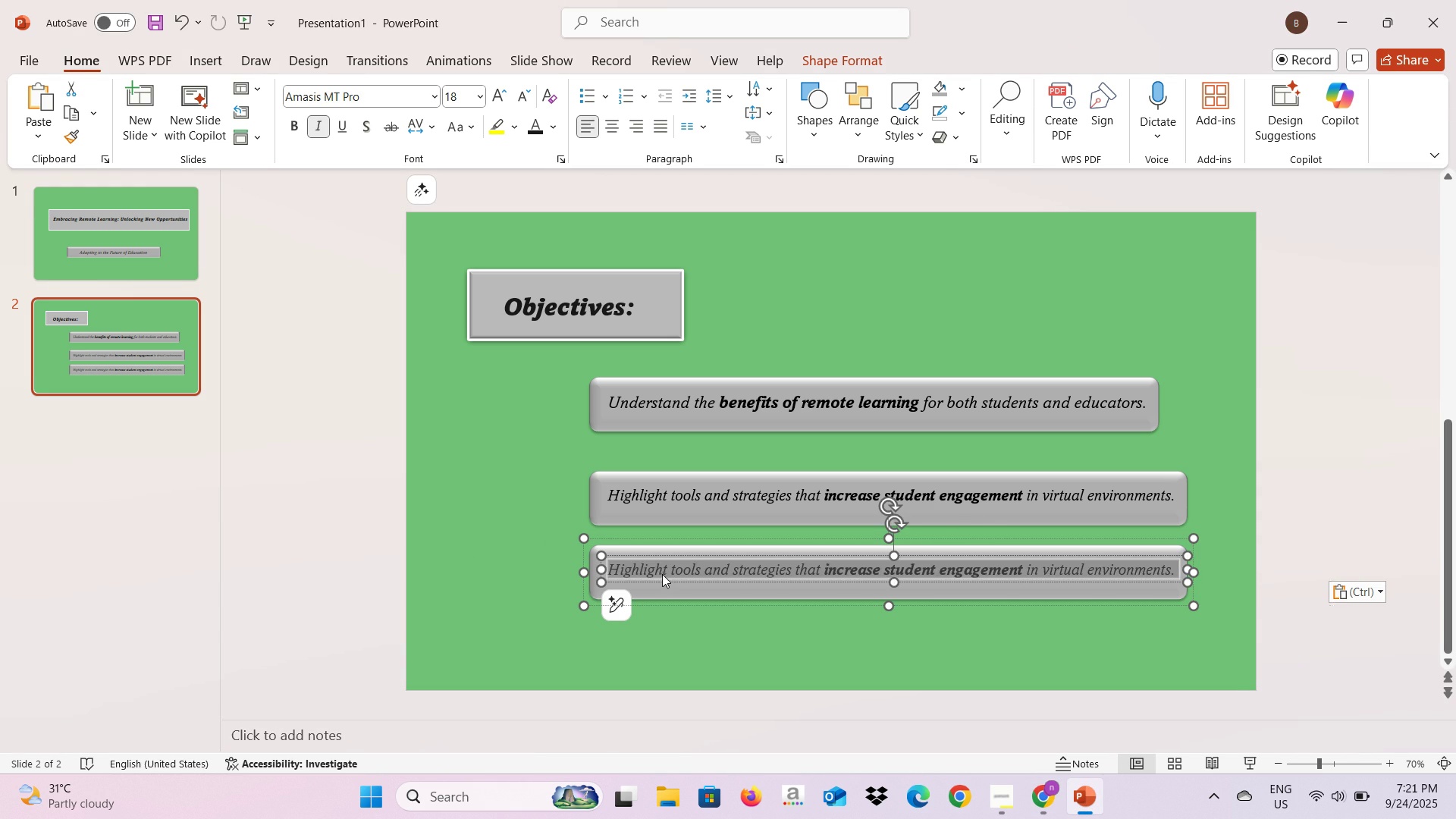 
key(Control+V)
 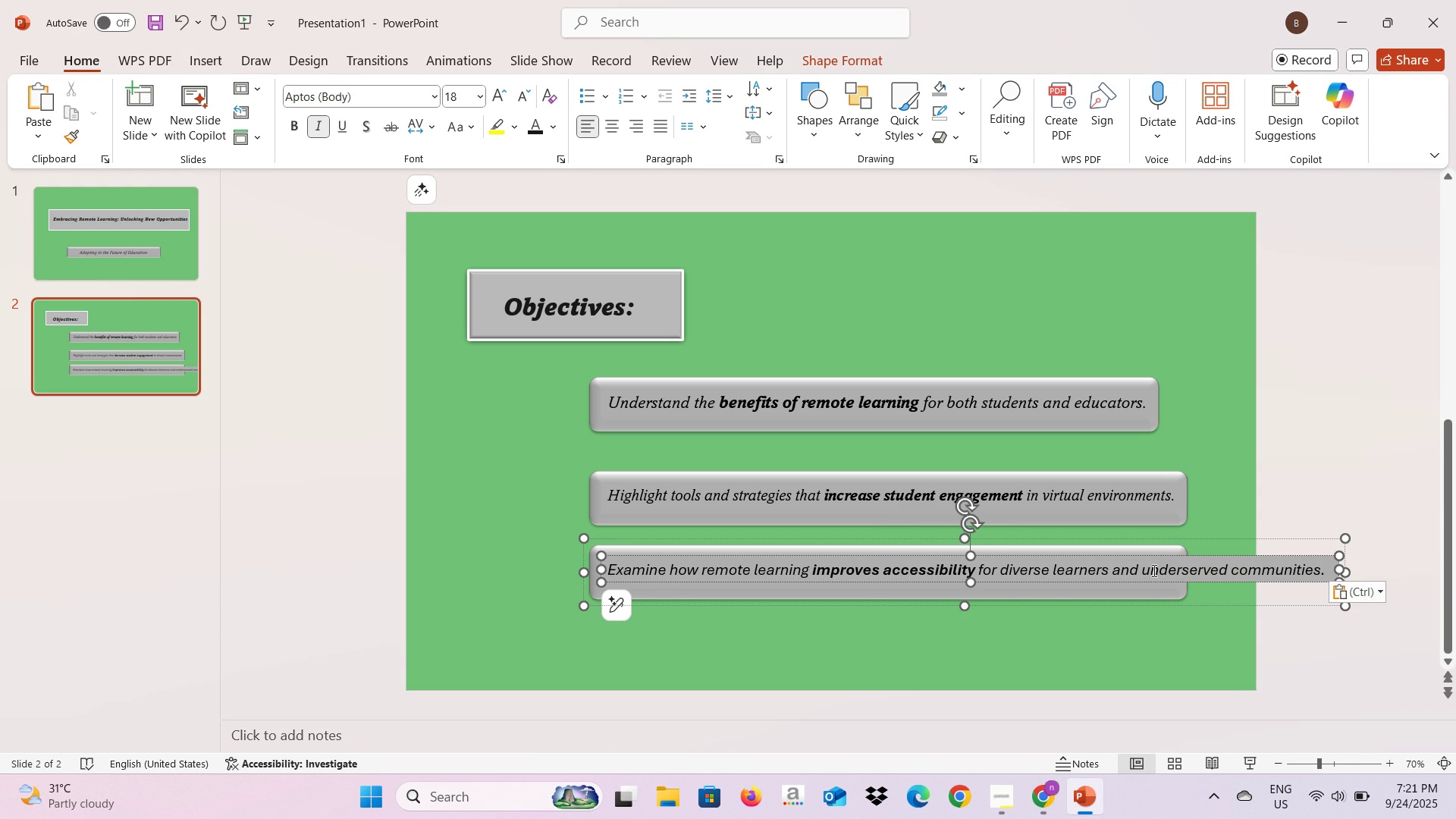 
left_click([1142, 573])
 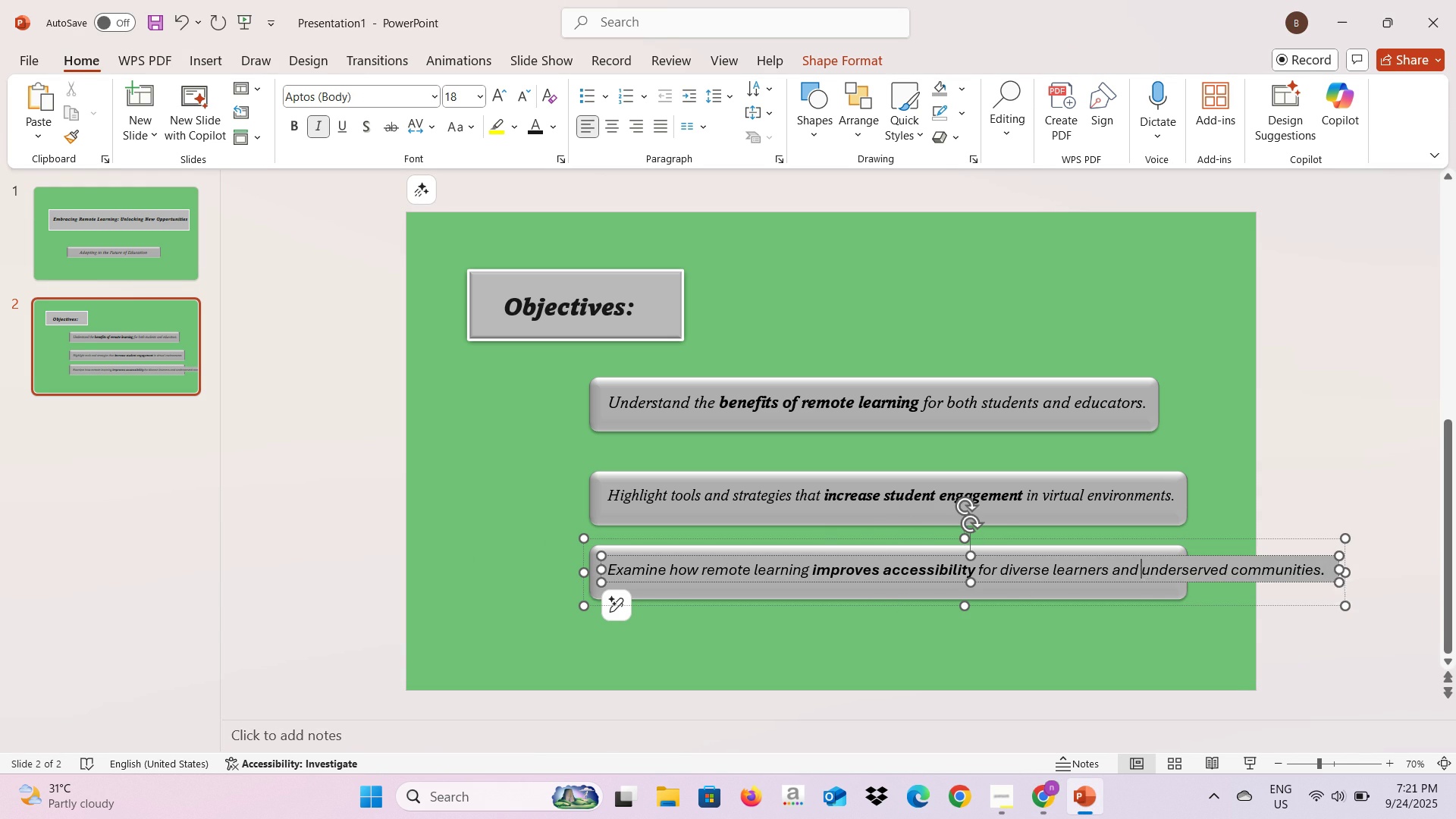 
key(Enter)
 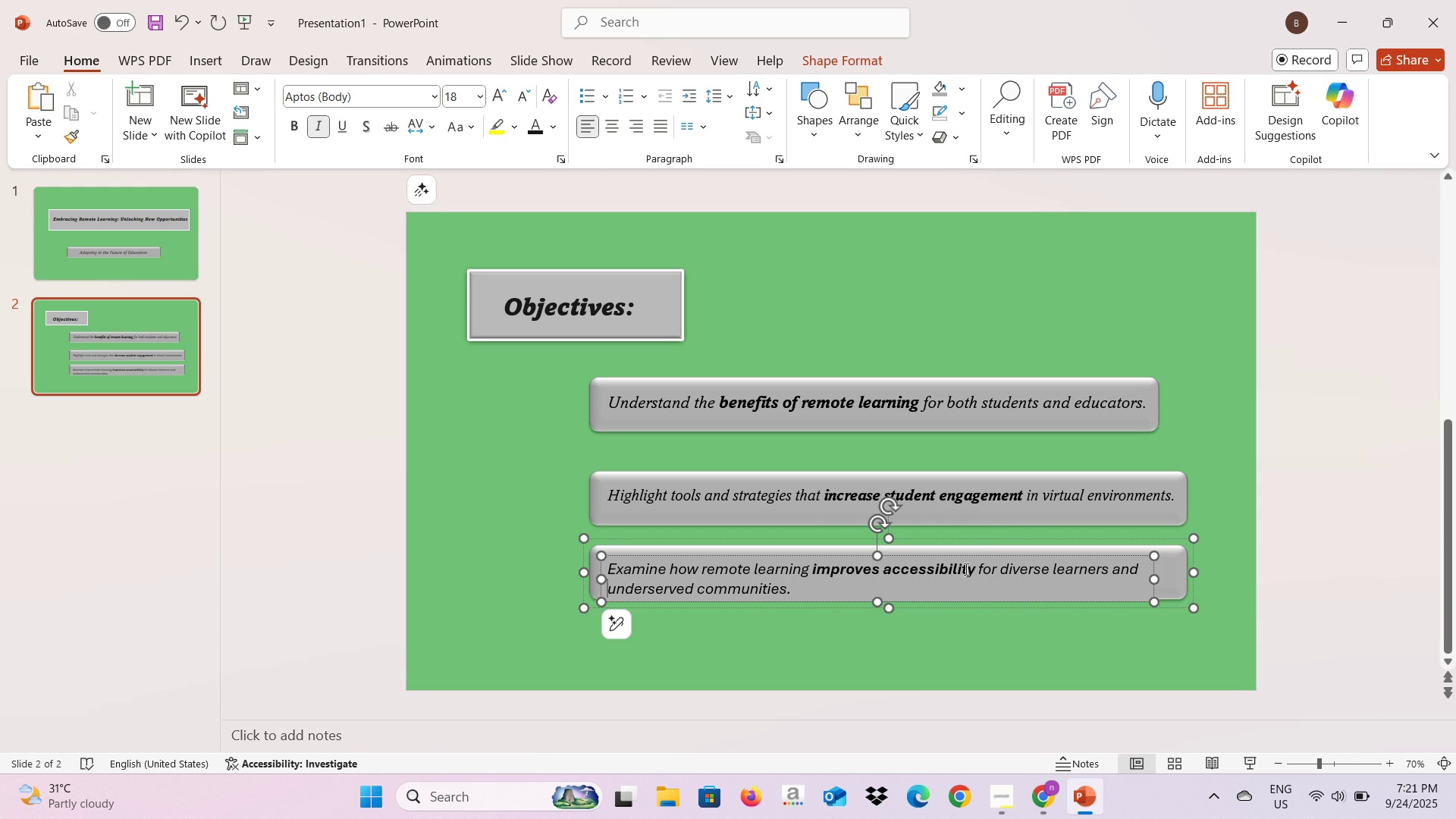 
left_click_drag(start_coordinate=[959, 556], to_coordinate=[958, 551])
 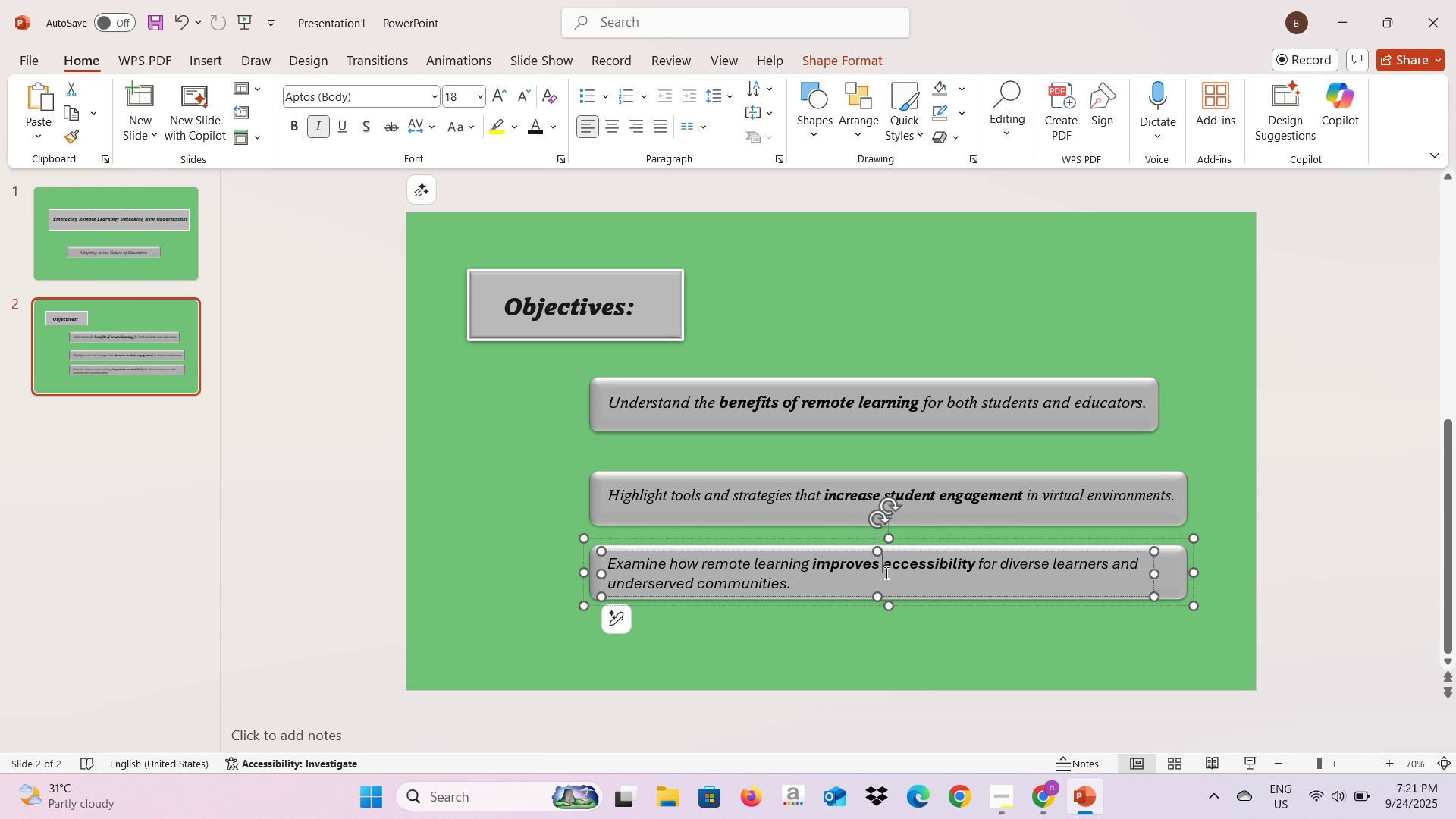 
left_click([885, 573])
 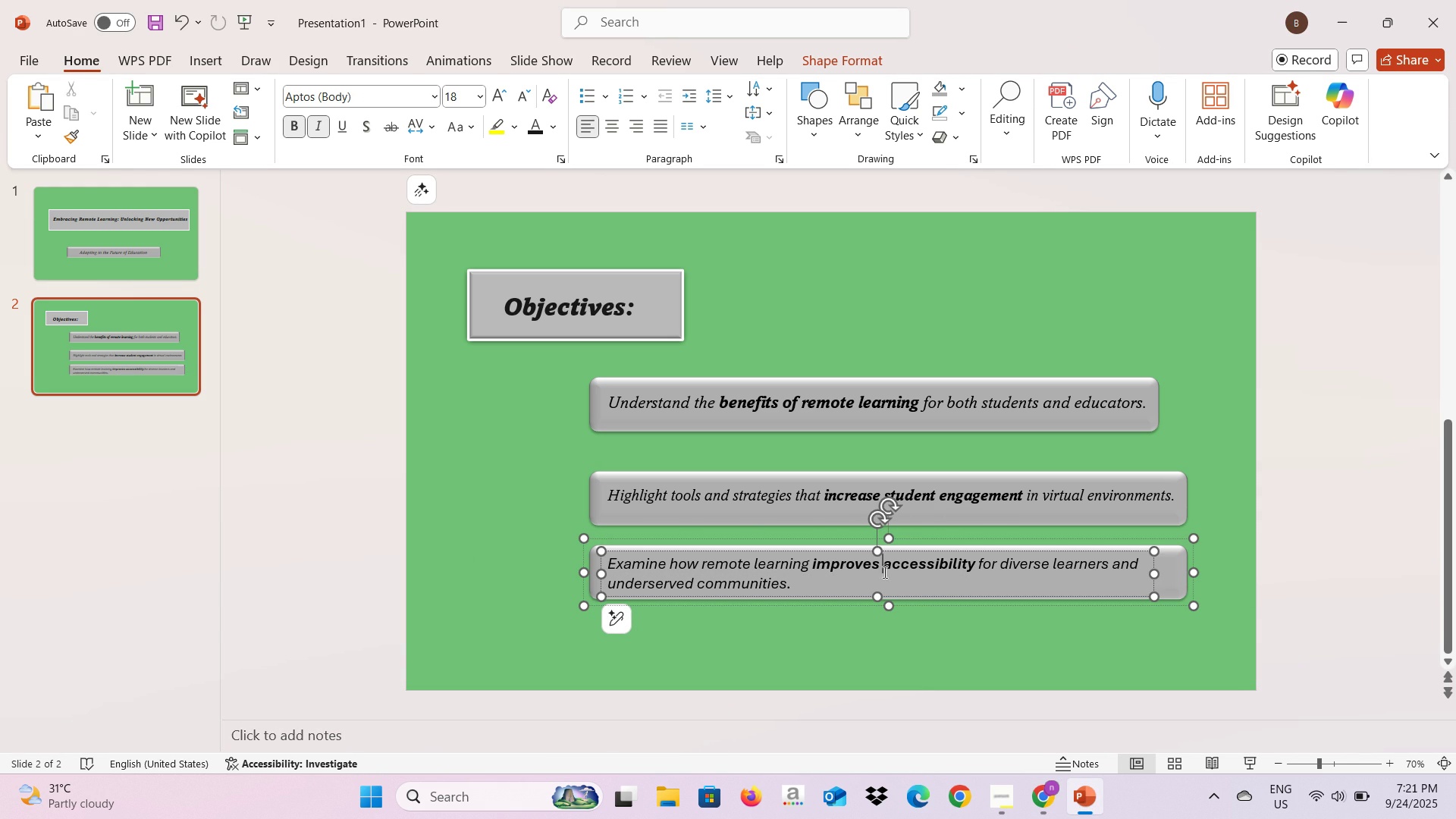 
key(Control+A)
 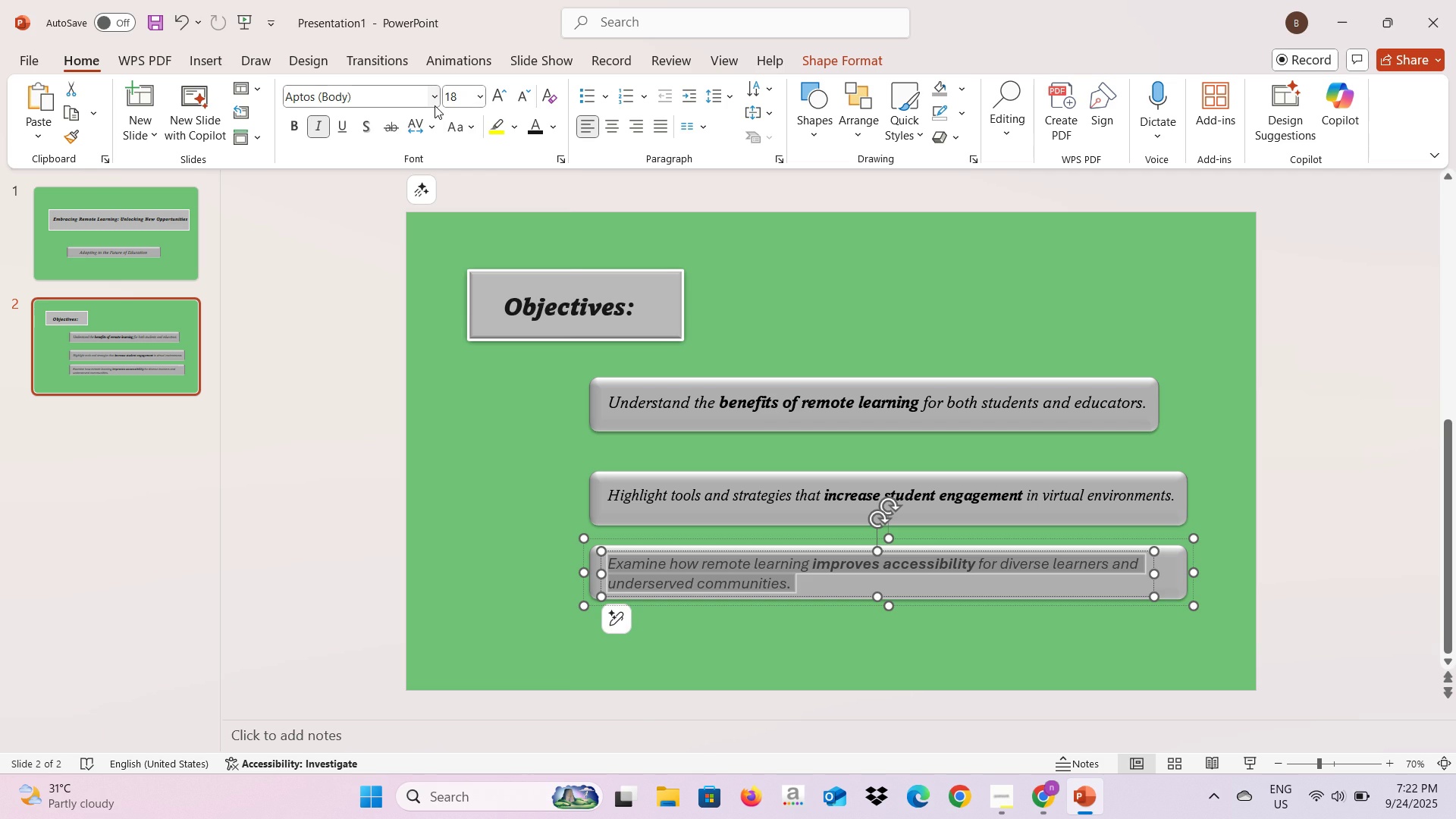 
left_click([435, 105])
 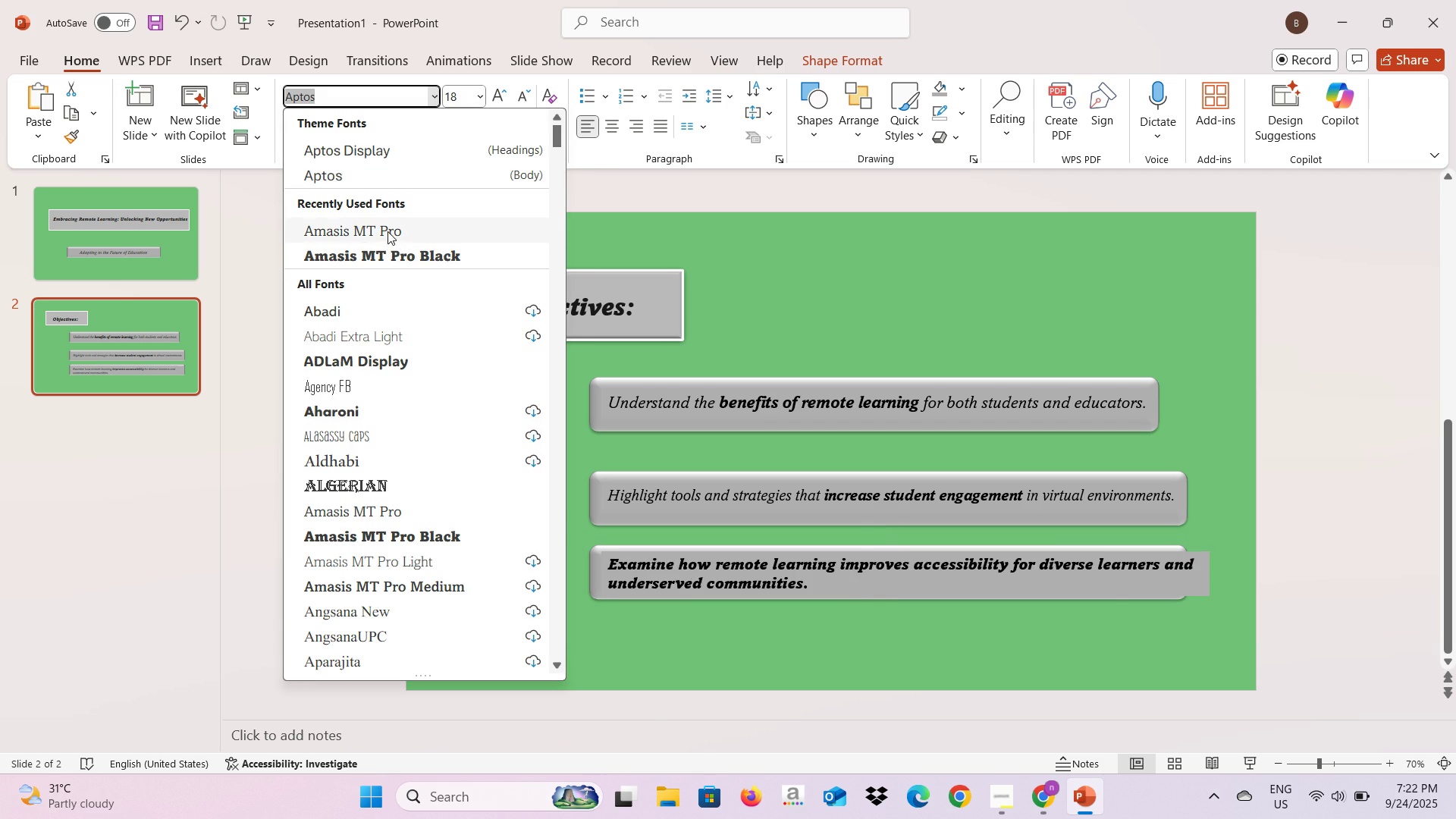 
left_click([388, 231])
 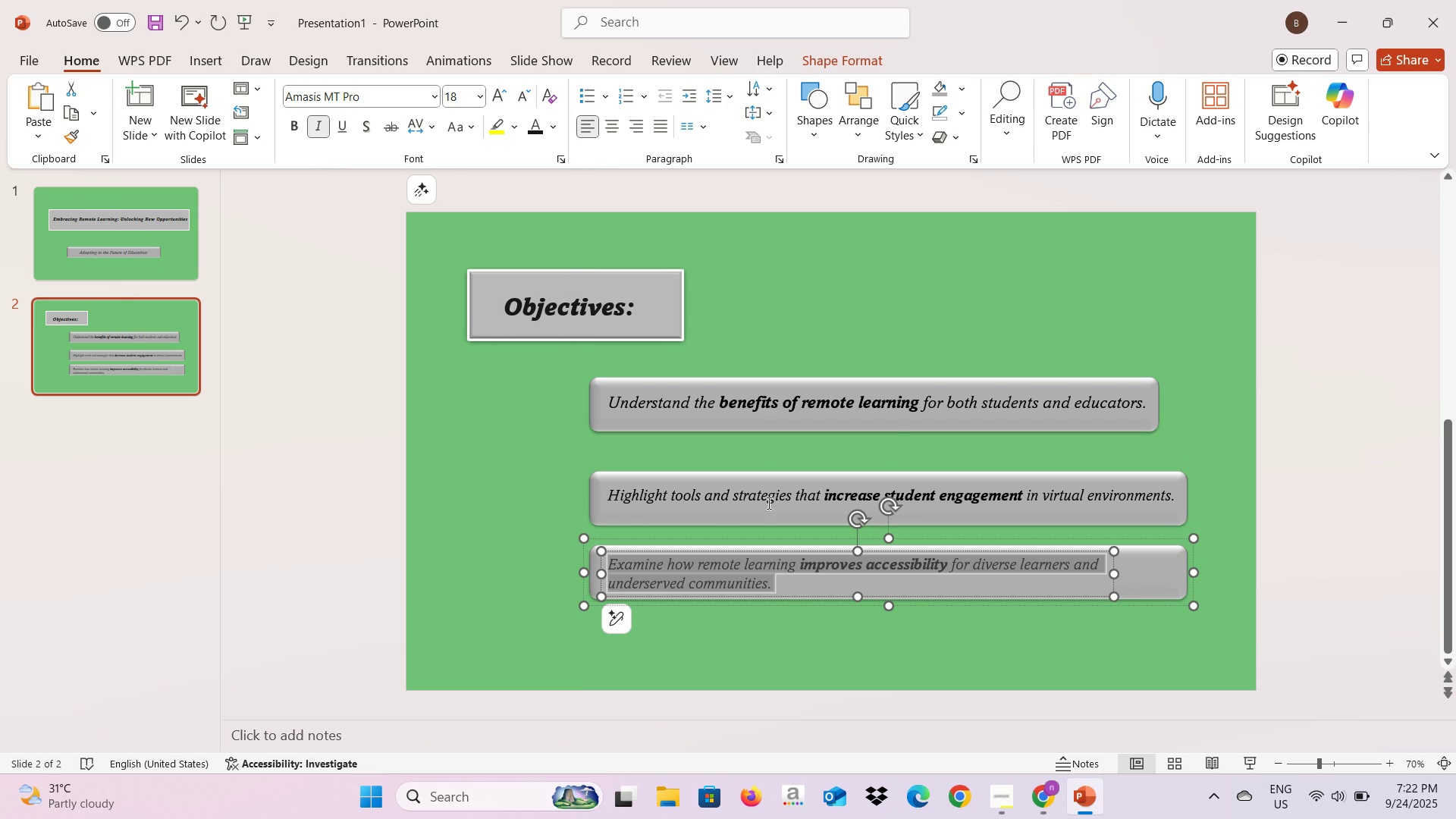 
left_click([739, 501])
 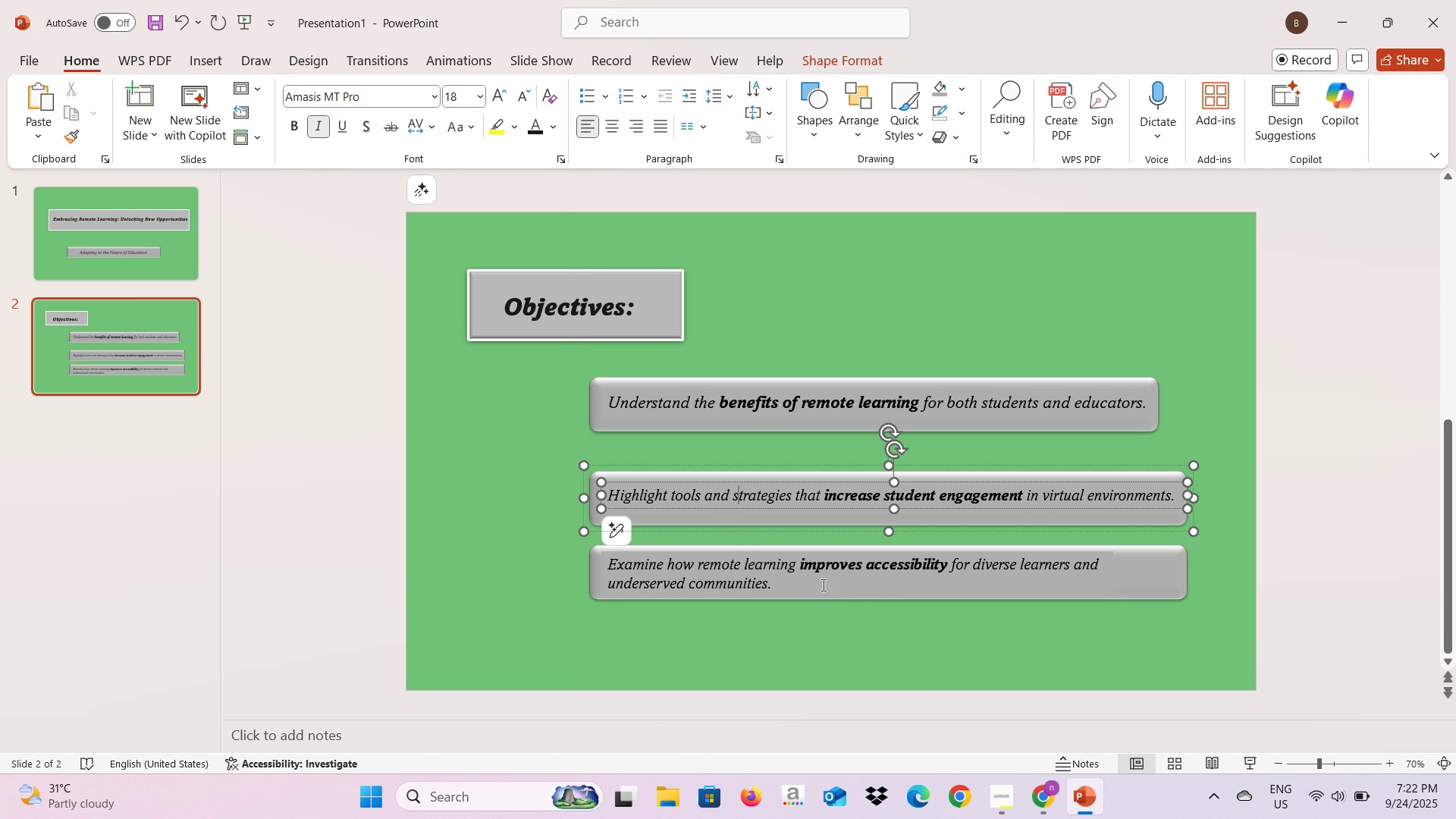 
left_click([822, 585])
 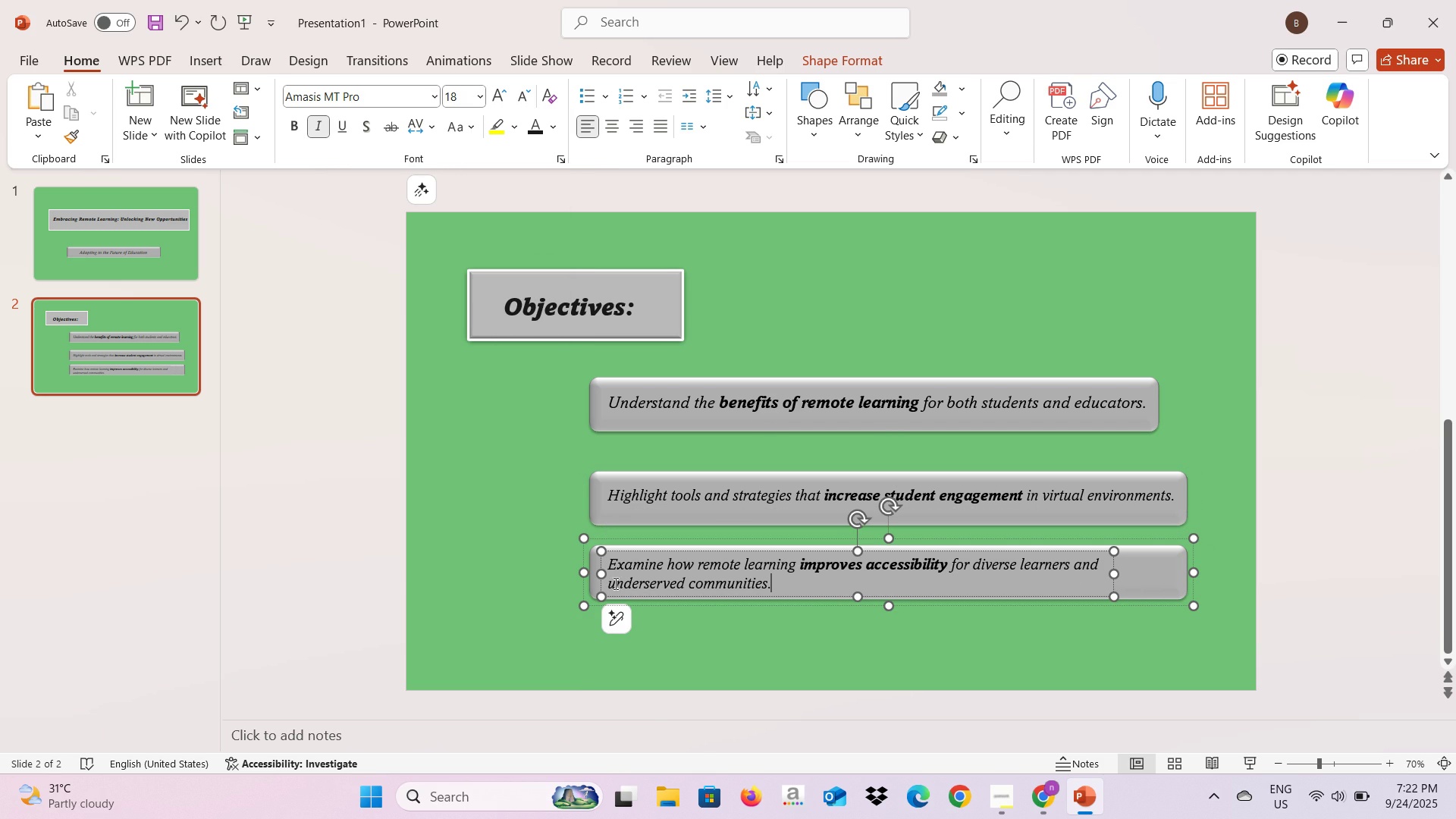 
left_click([611, 586])
 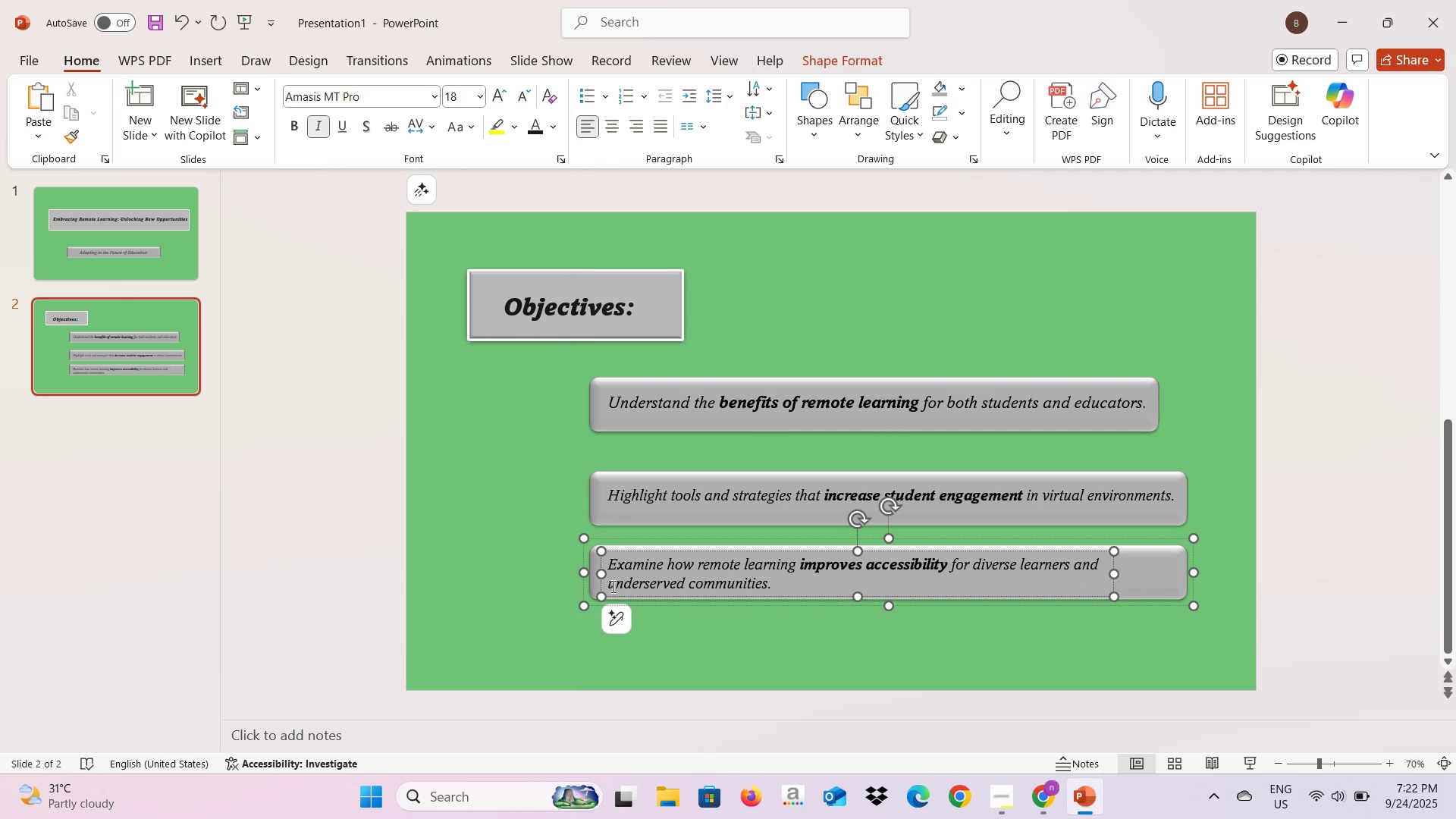 
key(Backspace)
 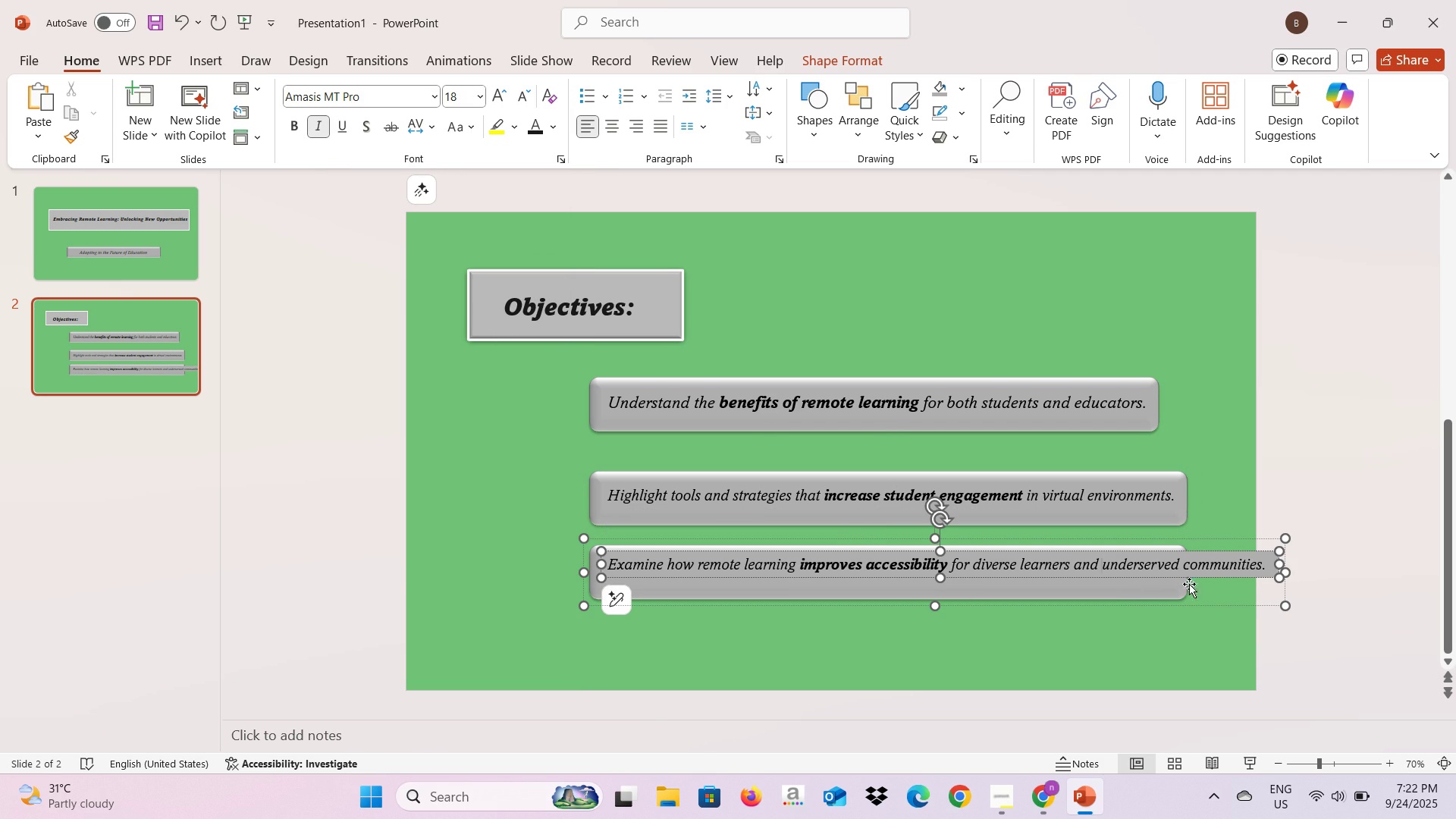 
left_click([1181, 558])
 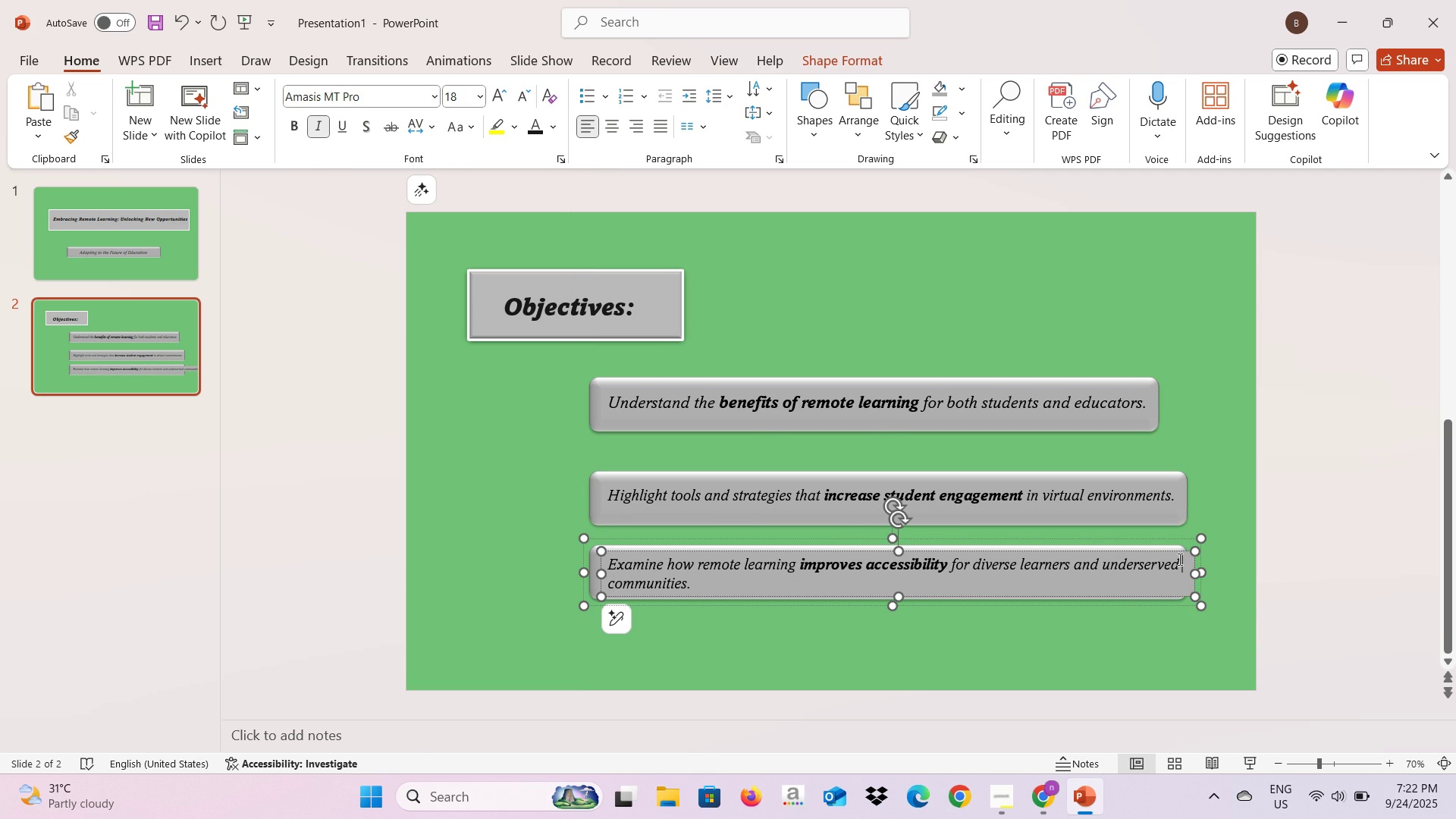 
key(Enter)
 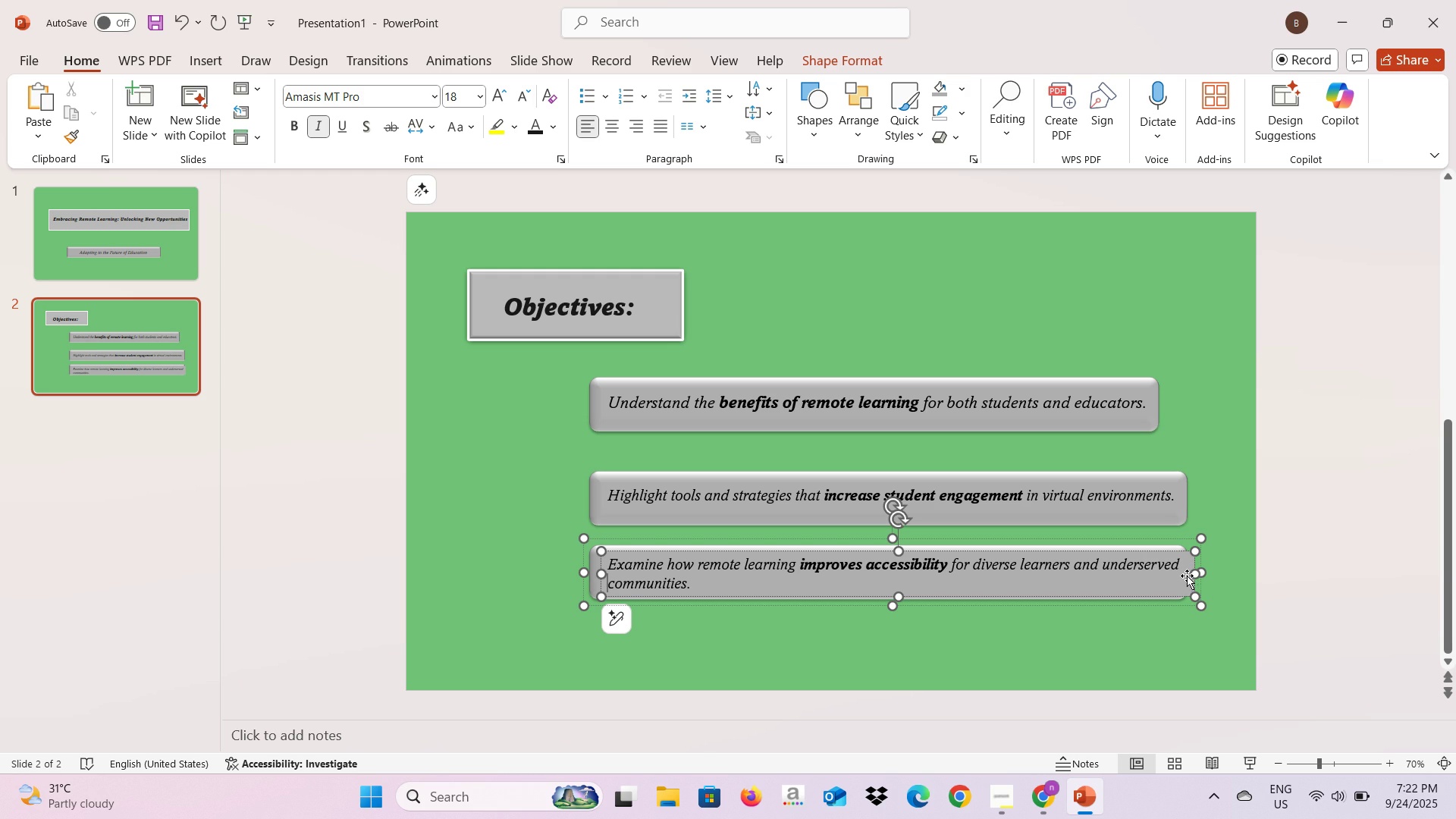 
left_click_drag(start_coordinate=[1191, 576], to_coordinate=[1185, 577])
 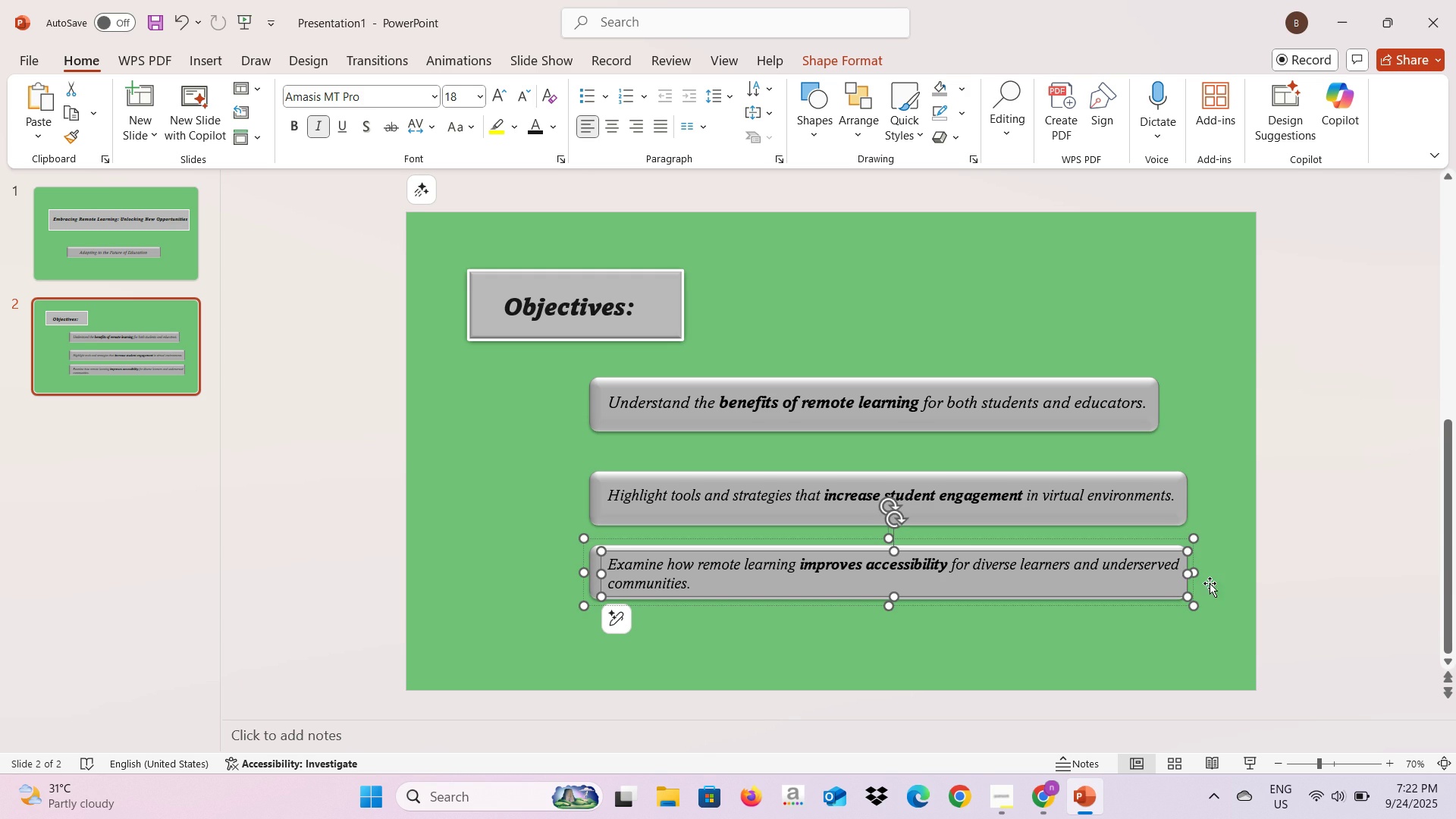 
left_click([1210, 583])
 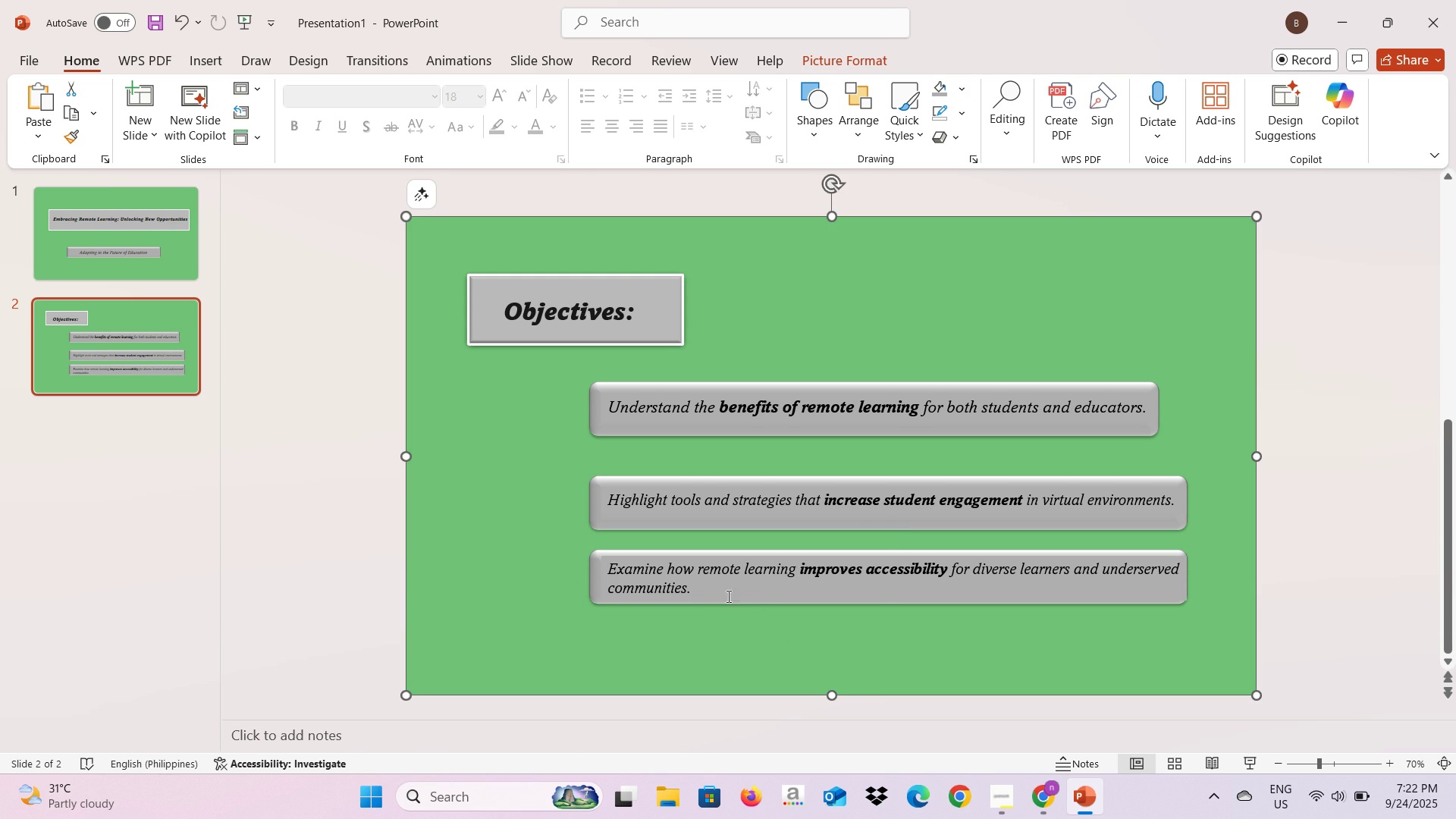 
left_click([756, 603])
 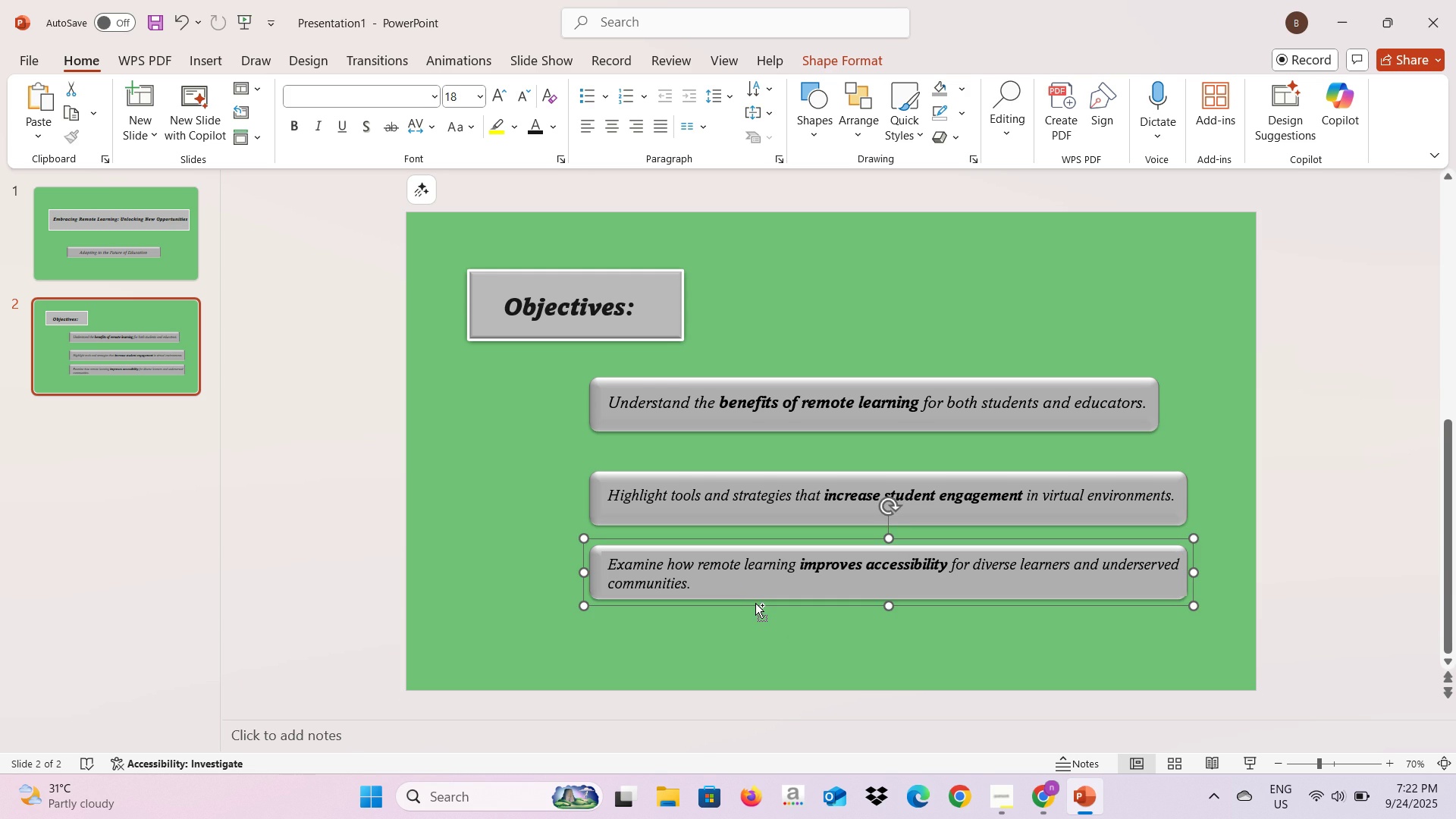 
key(Control+C)
 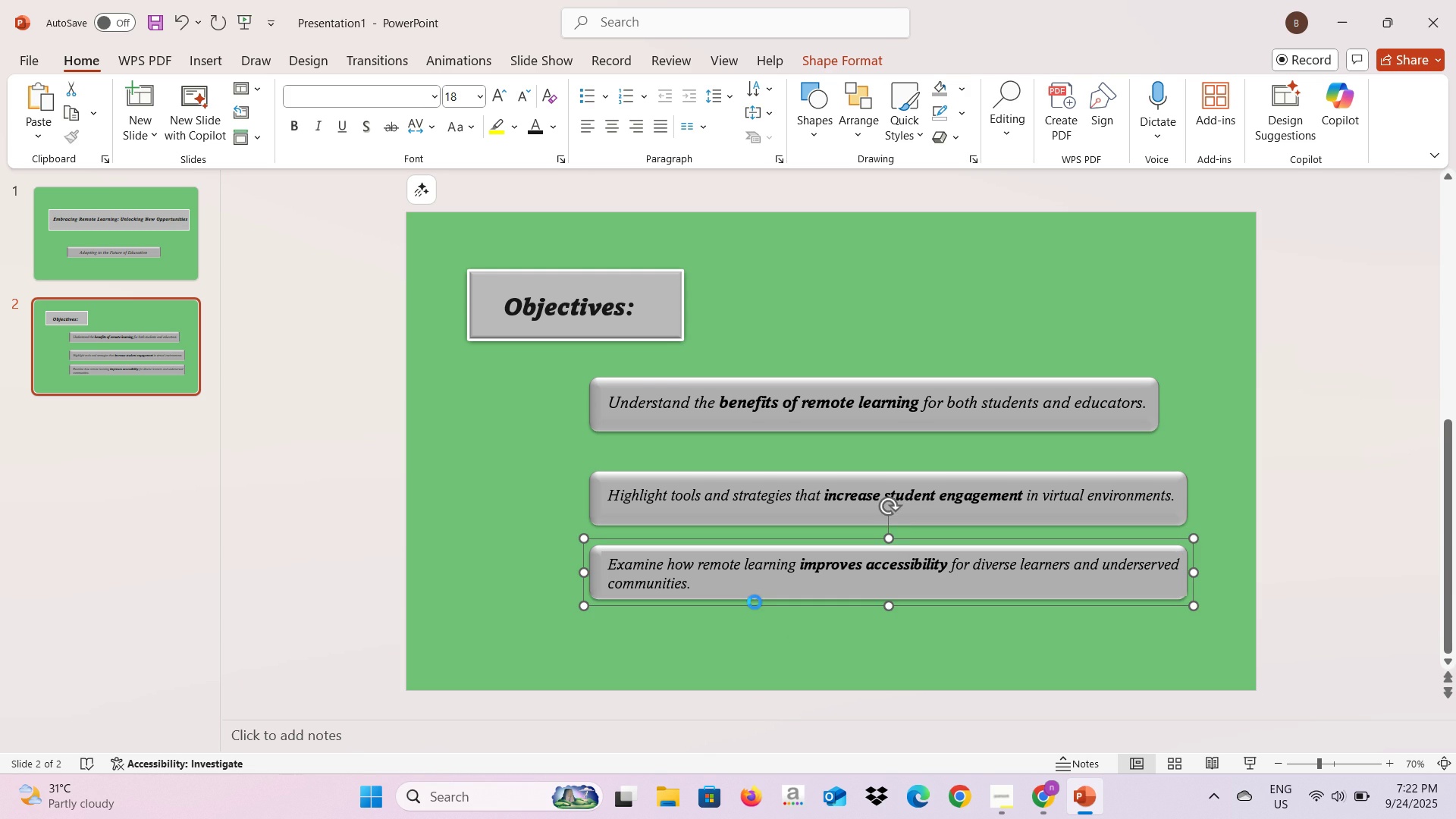 
key(Control+V)
 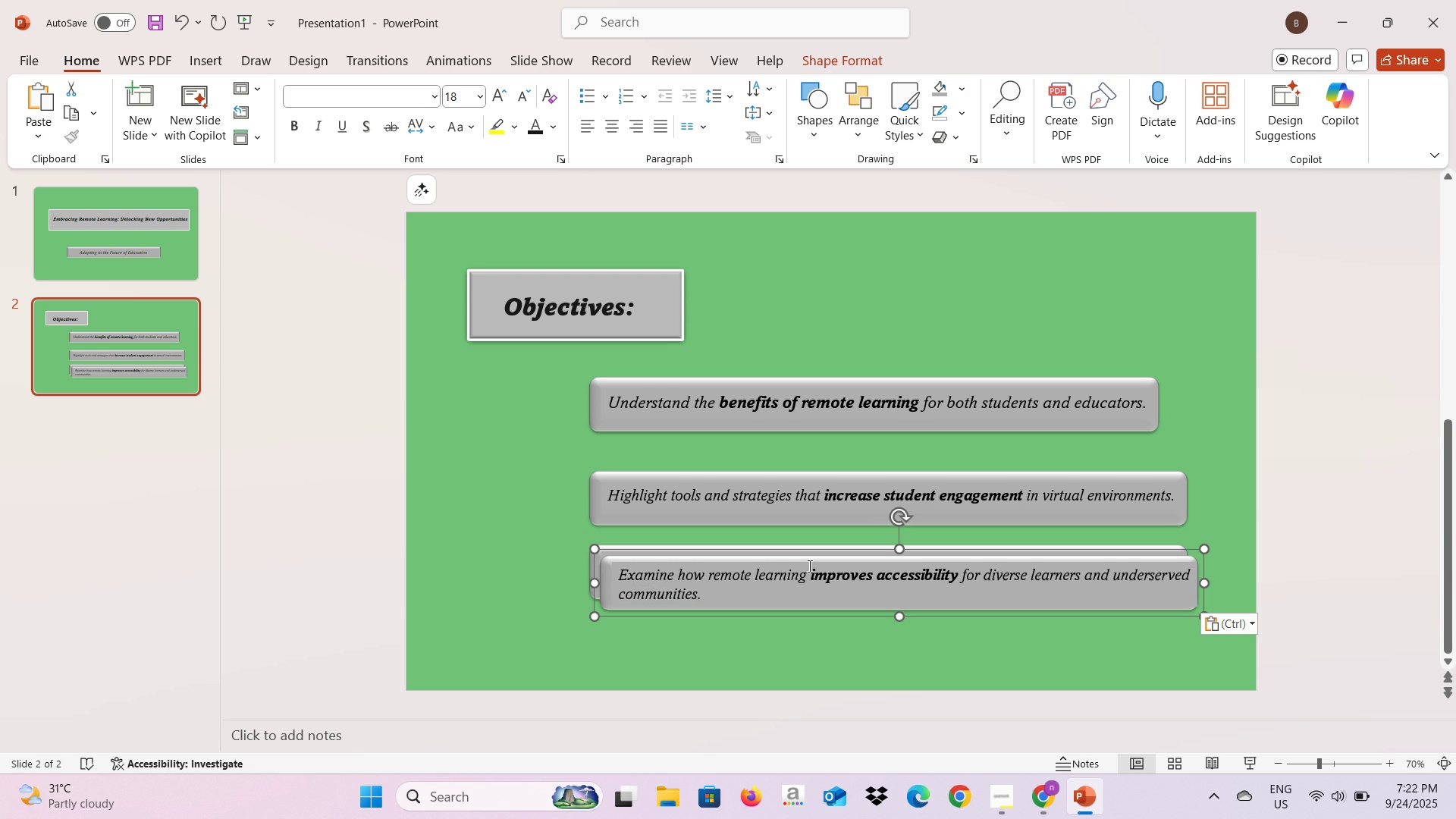 
left_click_drag(start_coordinate=[808, 563], to_coordinate=[795, 621])
 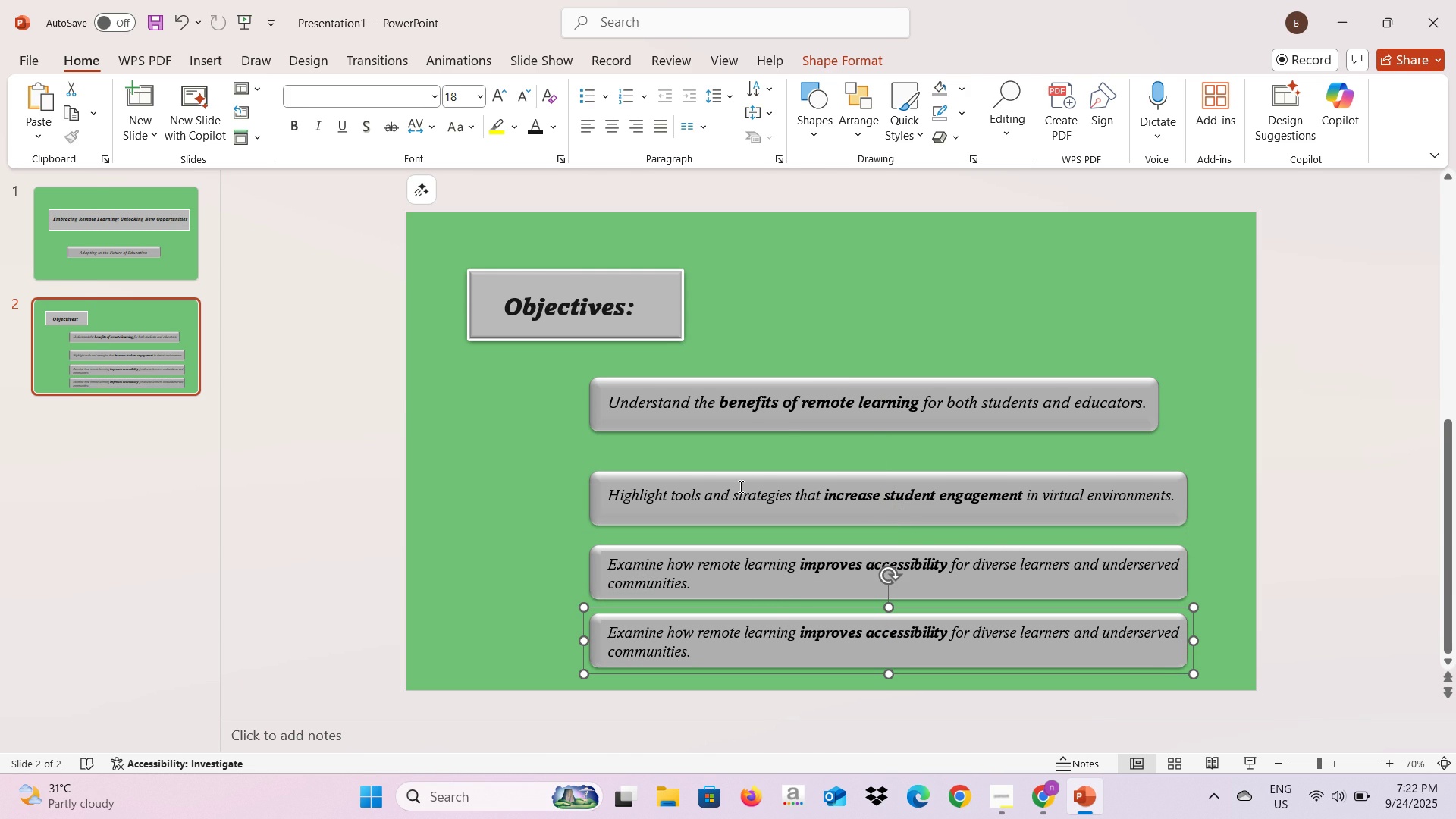 
key(Alt+AltLeft)
 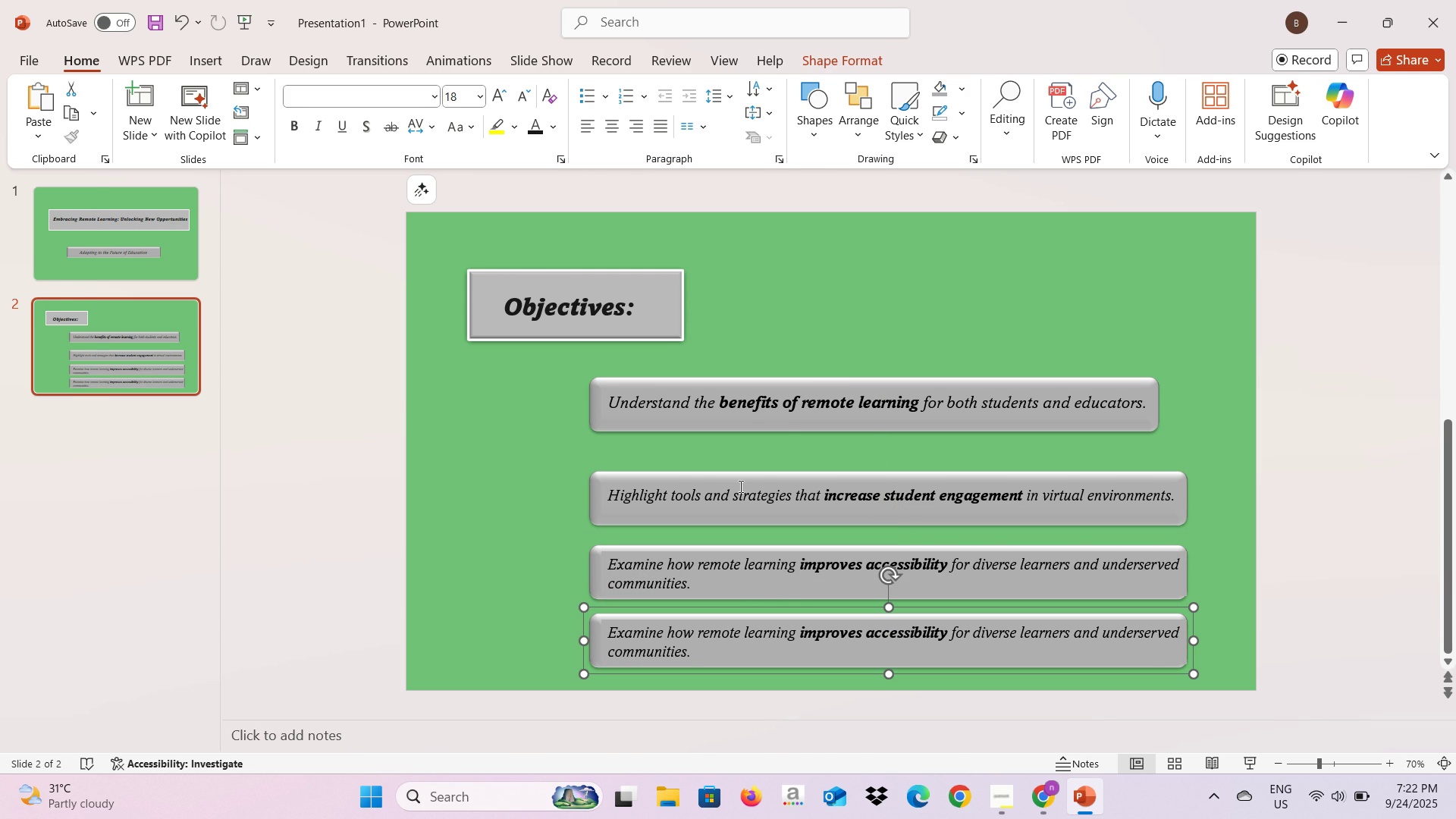 
key(Alt+Tab)
 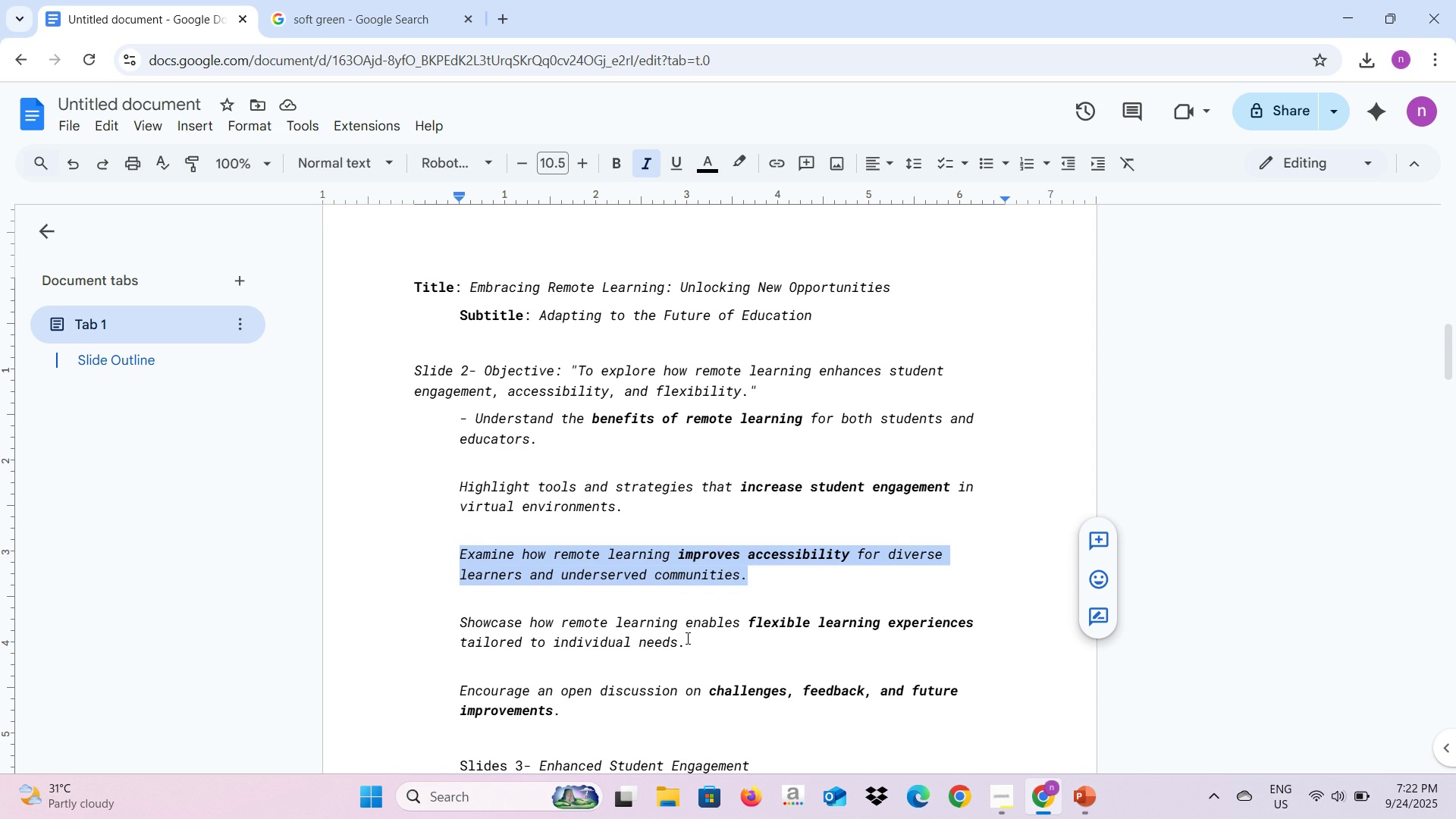 
left_click_drag(start_coordinate=[686, 640], to_coordinate=[465, 612])
 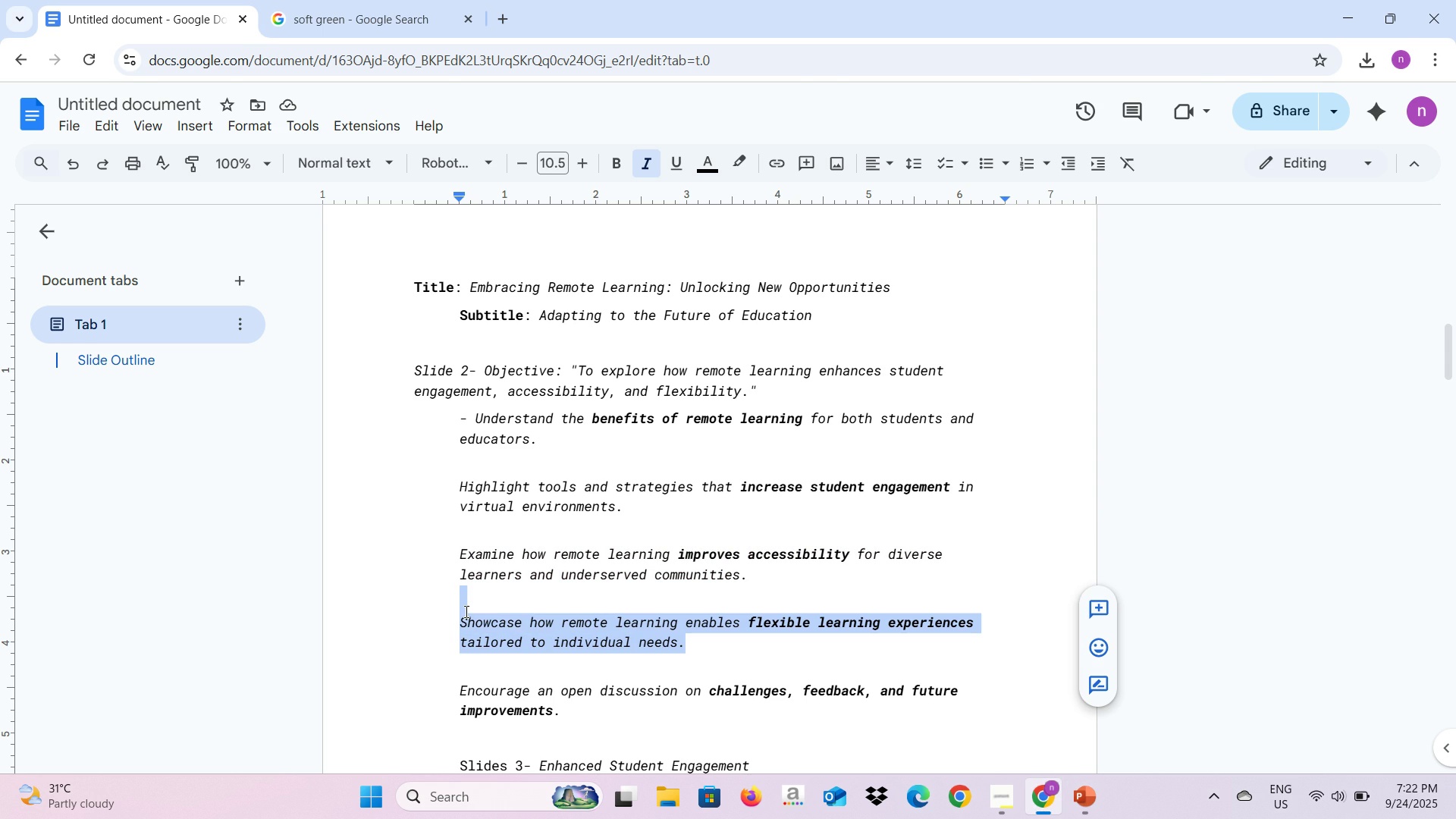 
key(Alt+AltLeft)
 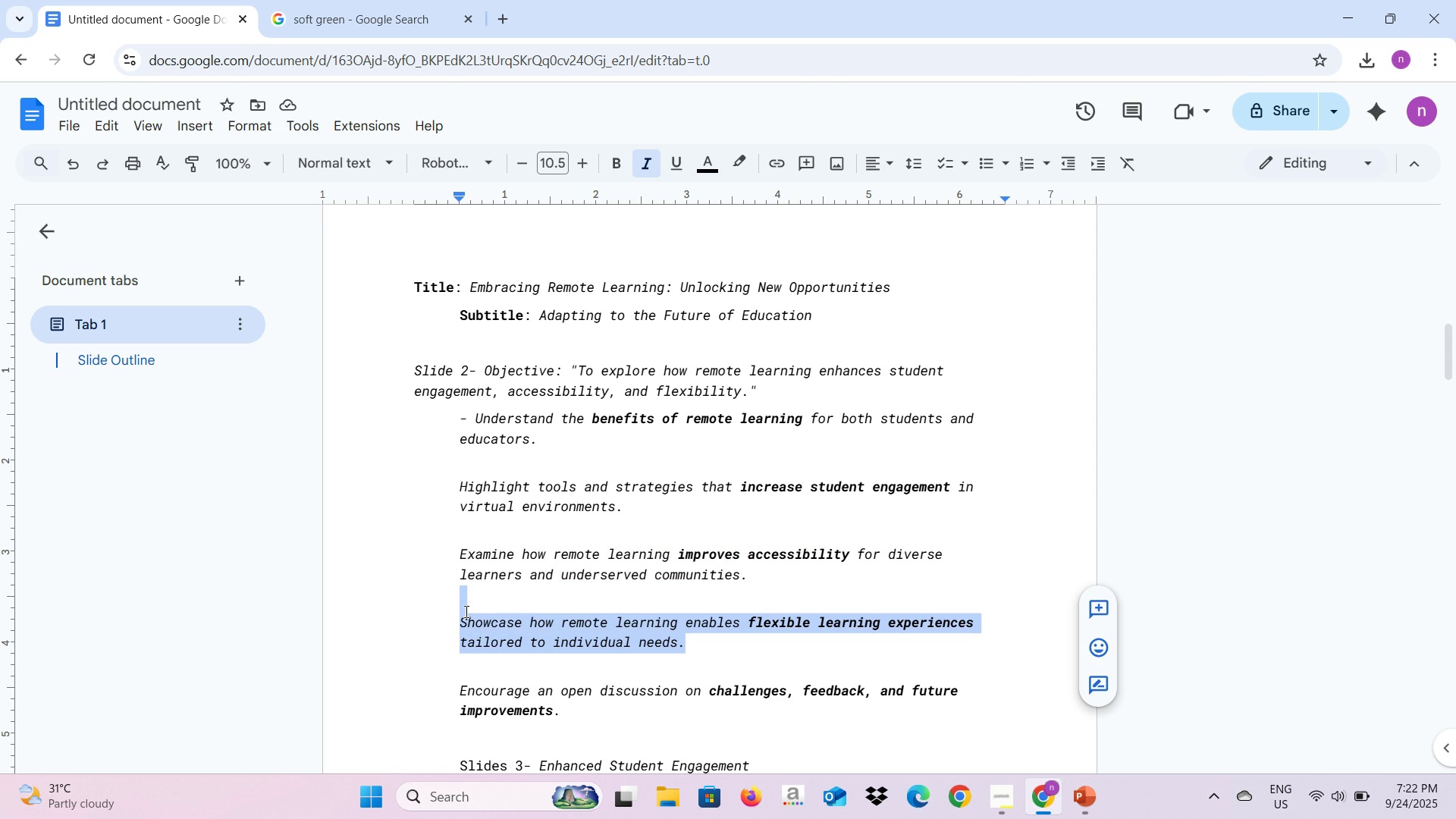 
key(Alt+Tab)
 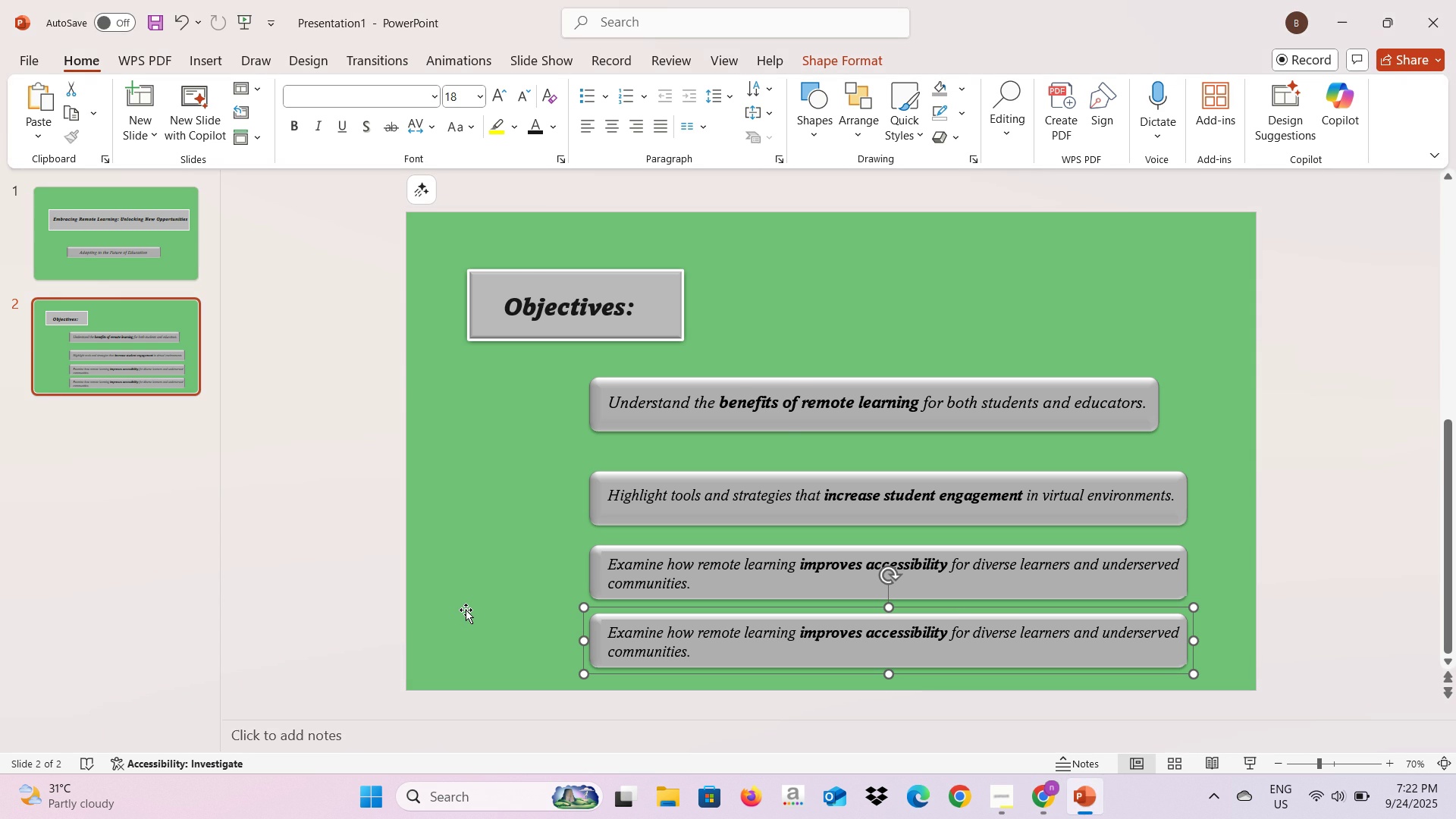 
key(Alt+AltLeft)
 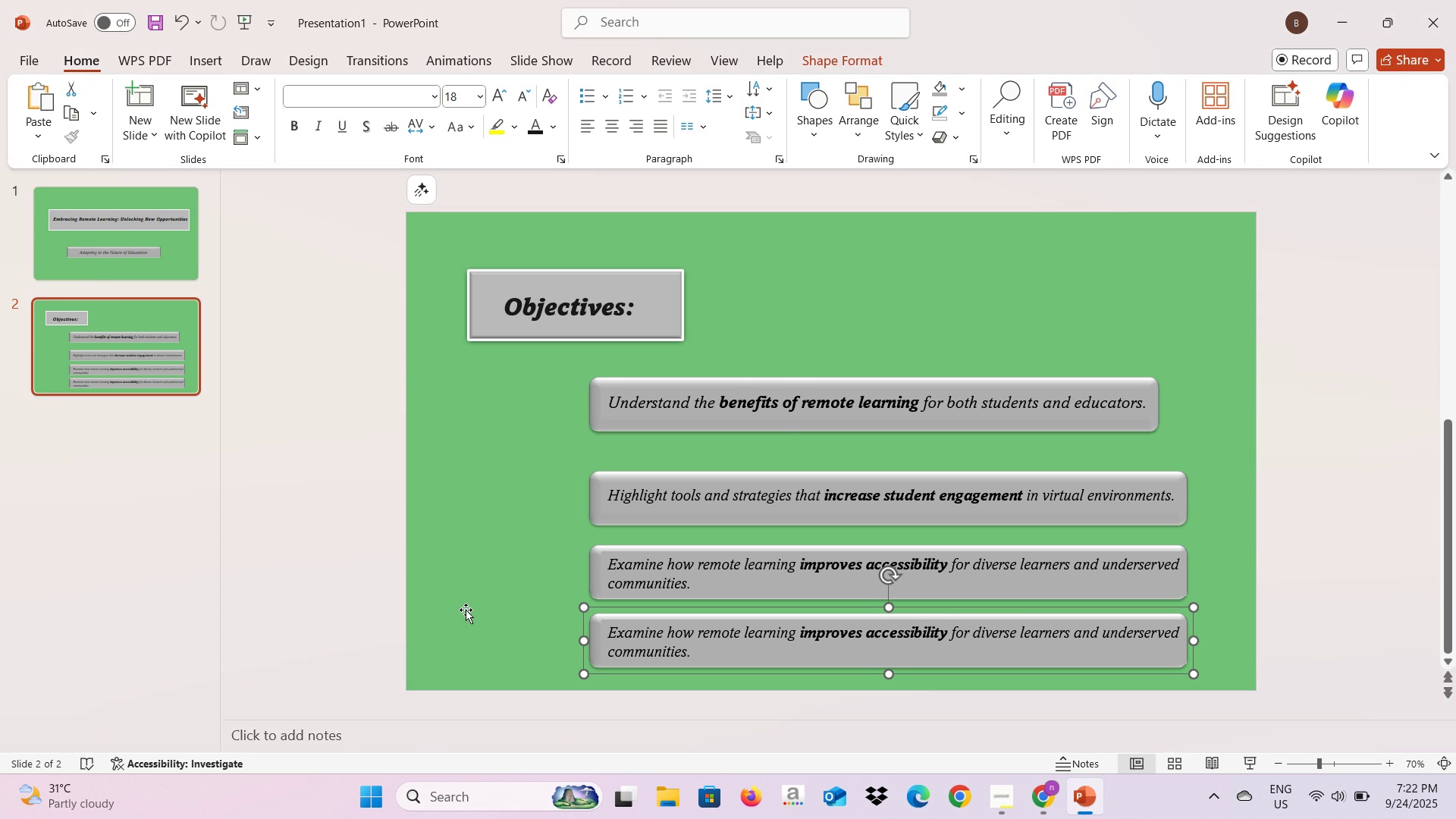 
key(Alt+Tab)
 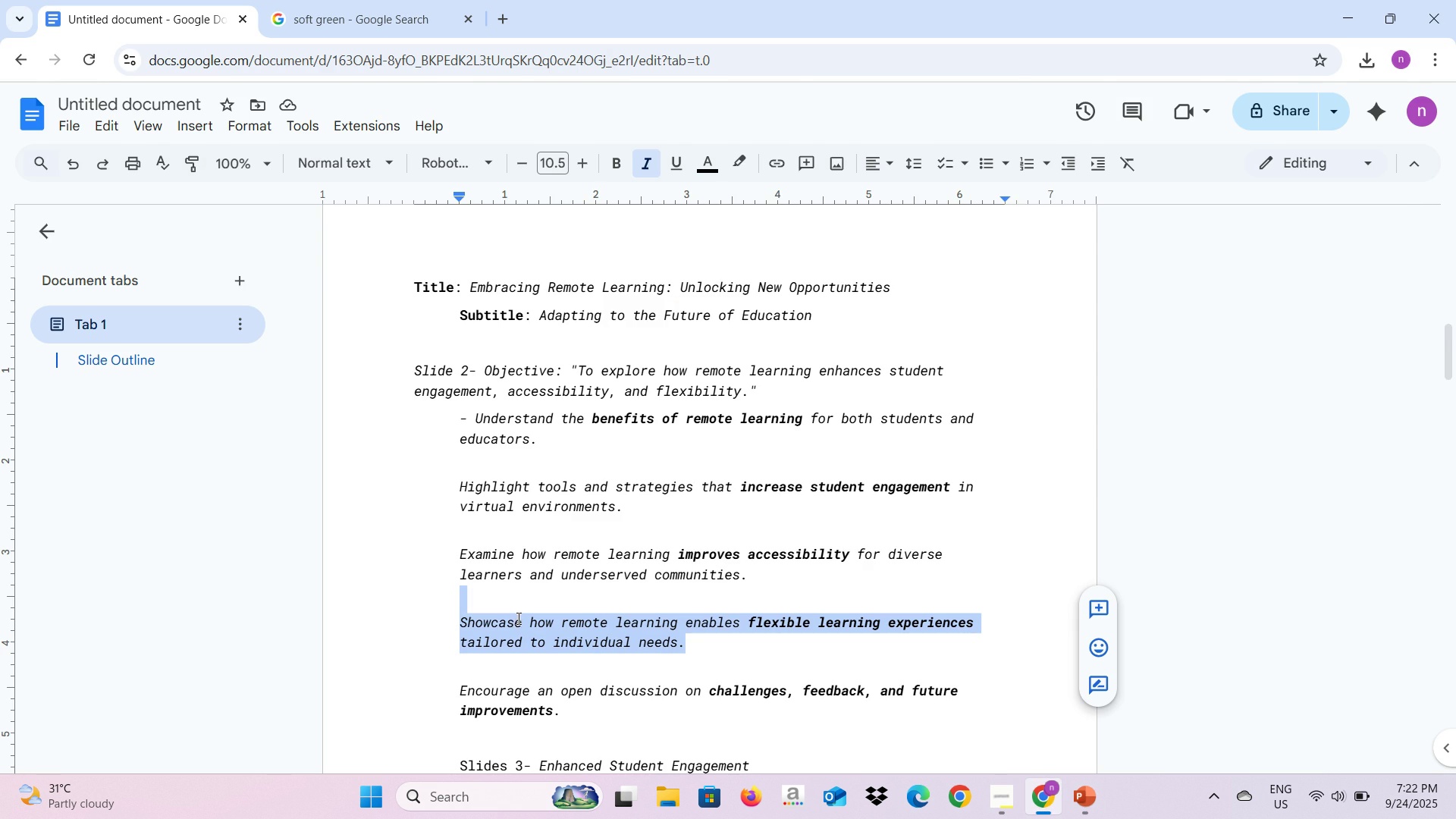 
key(Alt+AltLeft)
 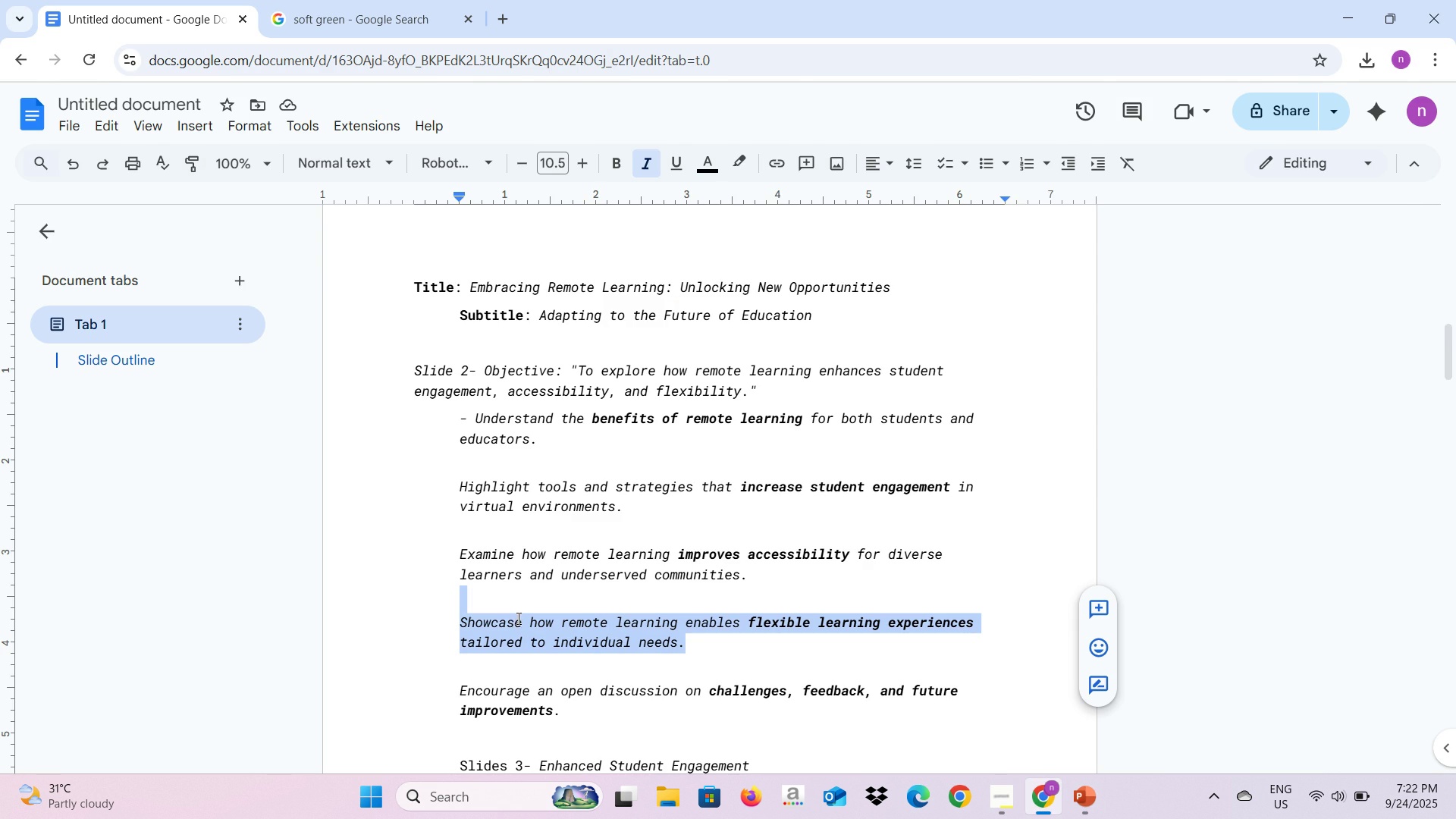 
key(Alt+Tab)
 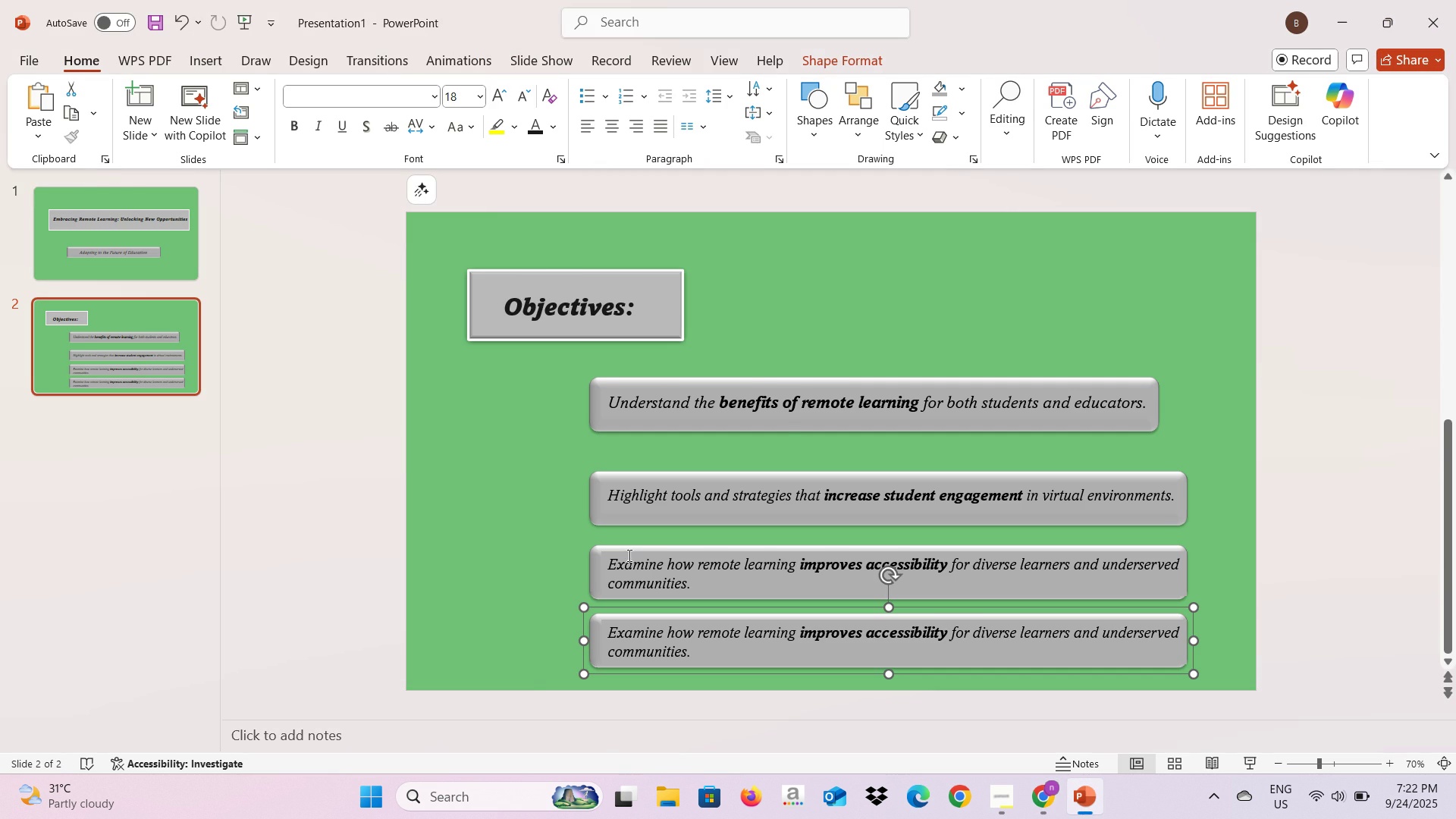 
key(Alt+AltLeft)
 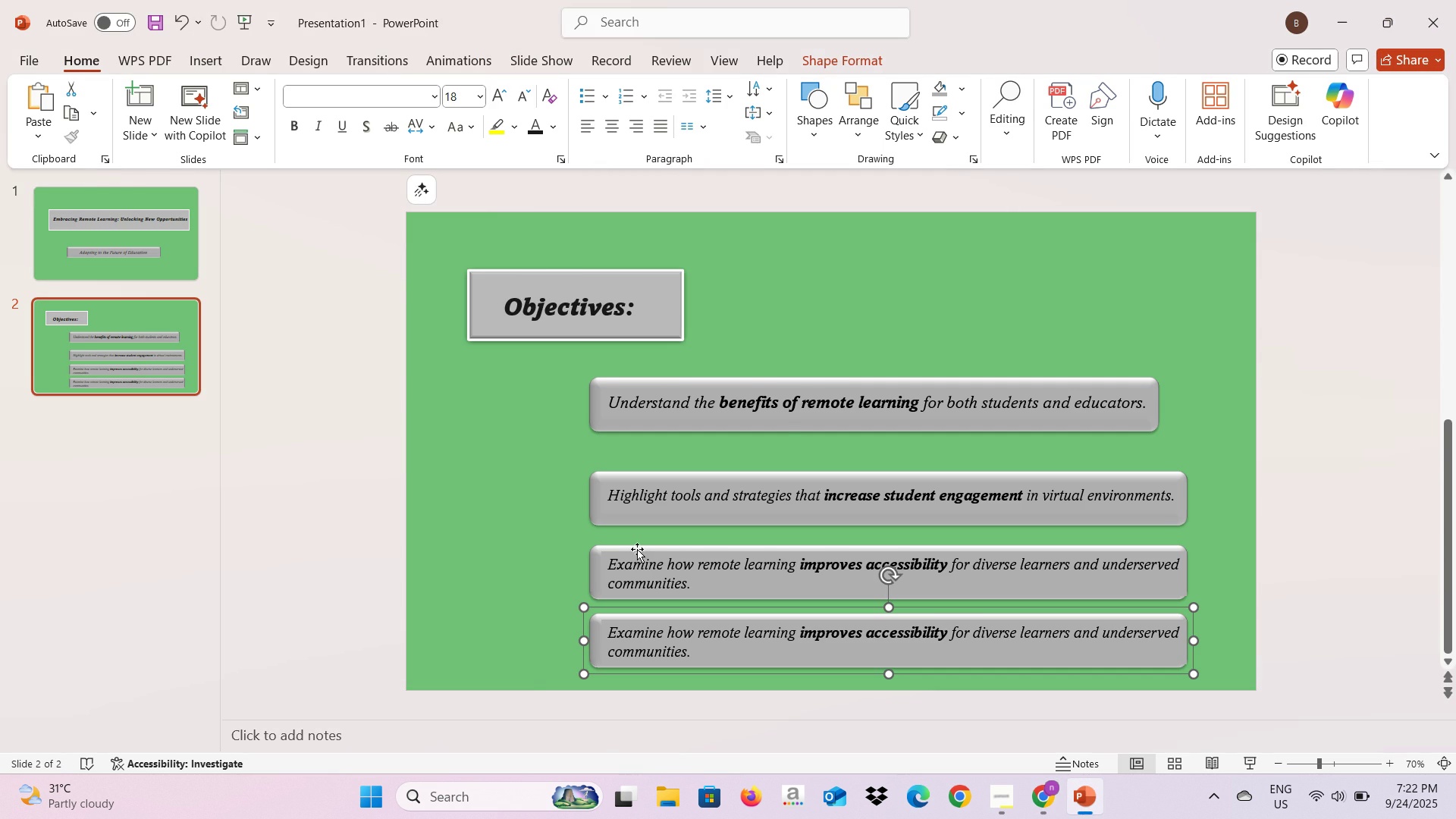 
key(Alt+Tab)
 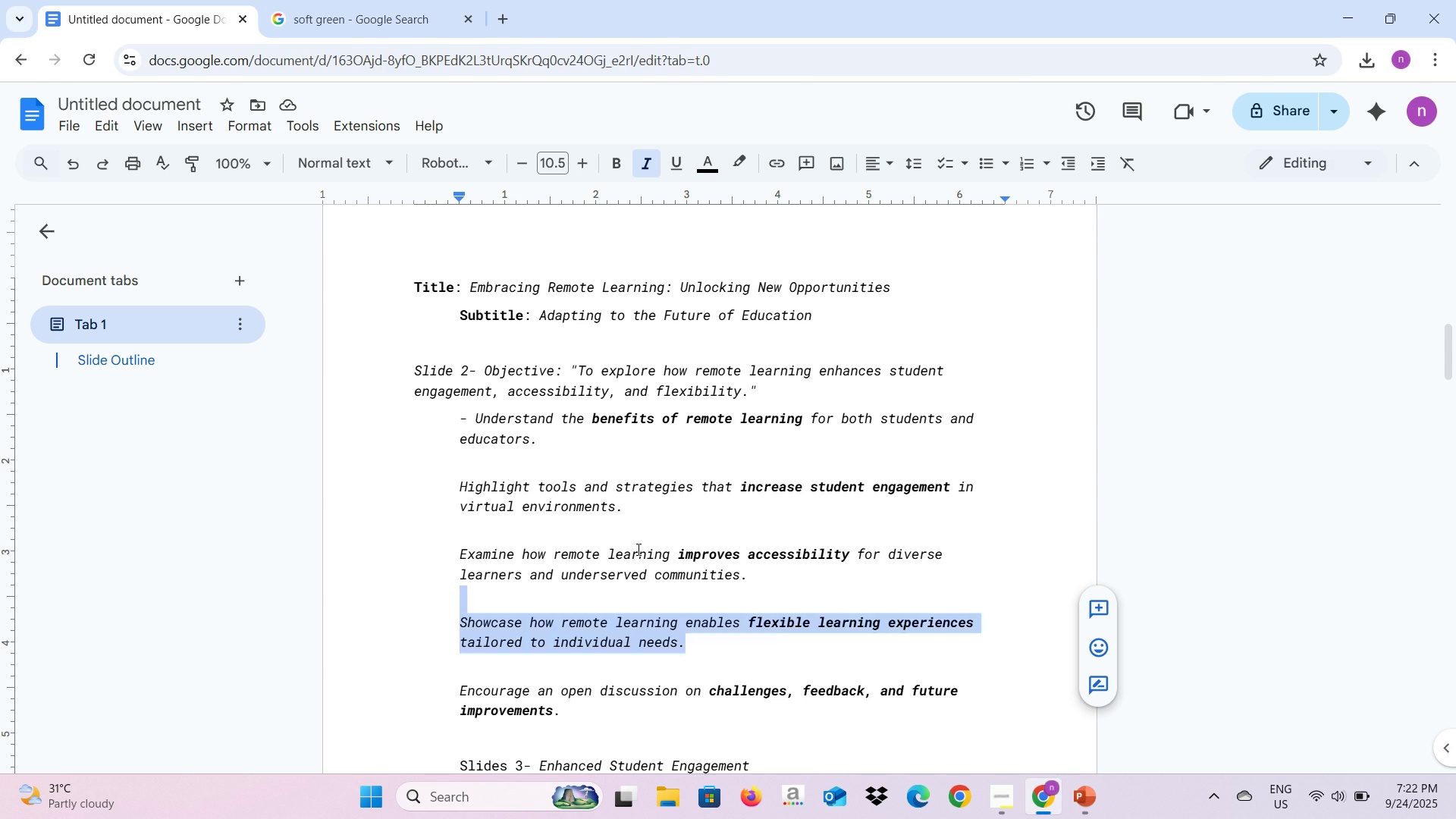 
key(Alt+AltLeft)
 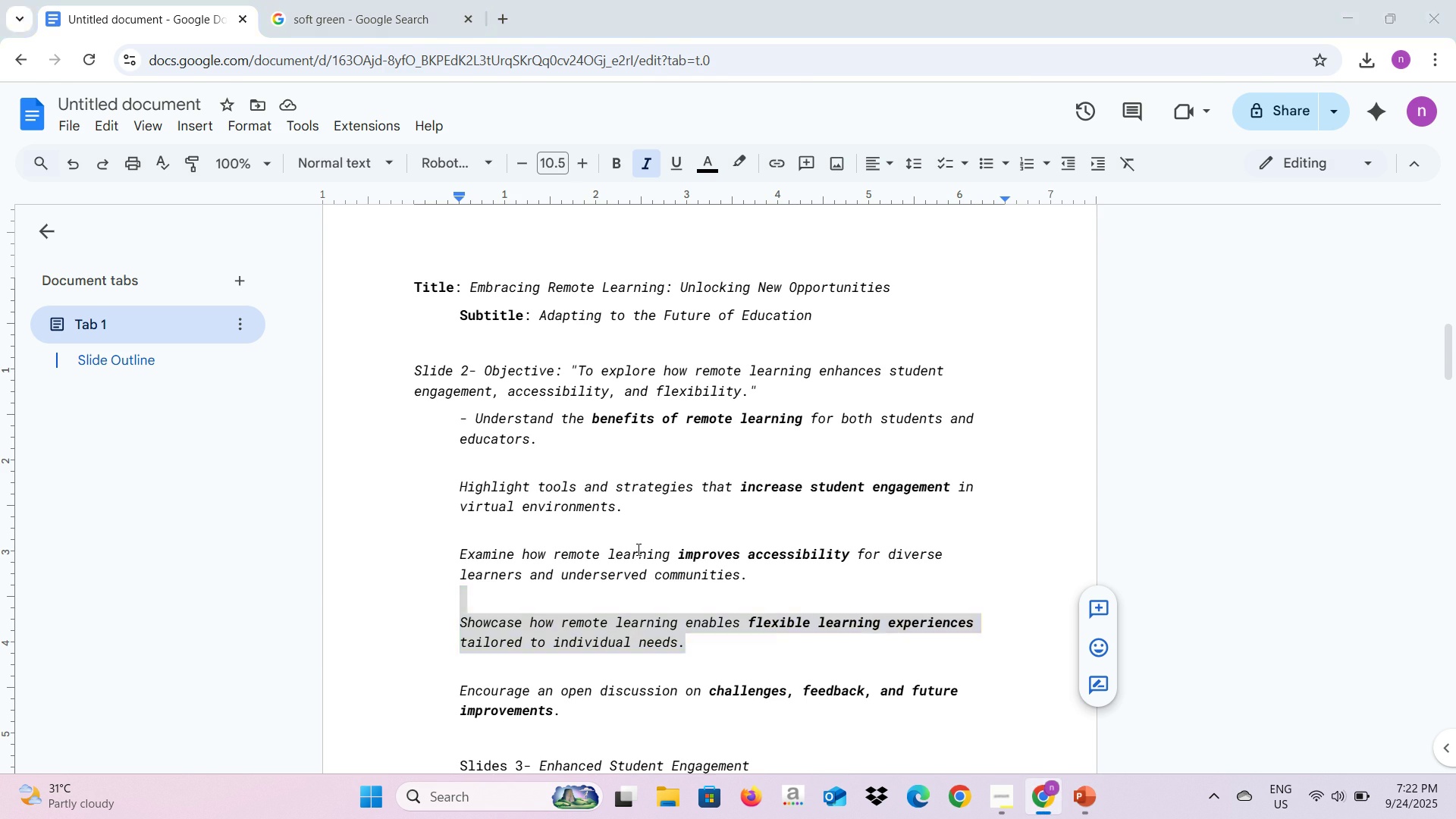 
key(Alt+Tab)
 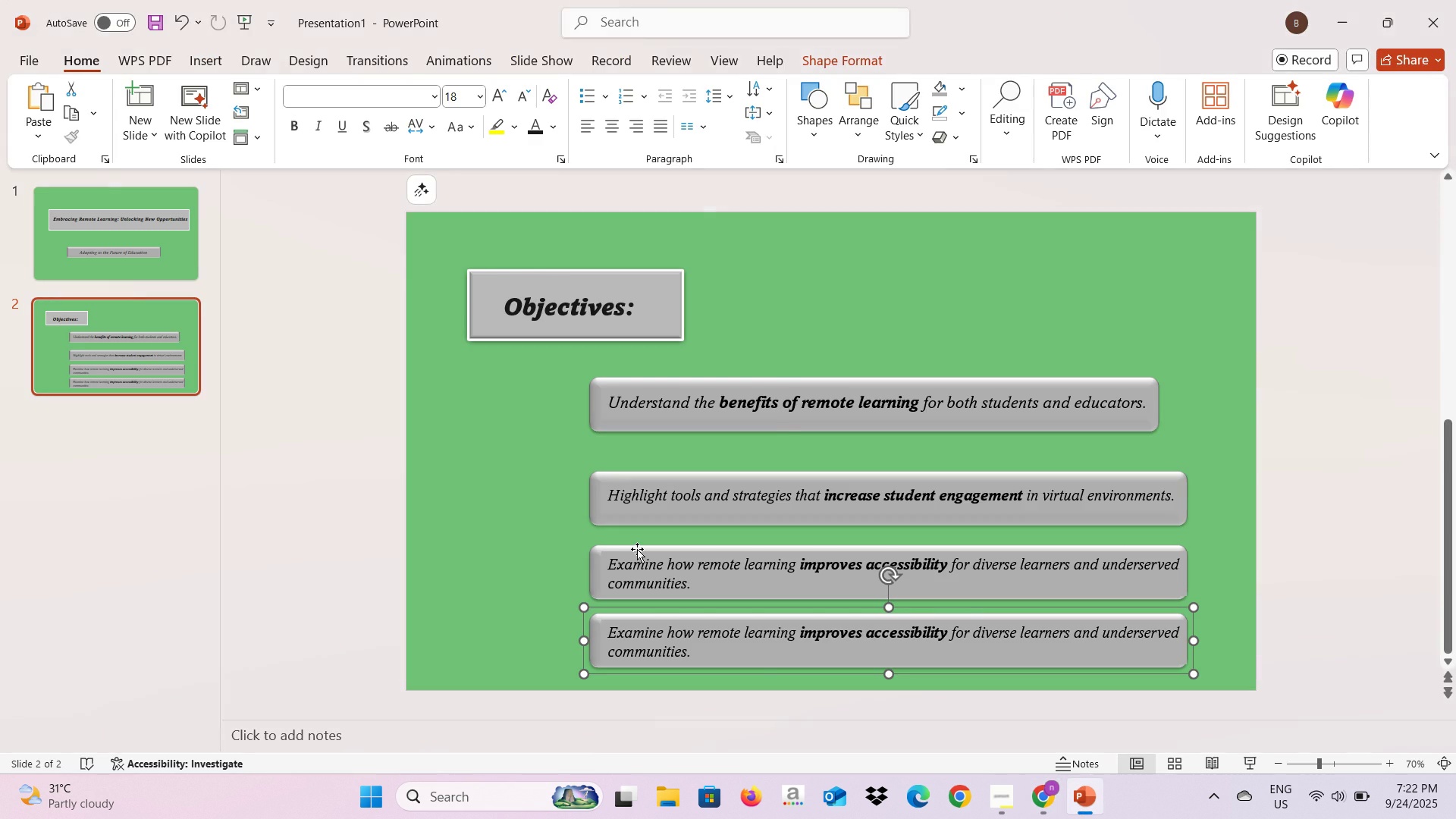 
key(Alt+AltLeft)
 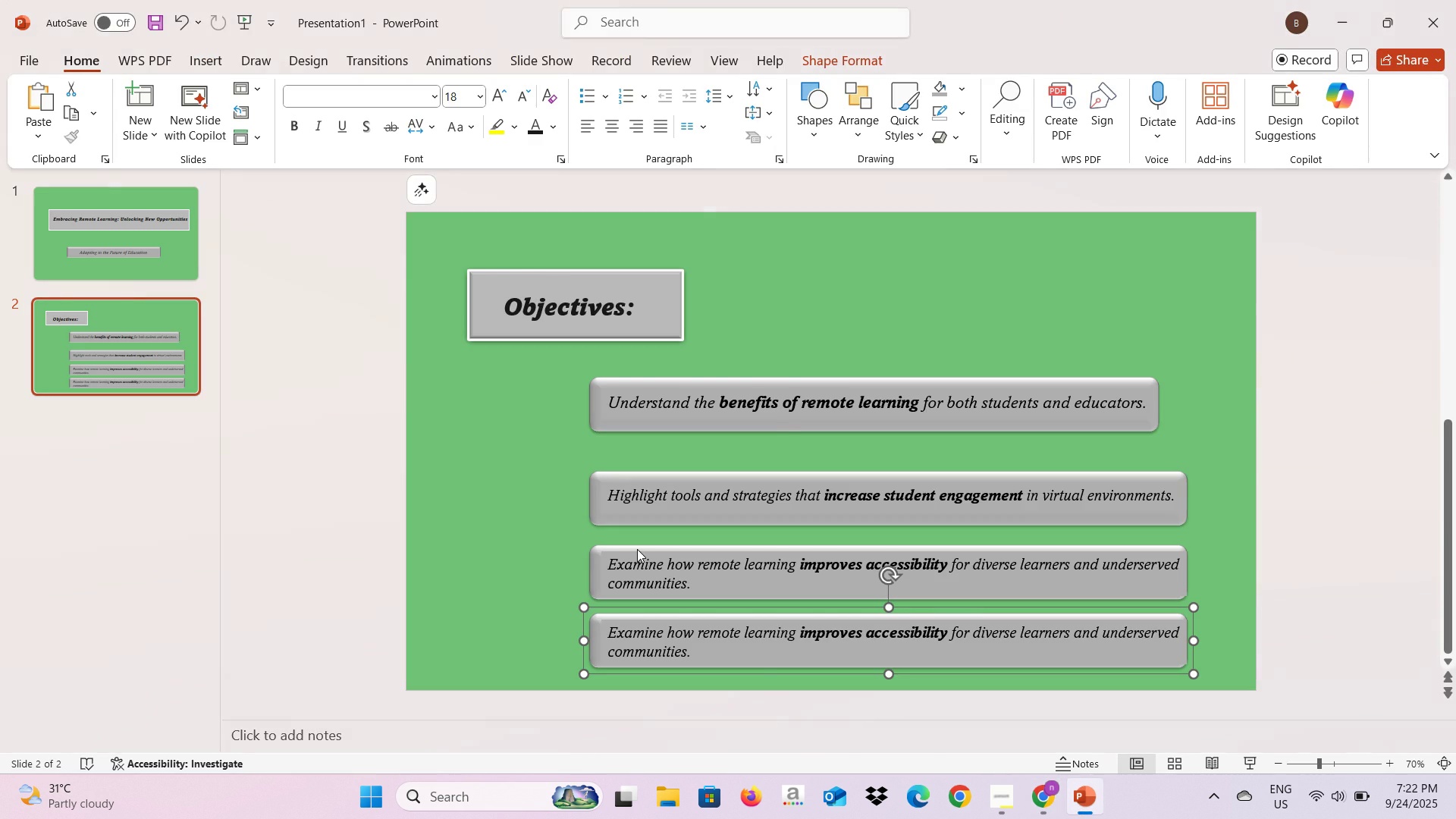 
key(Alt+Tab)
 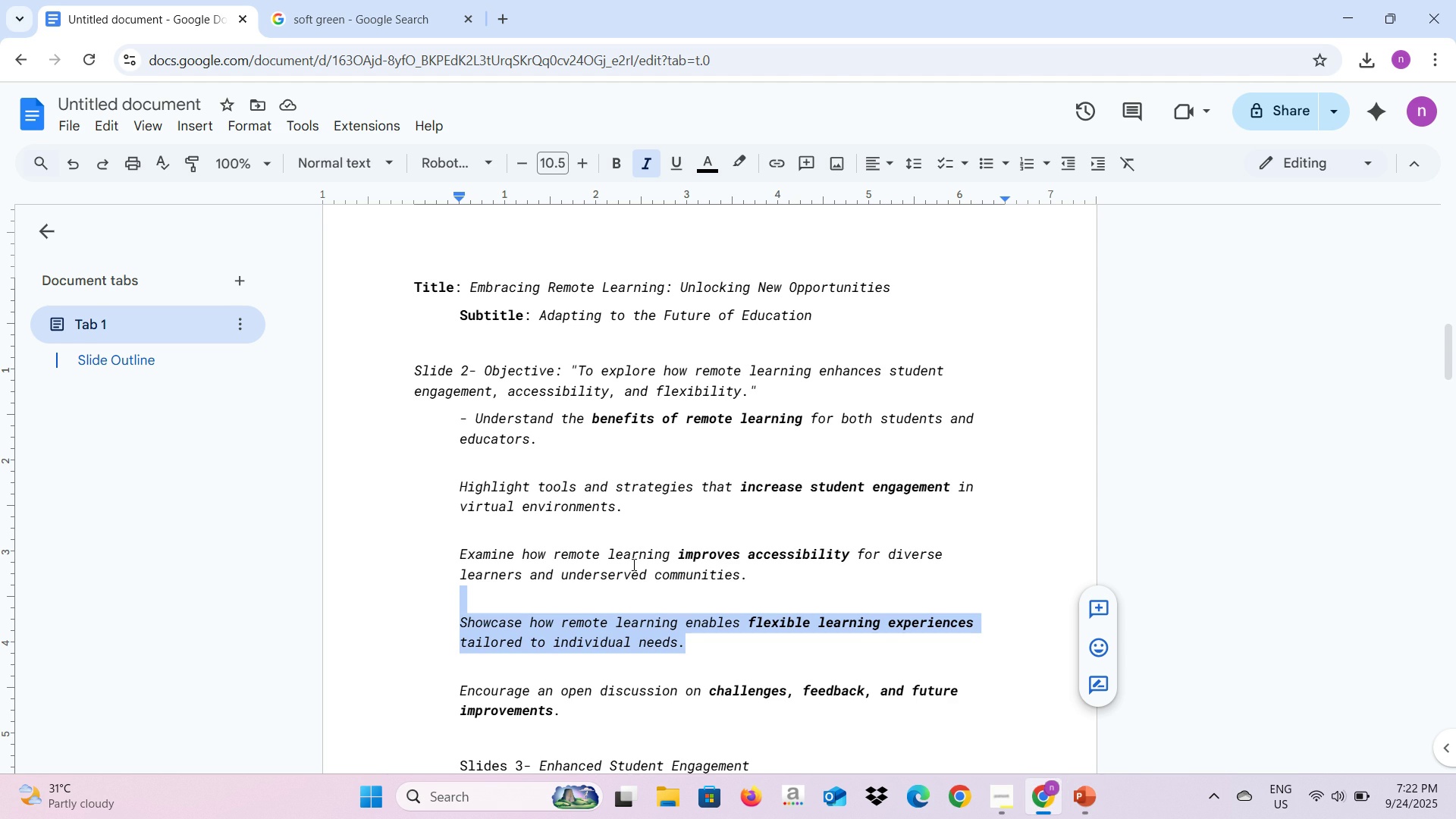 
key(Control+C)
 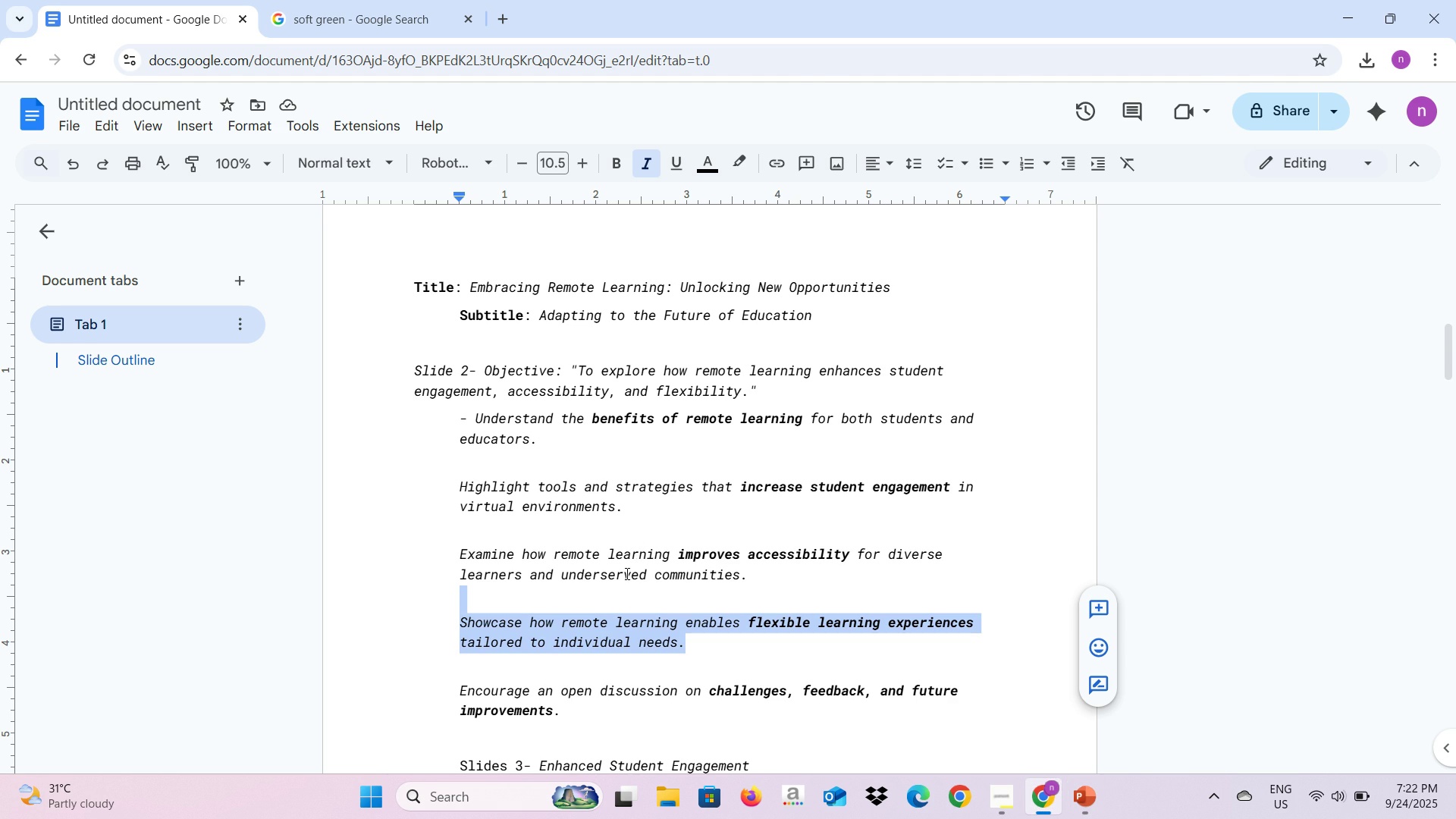 
key(Alt+AltLeft)
 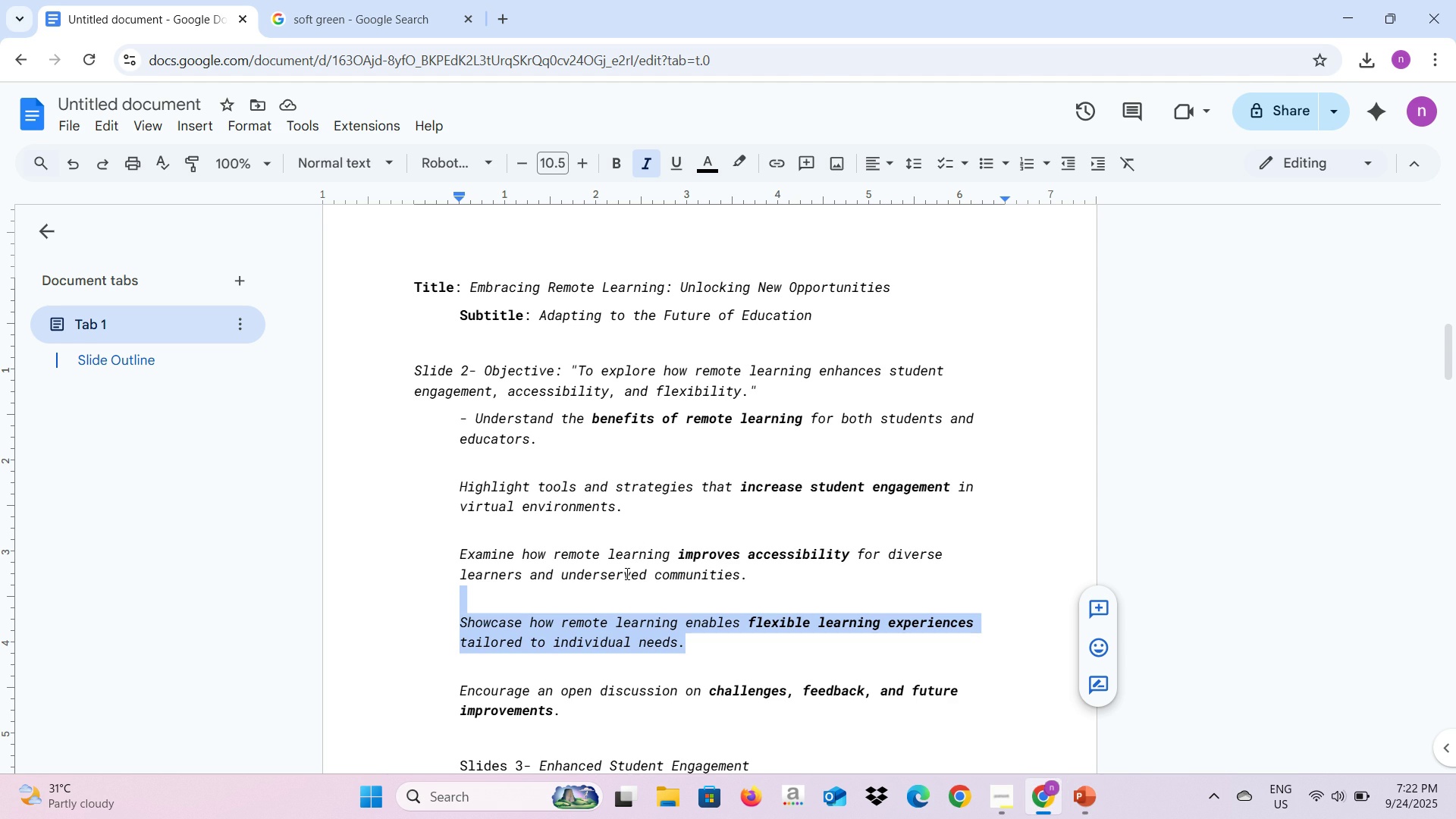 
key(Alt+Tab)
 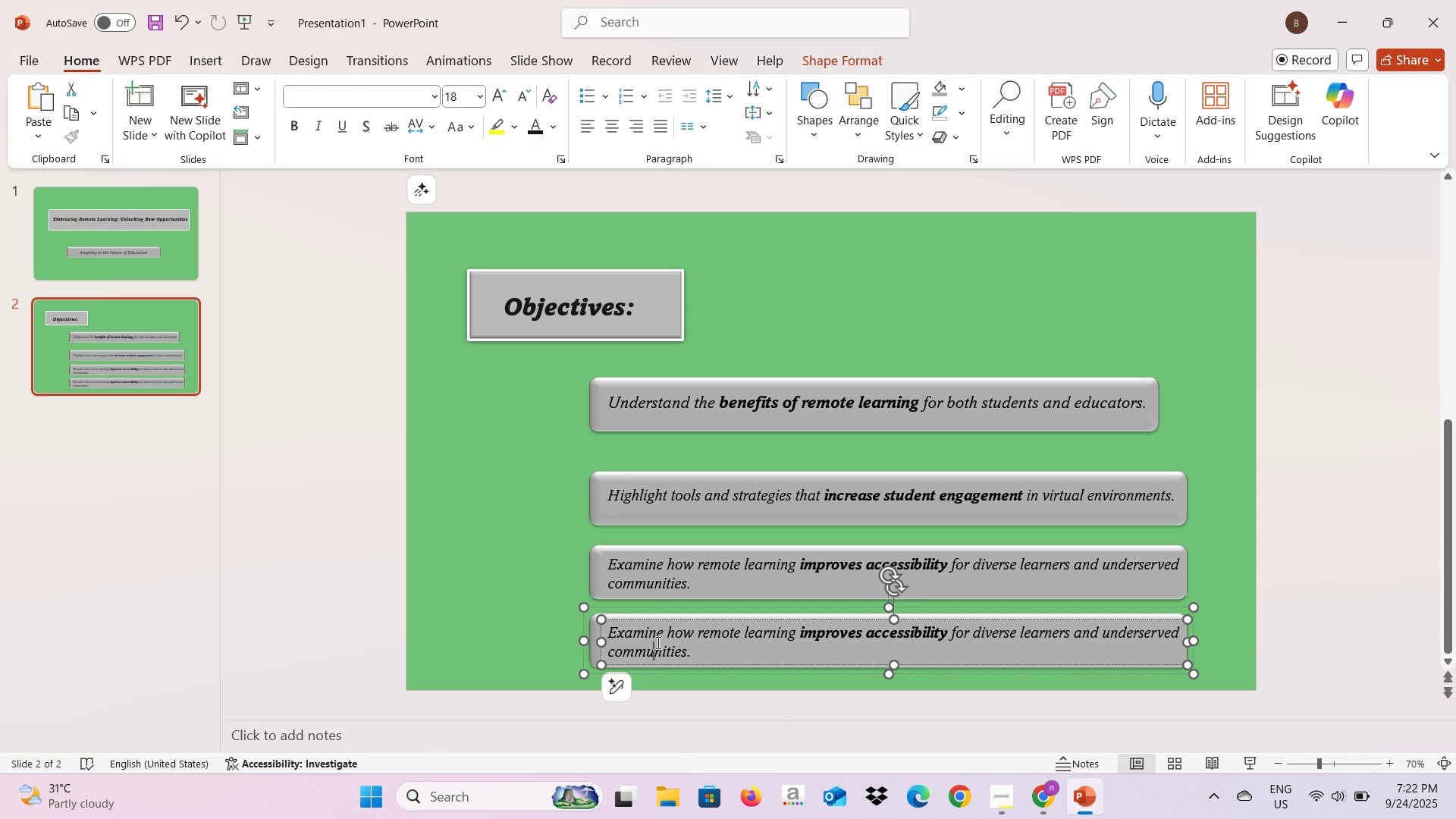 
left_click([657, 642])
 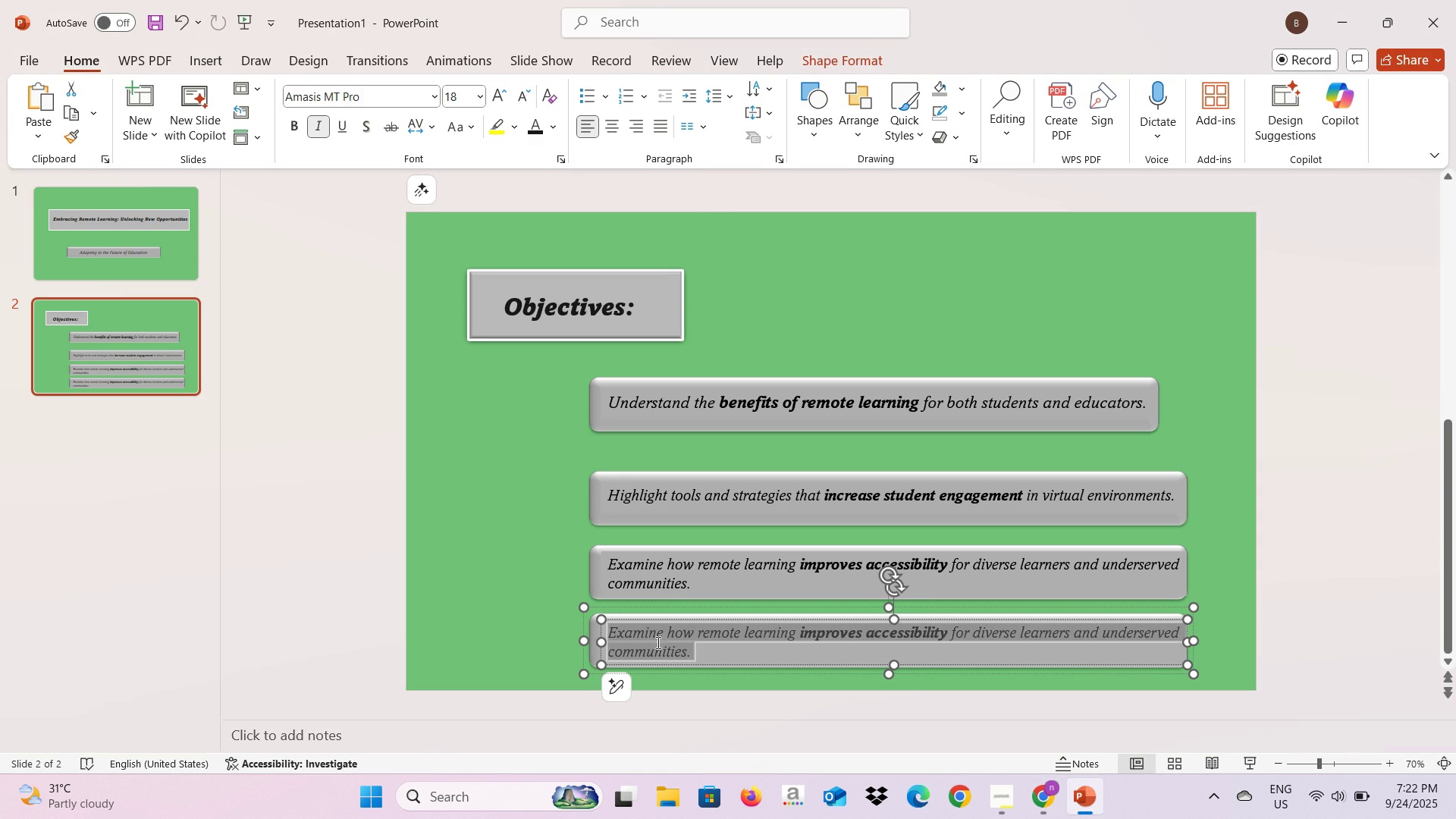 
key(Control+A)
 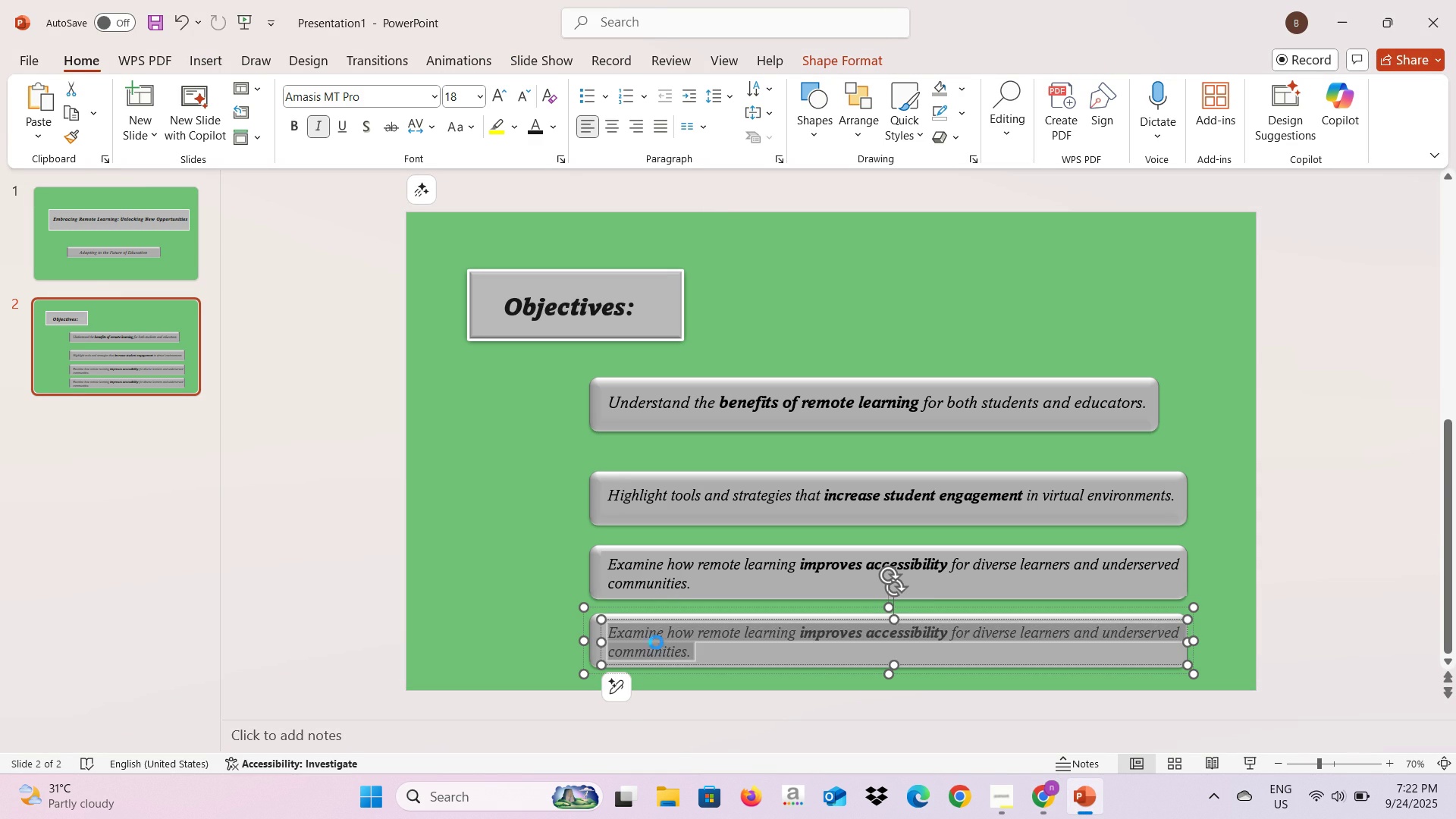 
key(Control+V)
 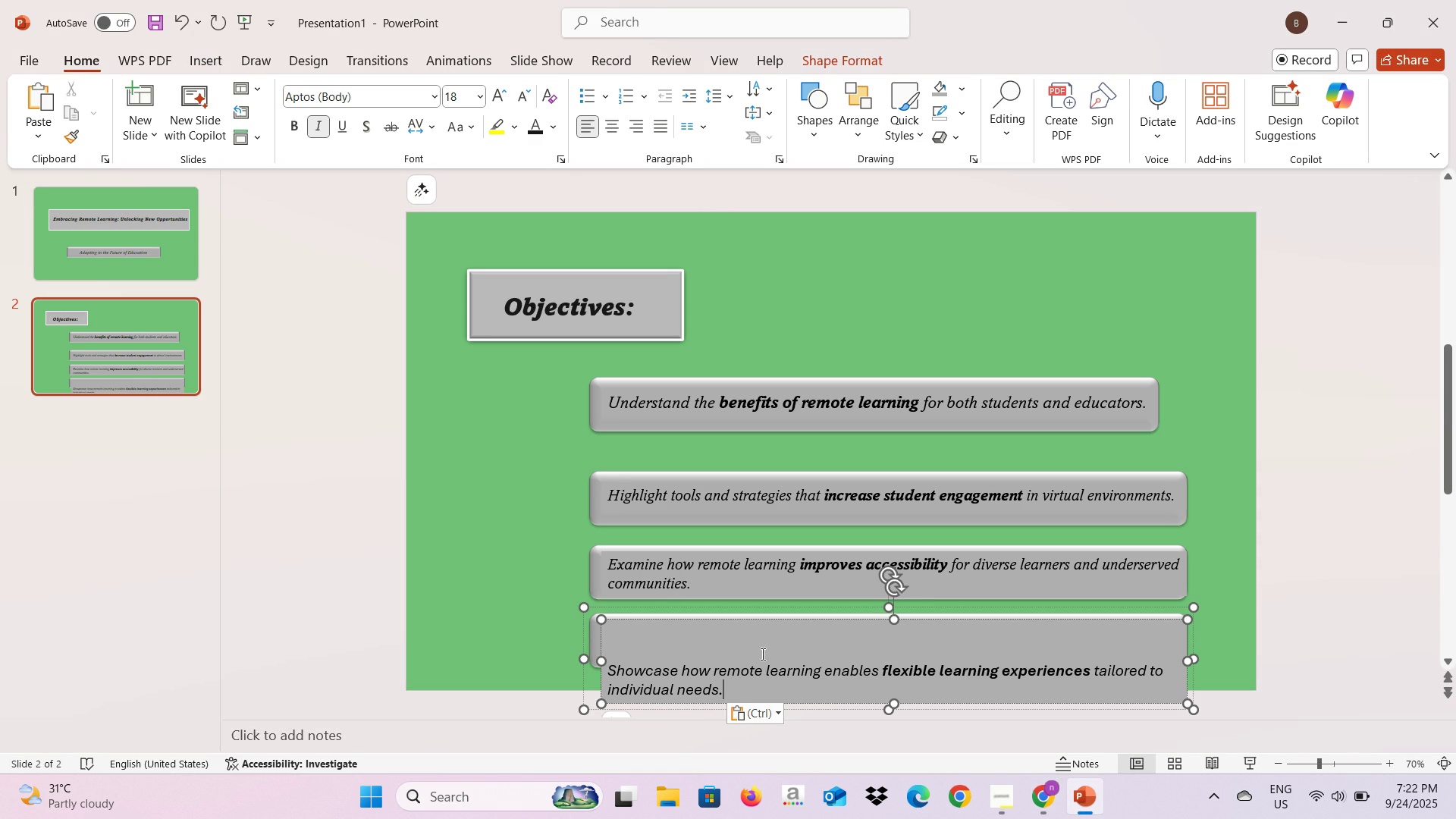 
left_click_drag(start_coordinate=[728, 688], to_coordinate=[617, 670])
 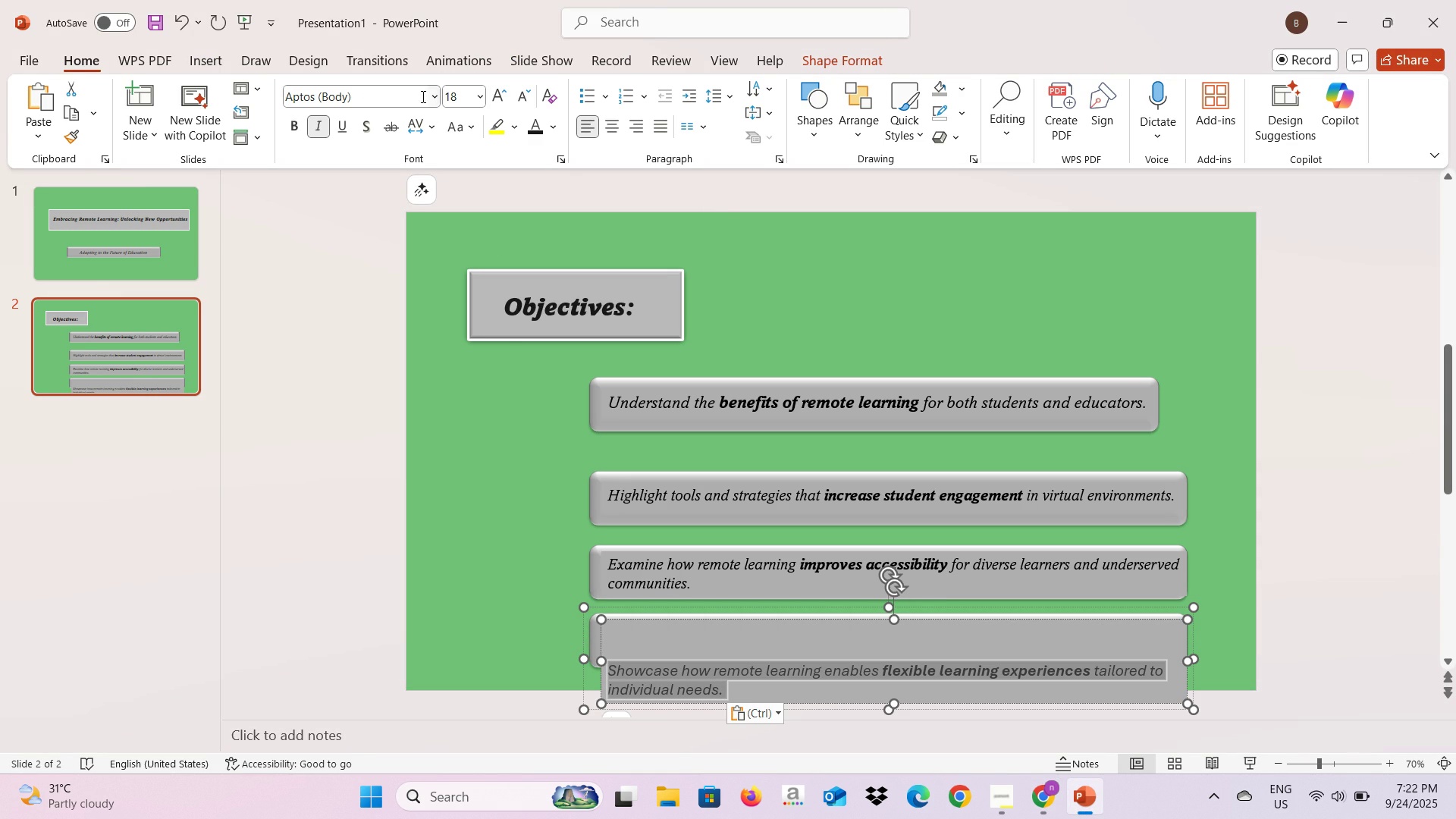 
left_click([422, 96])
 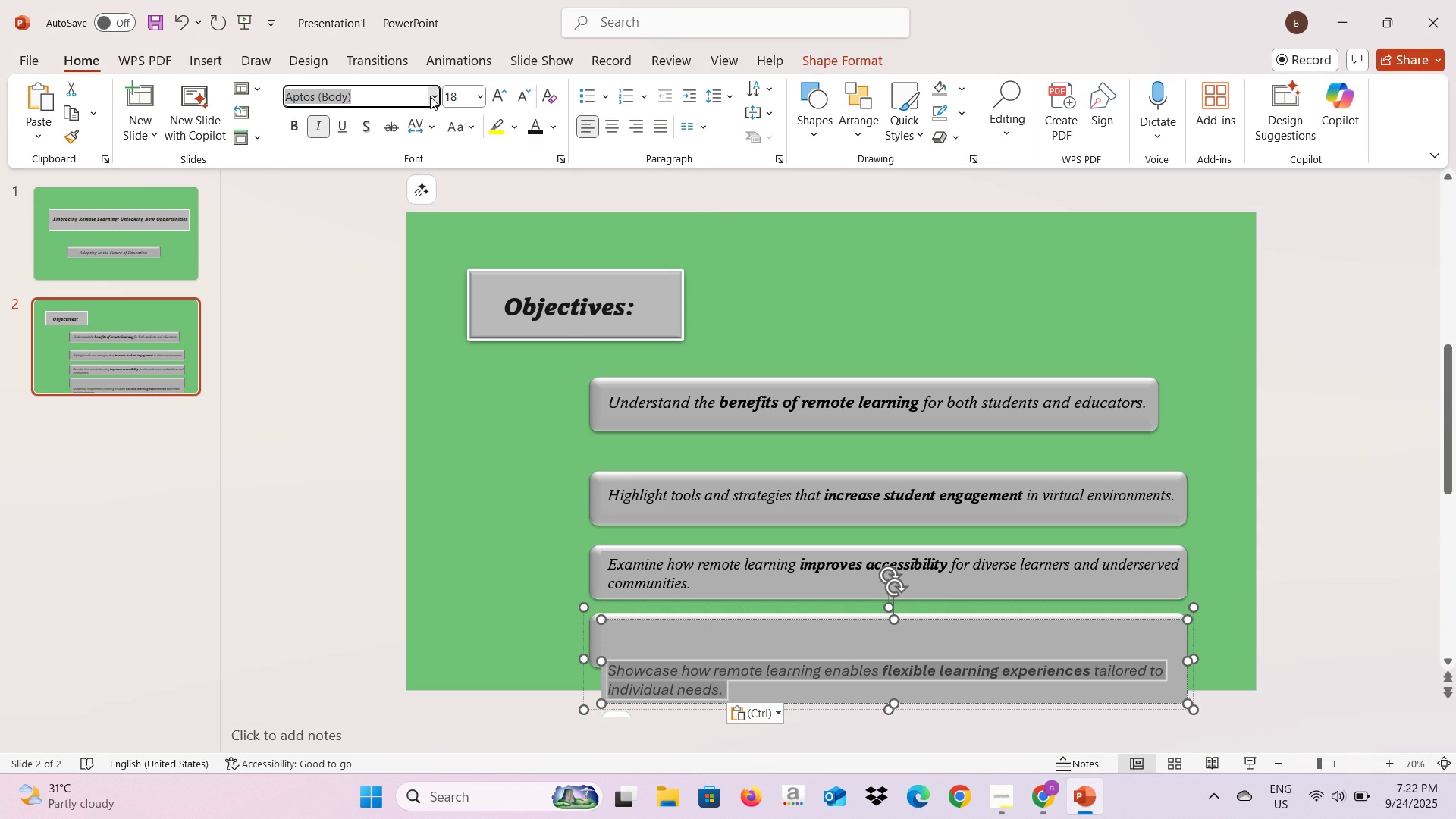 
left_click([430, 96])
 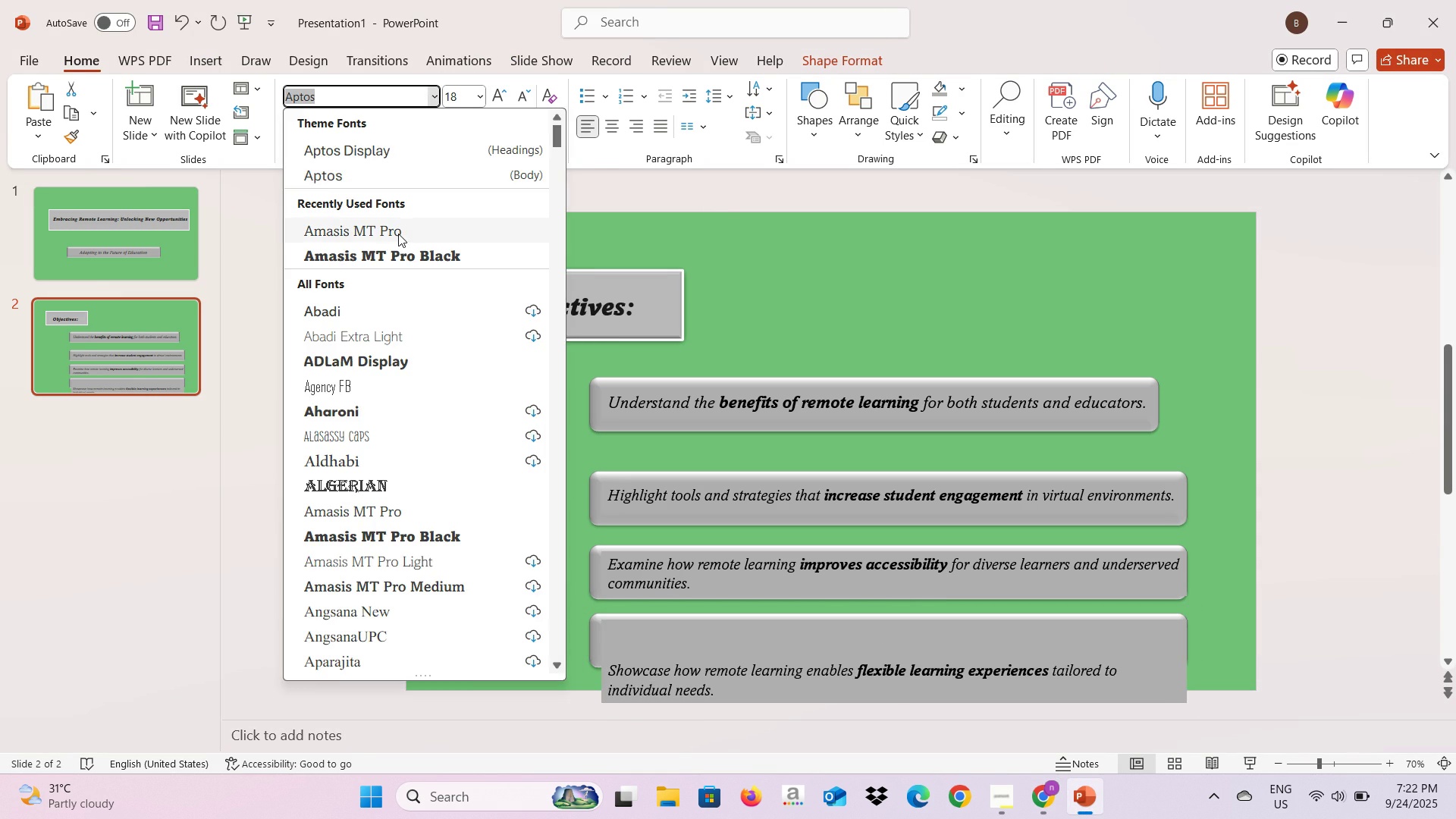 
left_click([398, 234])
 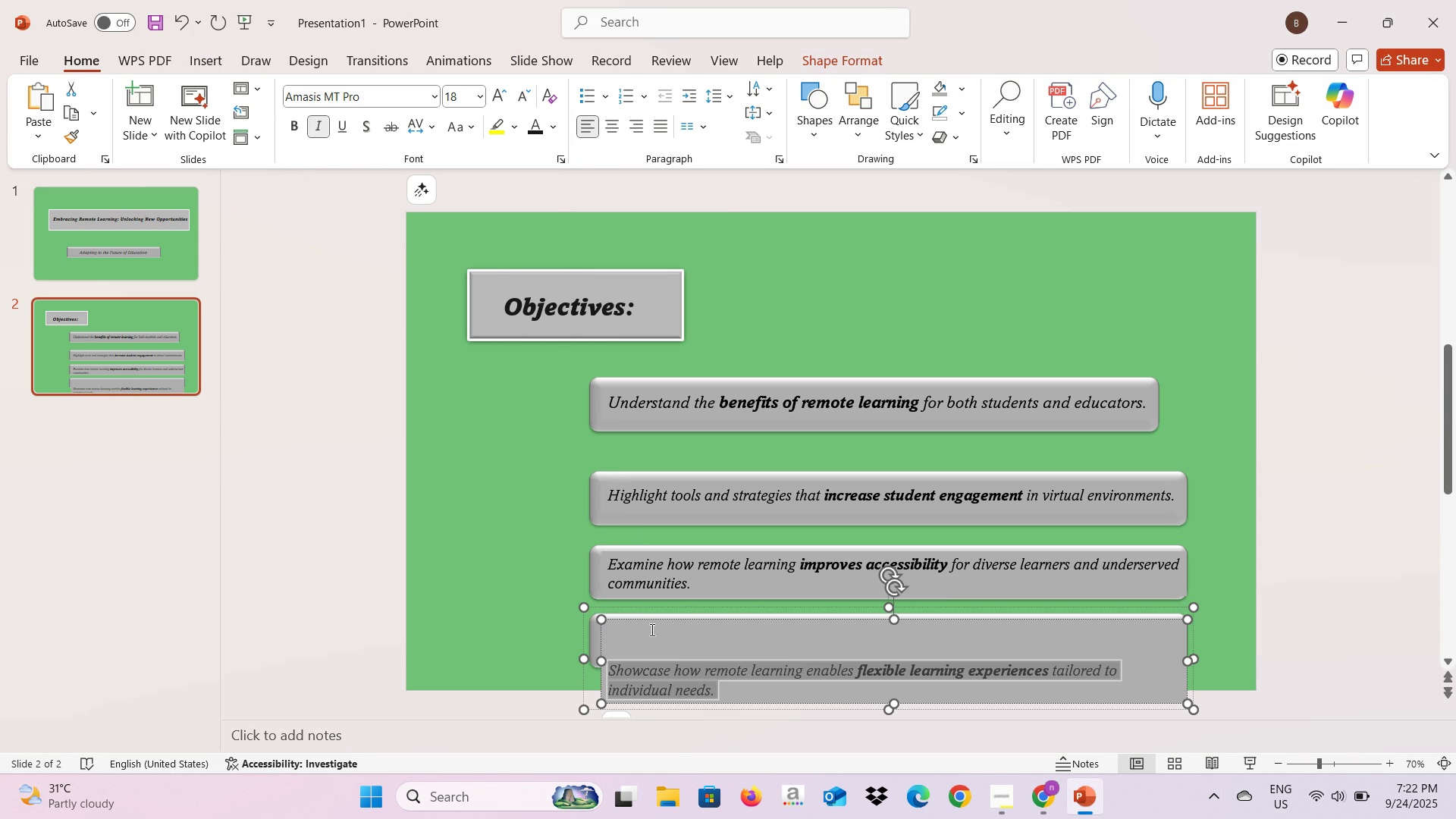 
left_click([655, 635])
 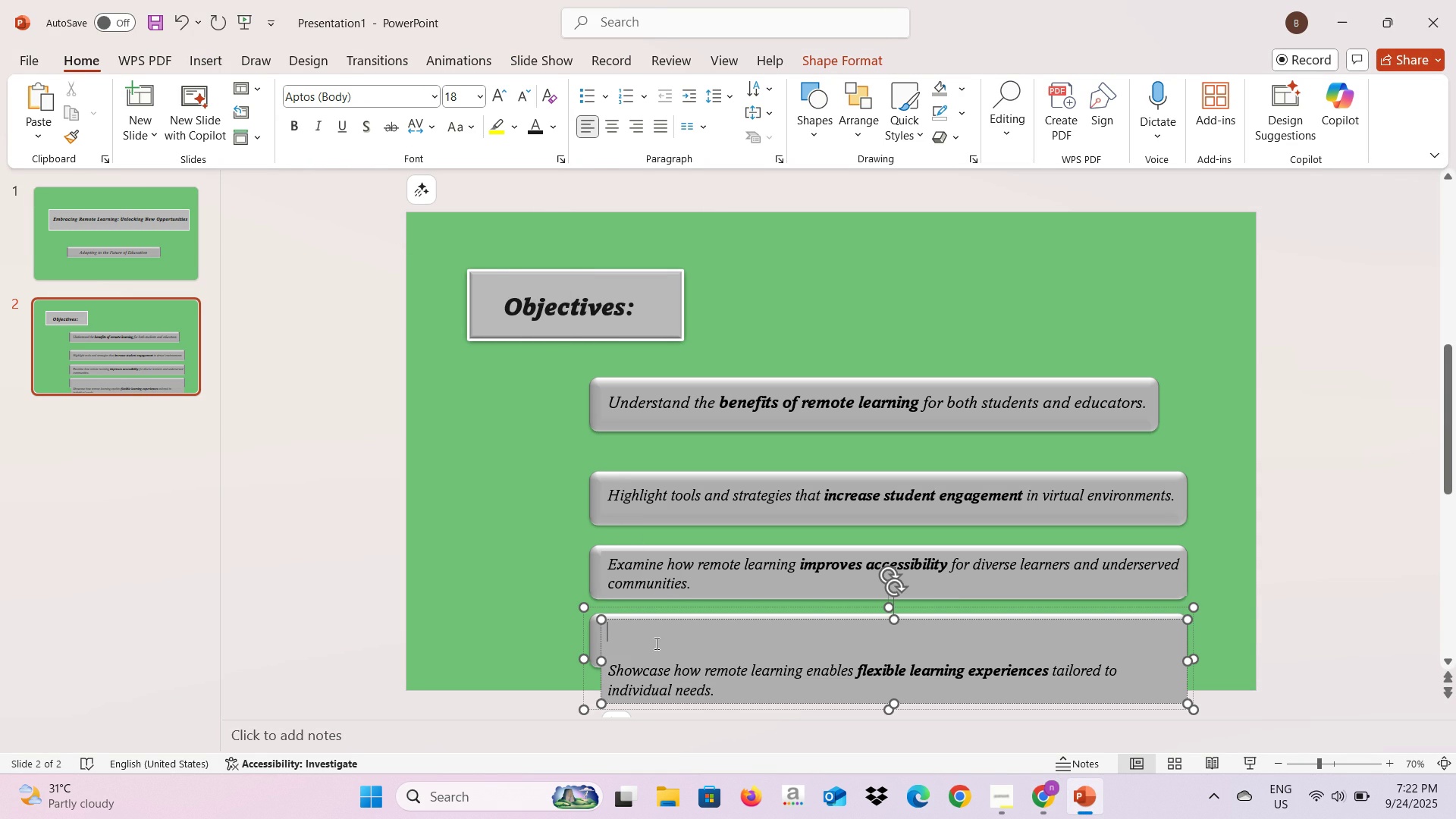 
key(Backspace)
 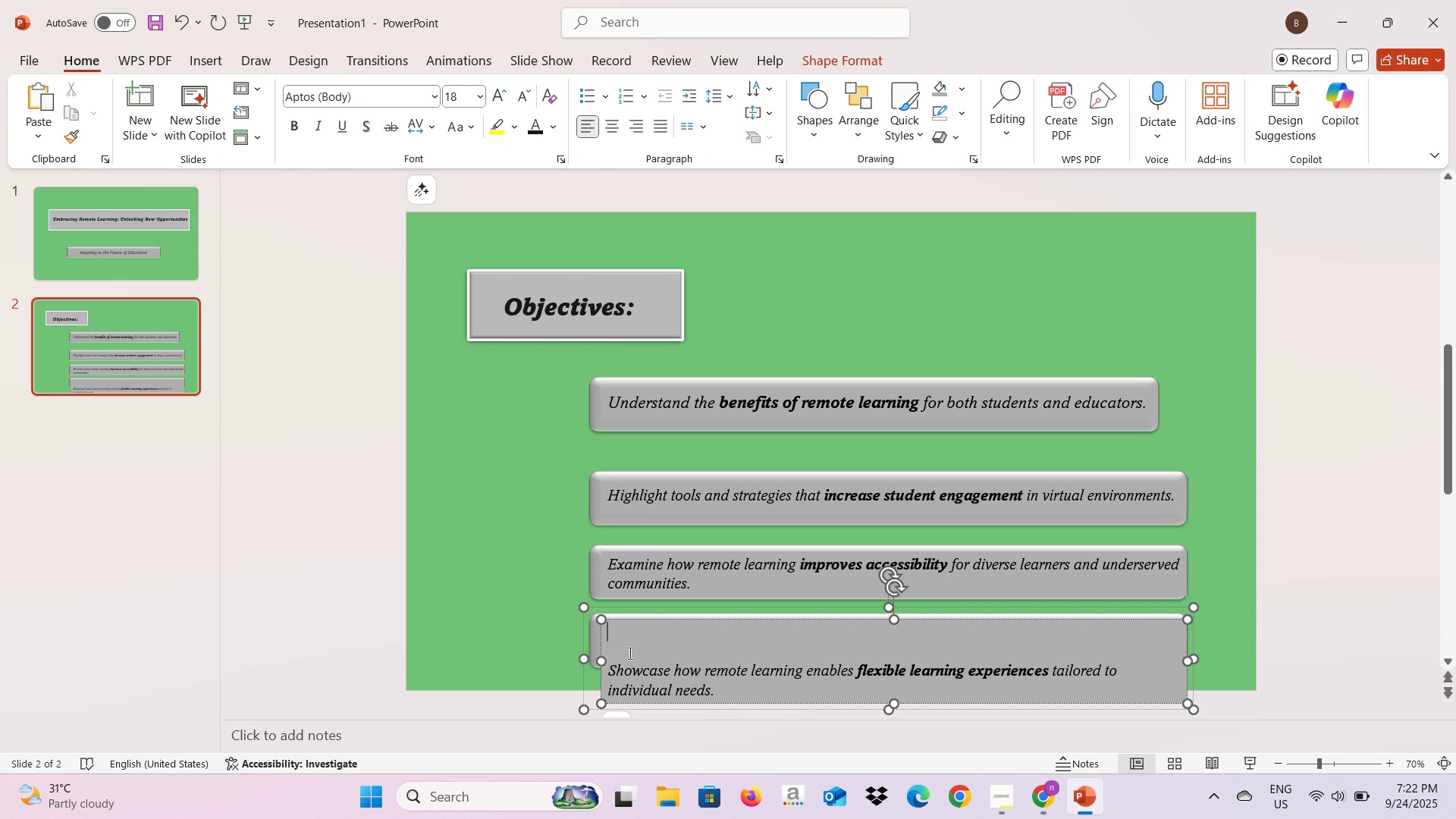 
left_click([629, 653])
 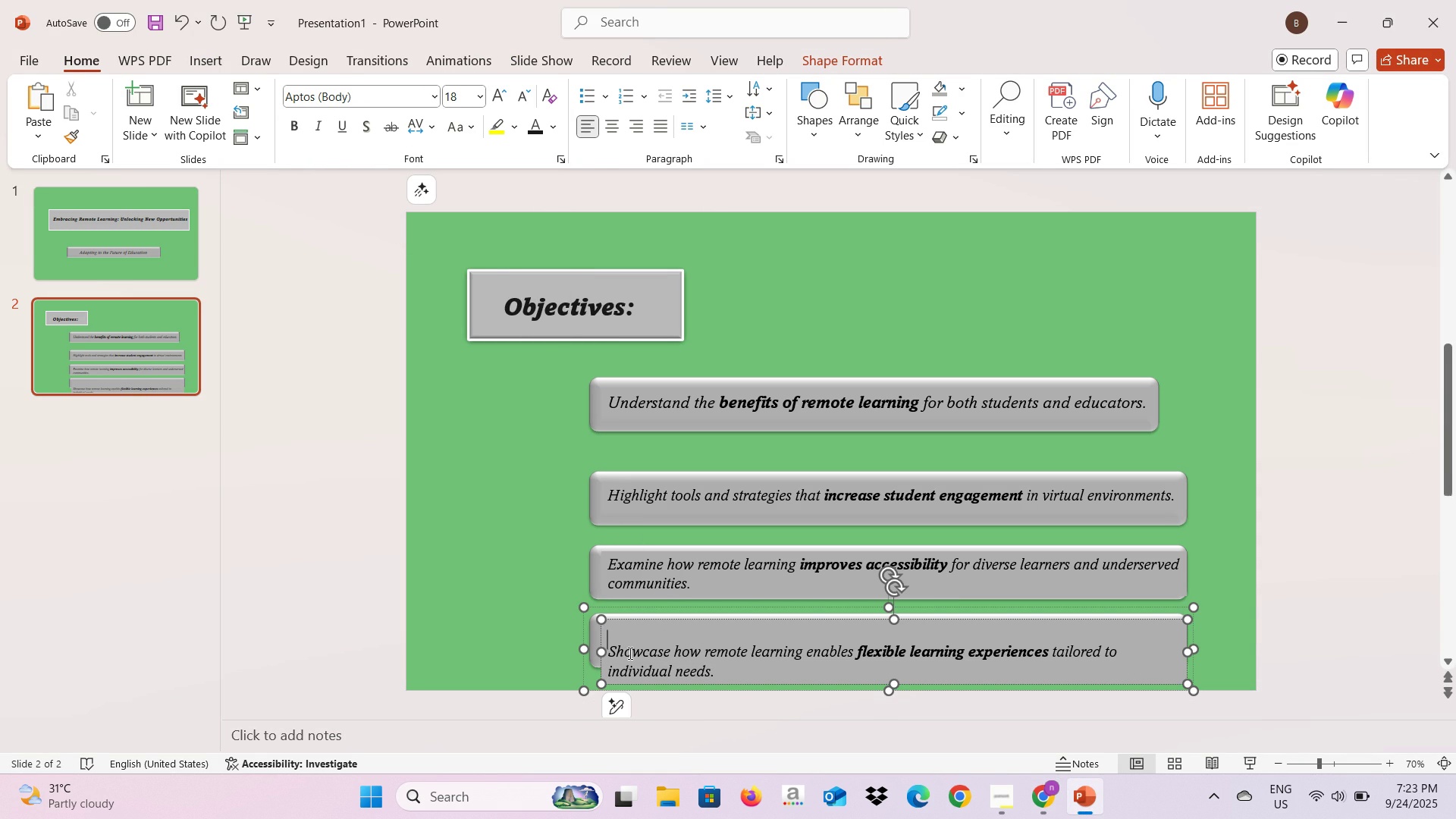 
key(Backspace)
 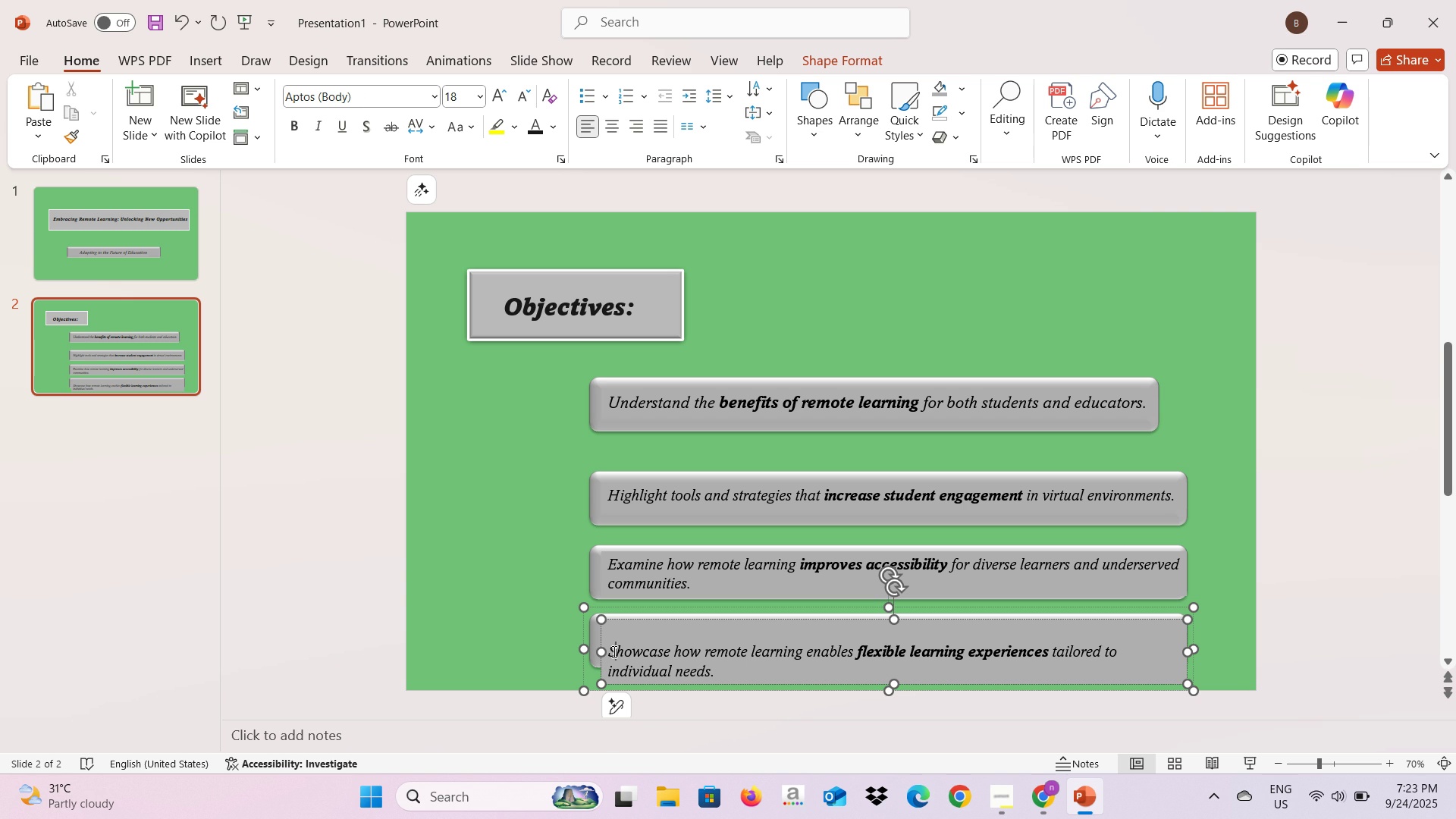 
left_click([613, 651])
 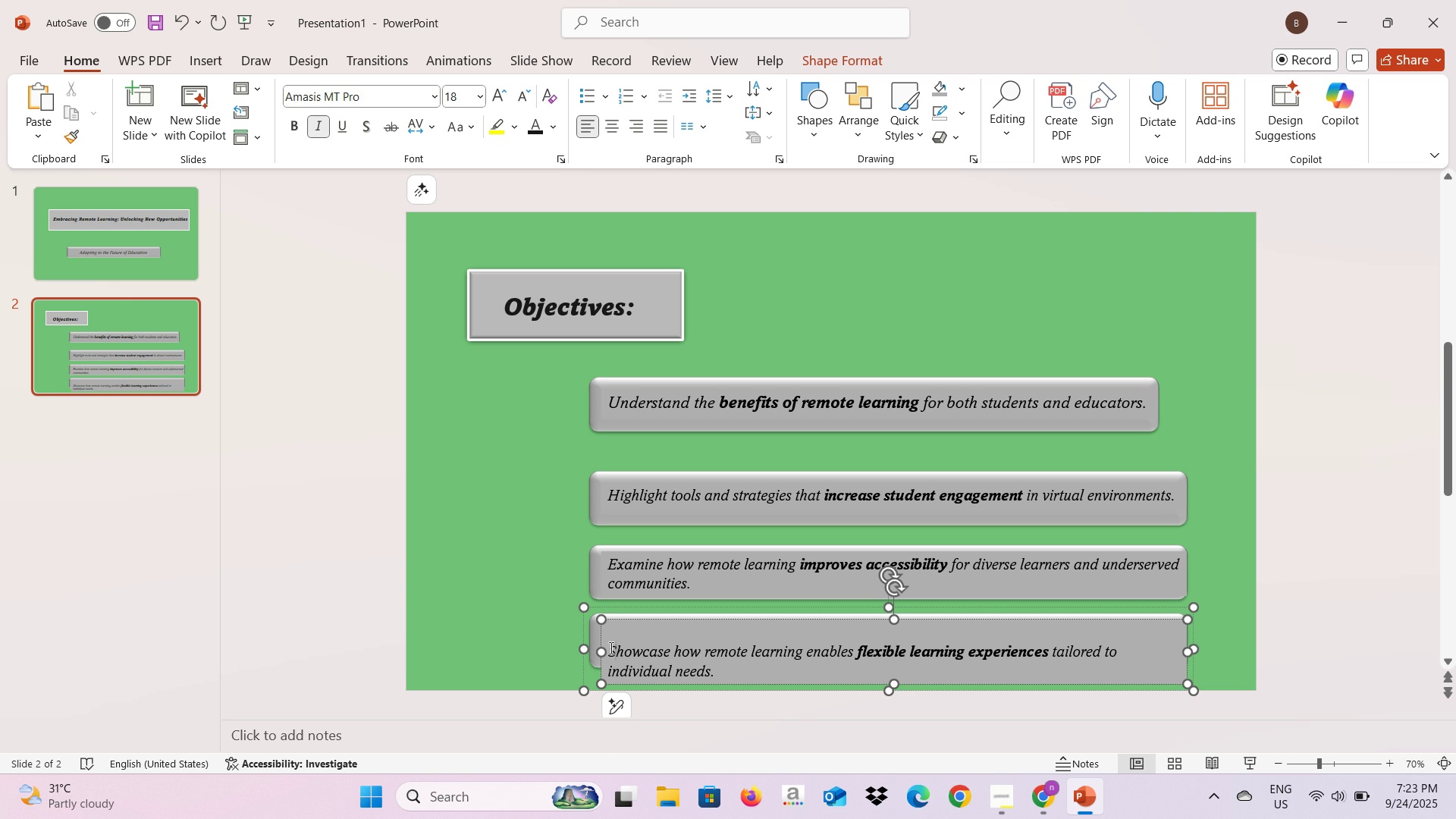 
left_click([610, 648])
 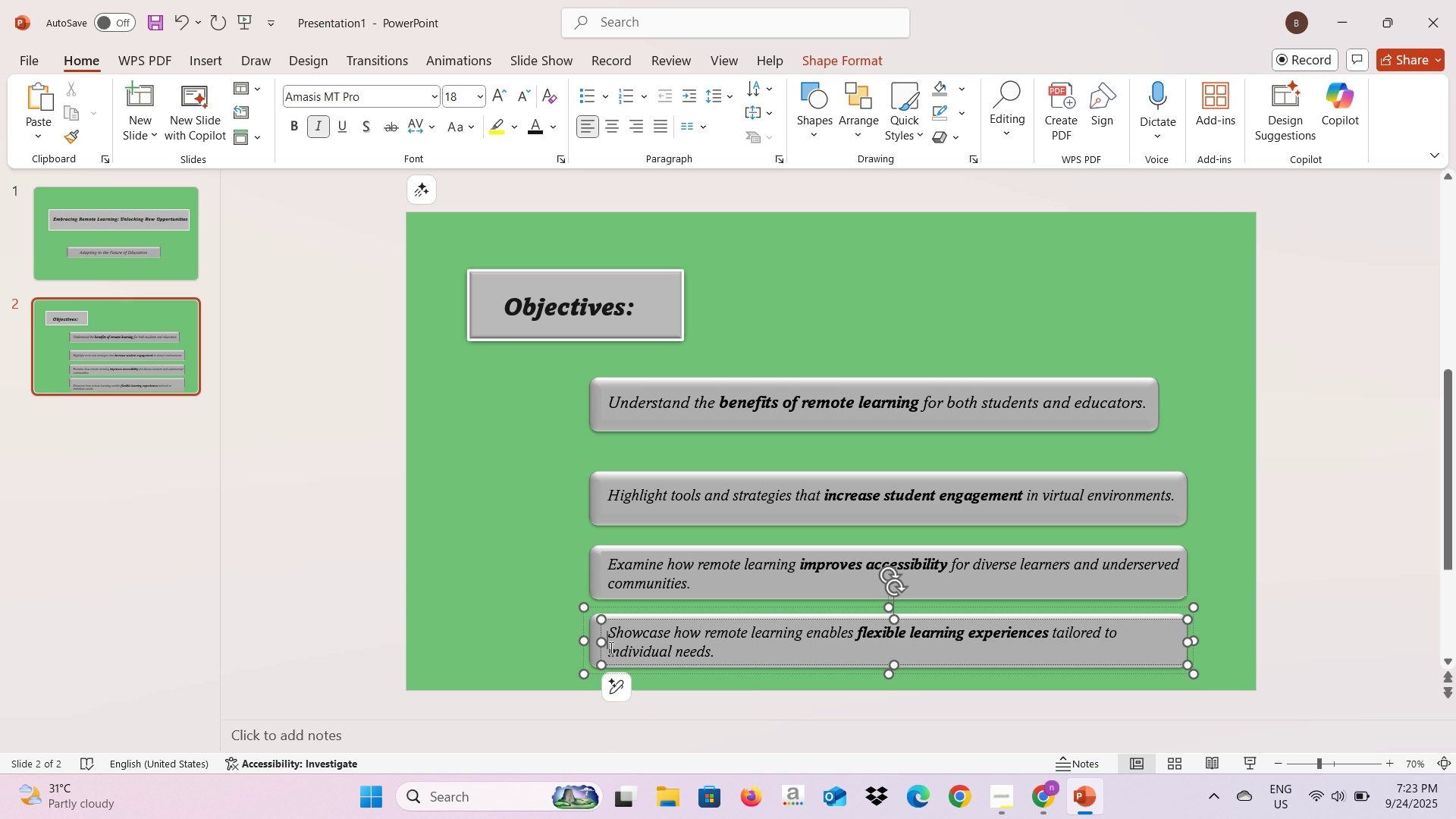 
key(Backspace)
 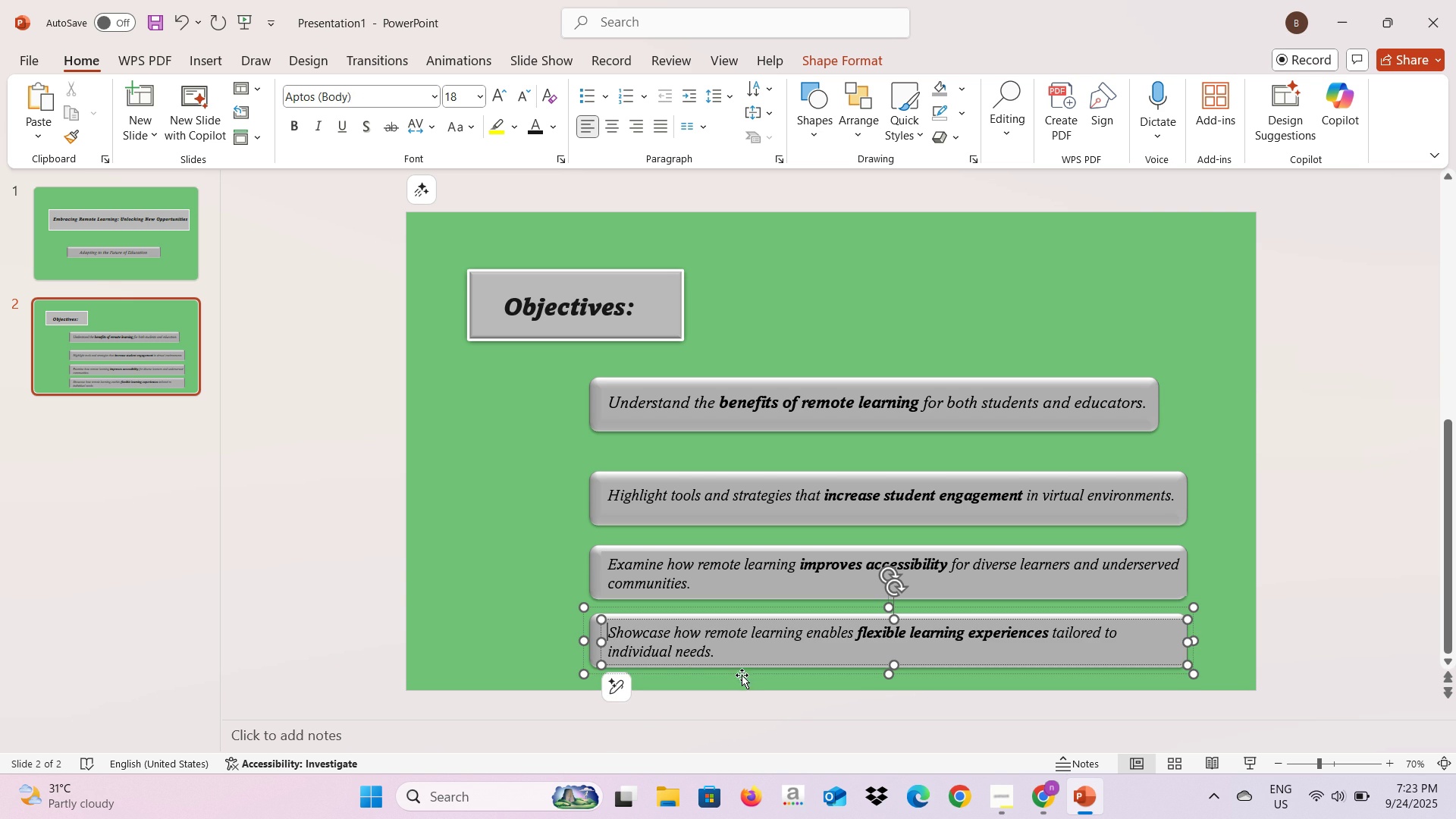 
left_click([744, 685])
 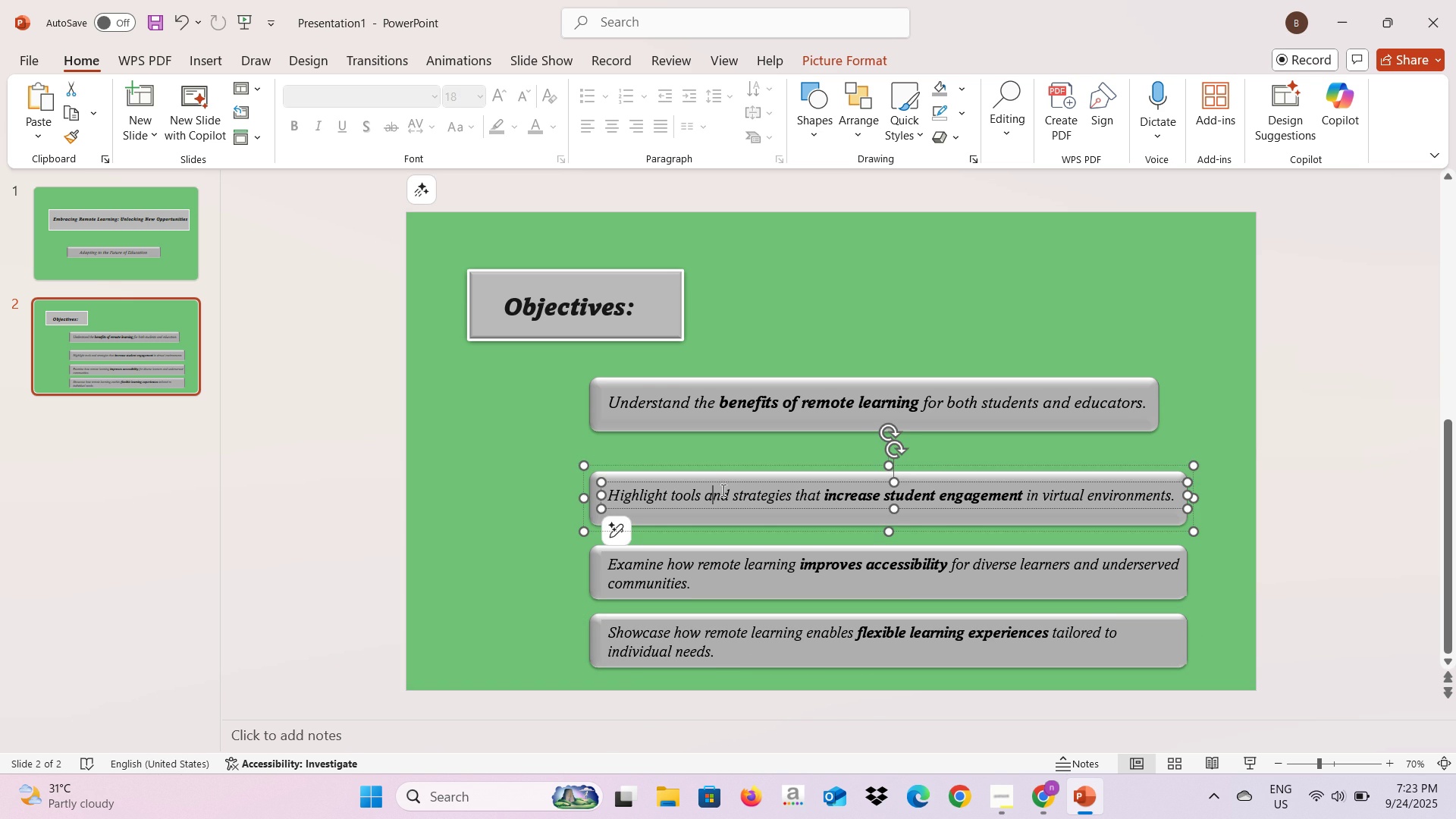 
left_click([722, 490])
 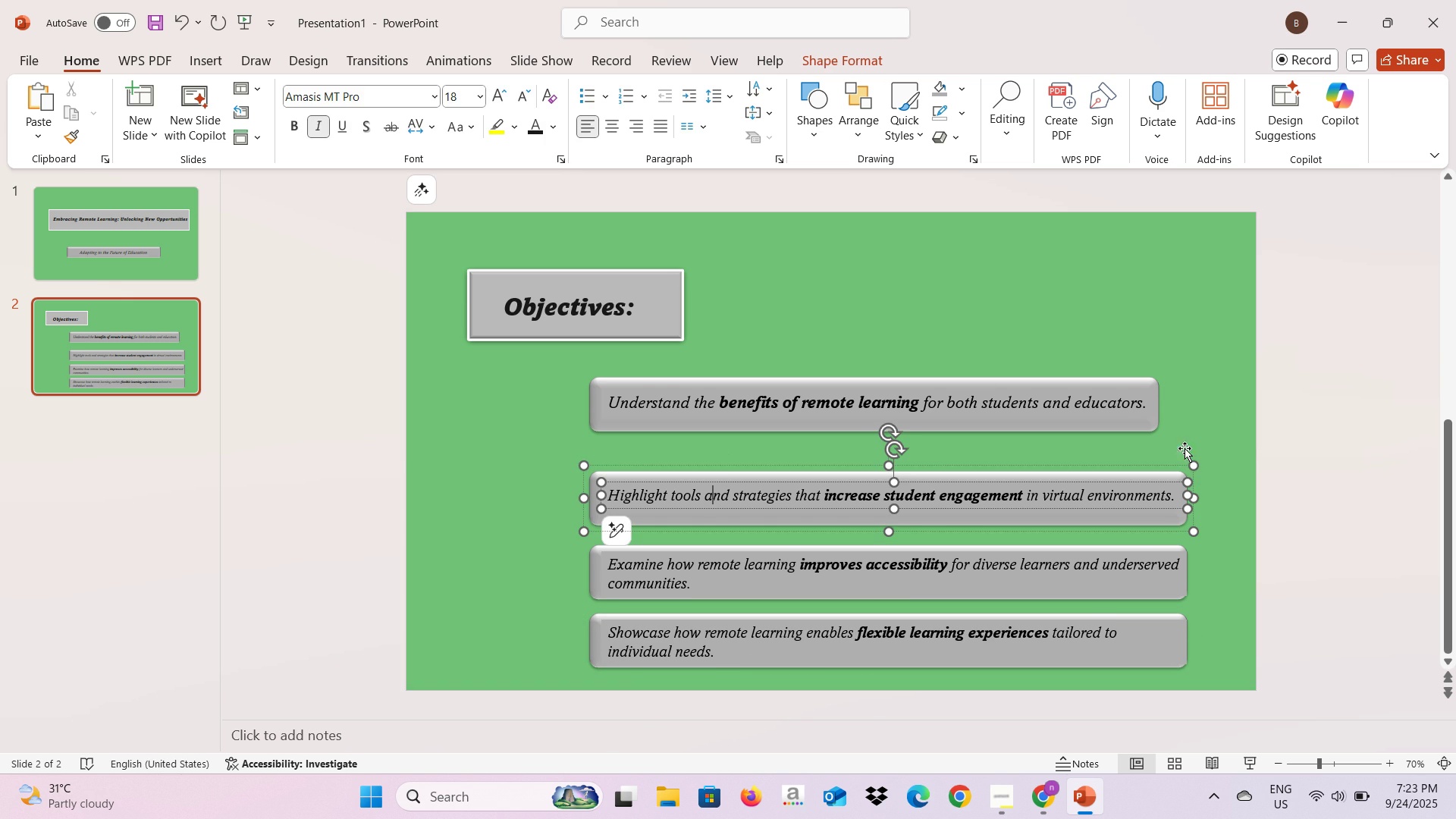 
left_click([1190, 444])
 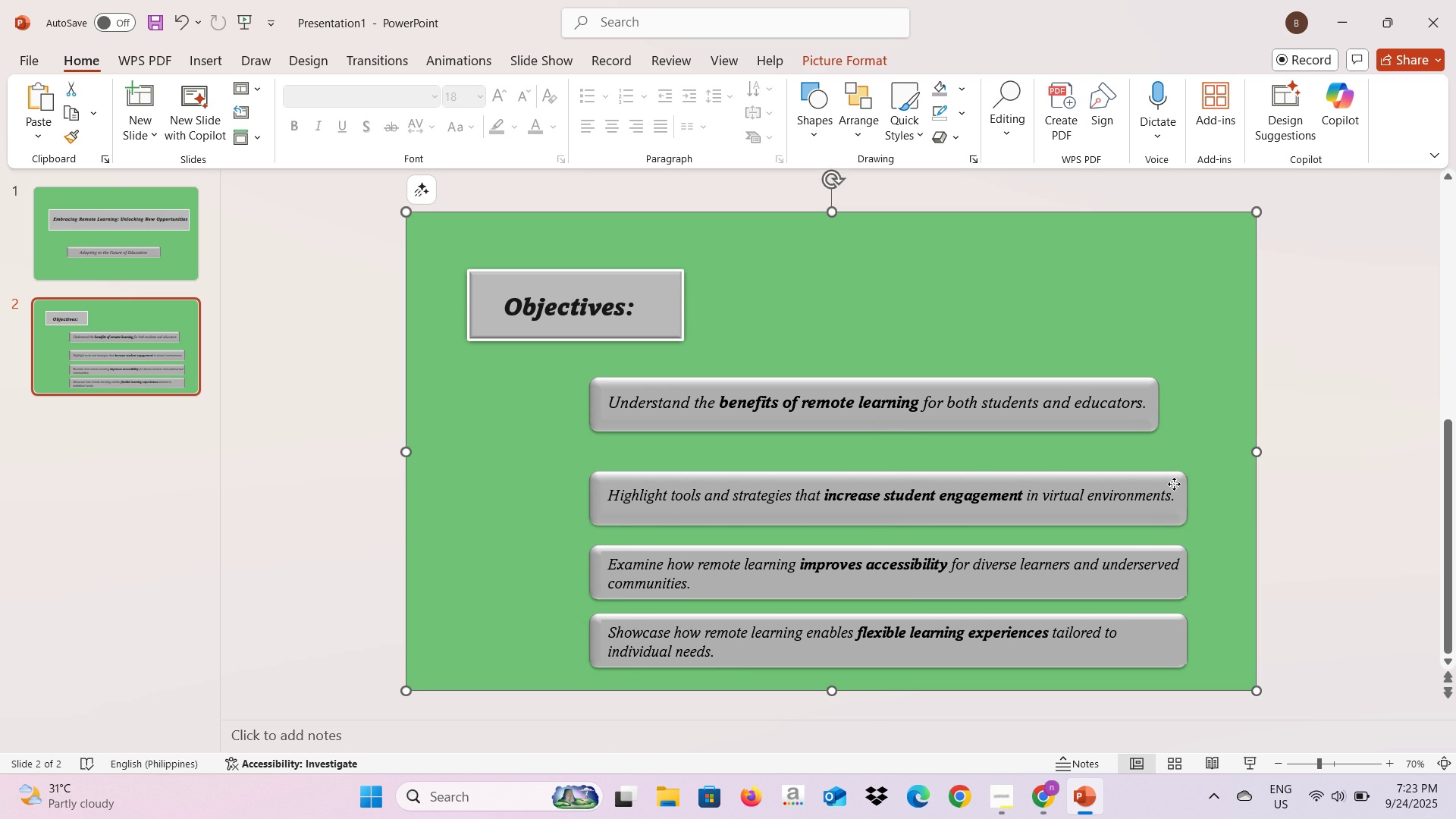 
left_click([1174, 484])
 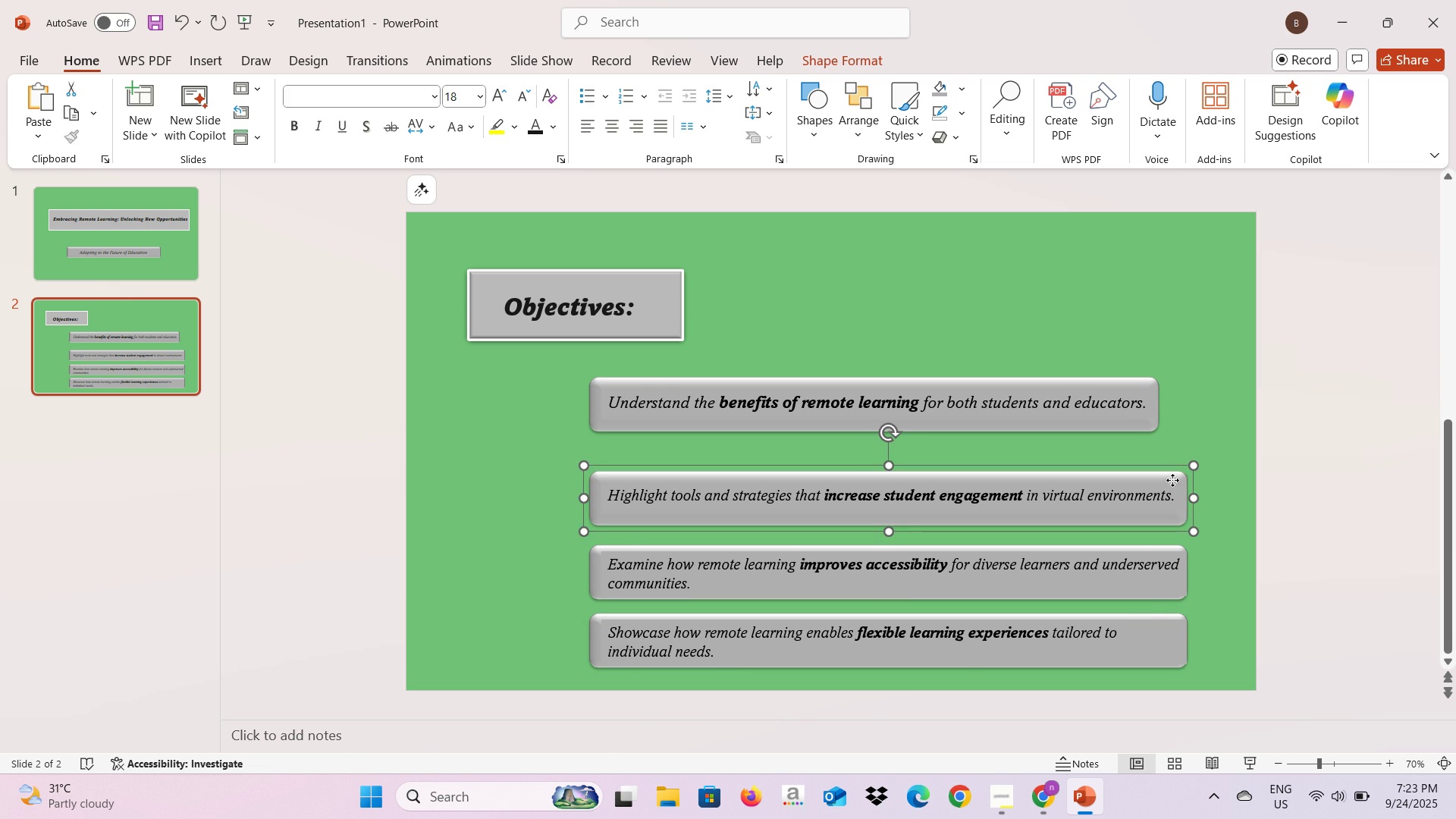 
left_click_drag(start_coordinate=[1172, 480], to_coordinate=[1169, 455])
 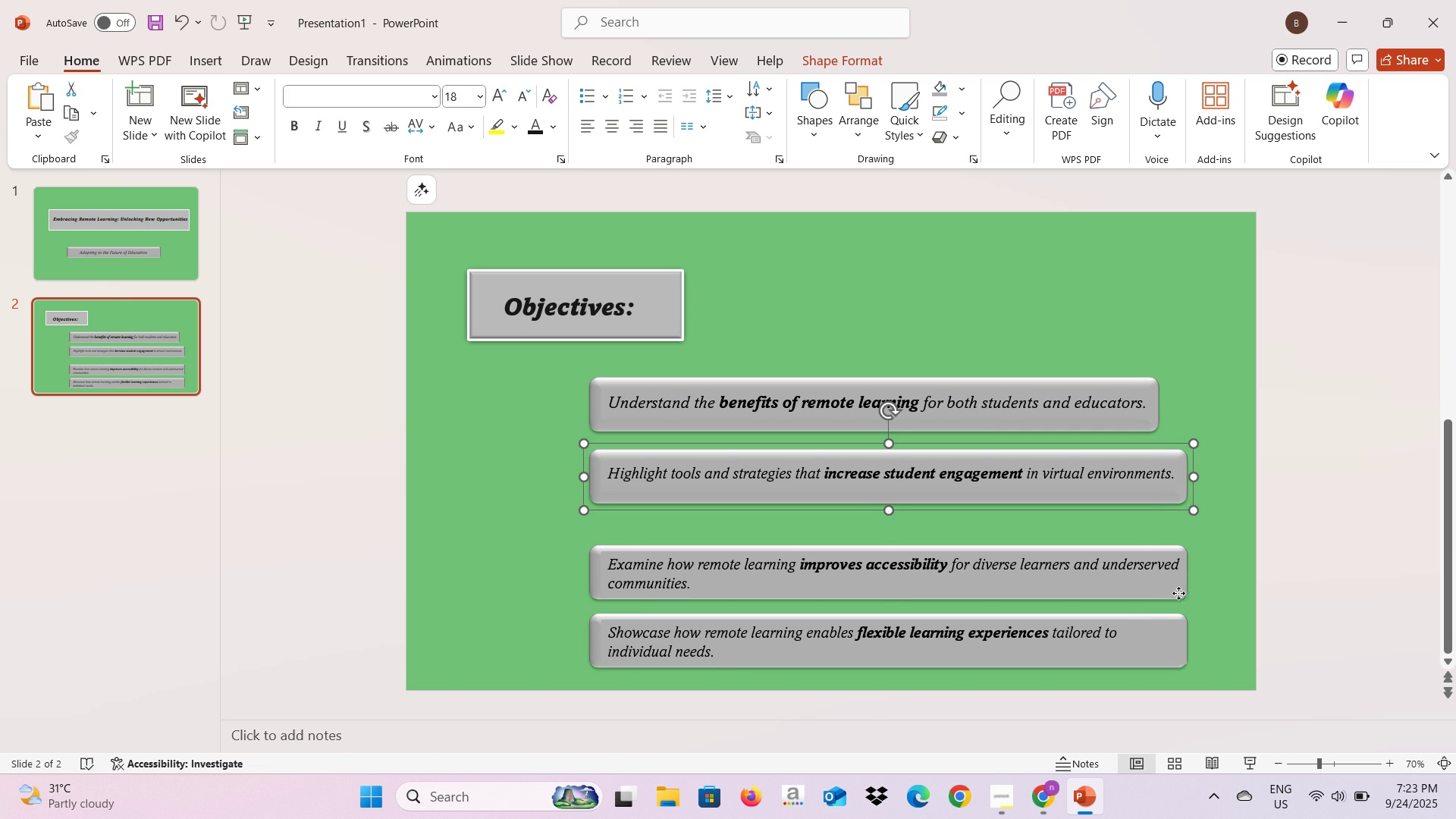 
left_click([1178, 593])
 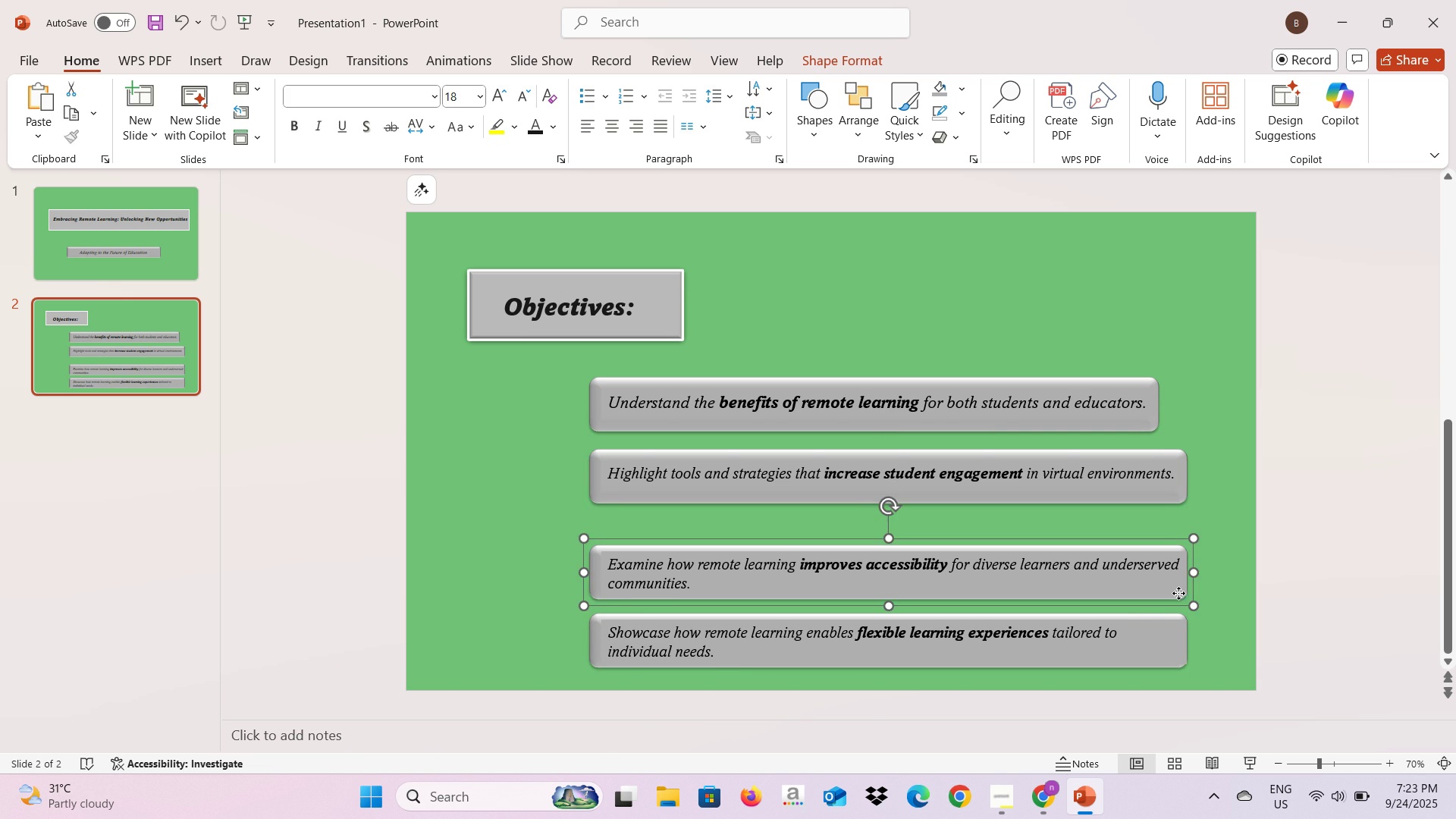 
left_click_drag(start_coordinate=[1178, 593], to_coordinate=[1178, 562])
 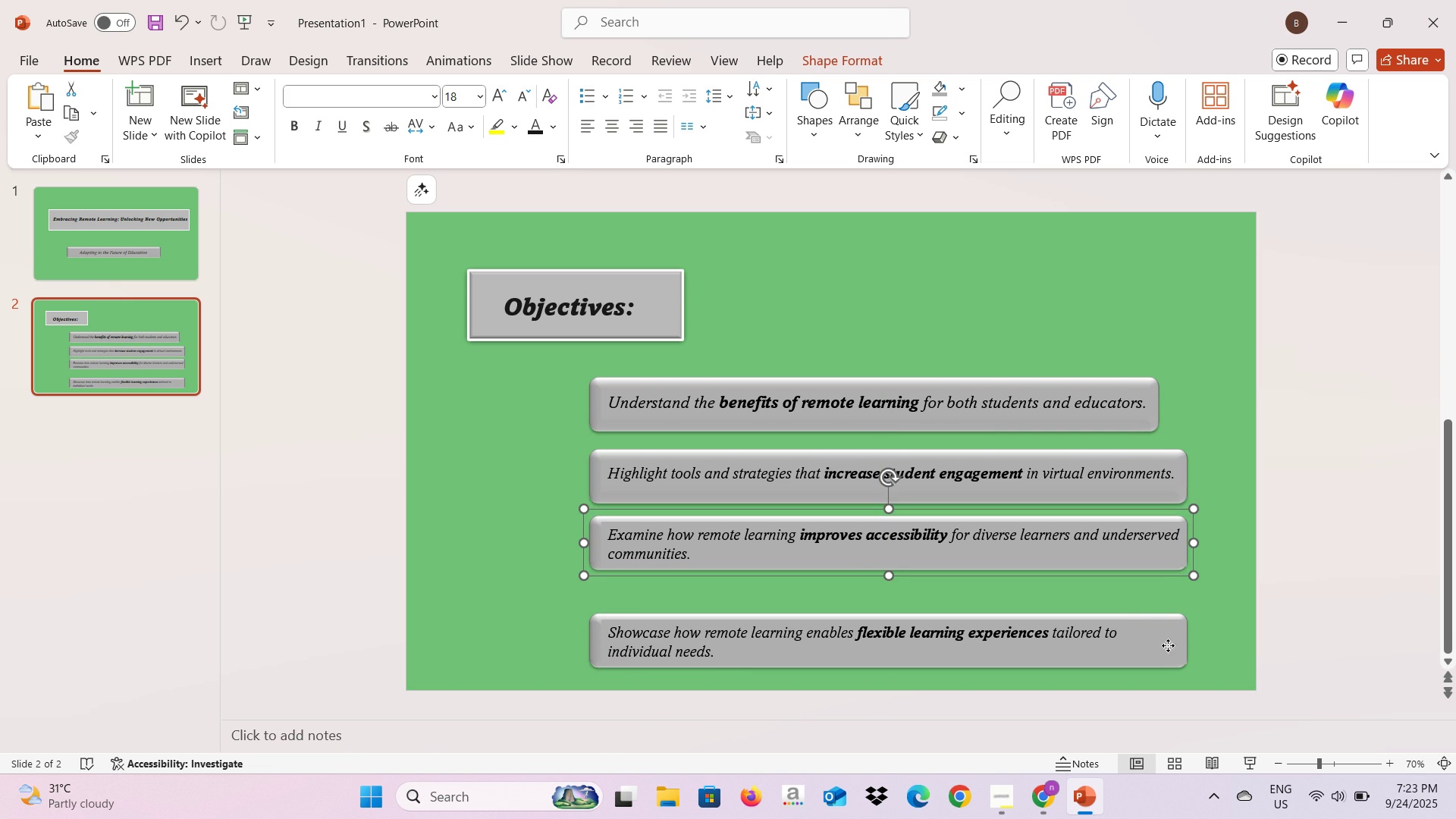 
left_click([1168, 645])
 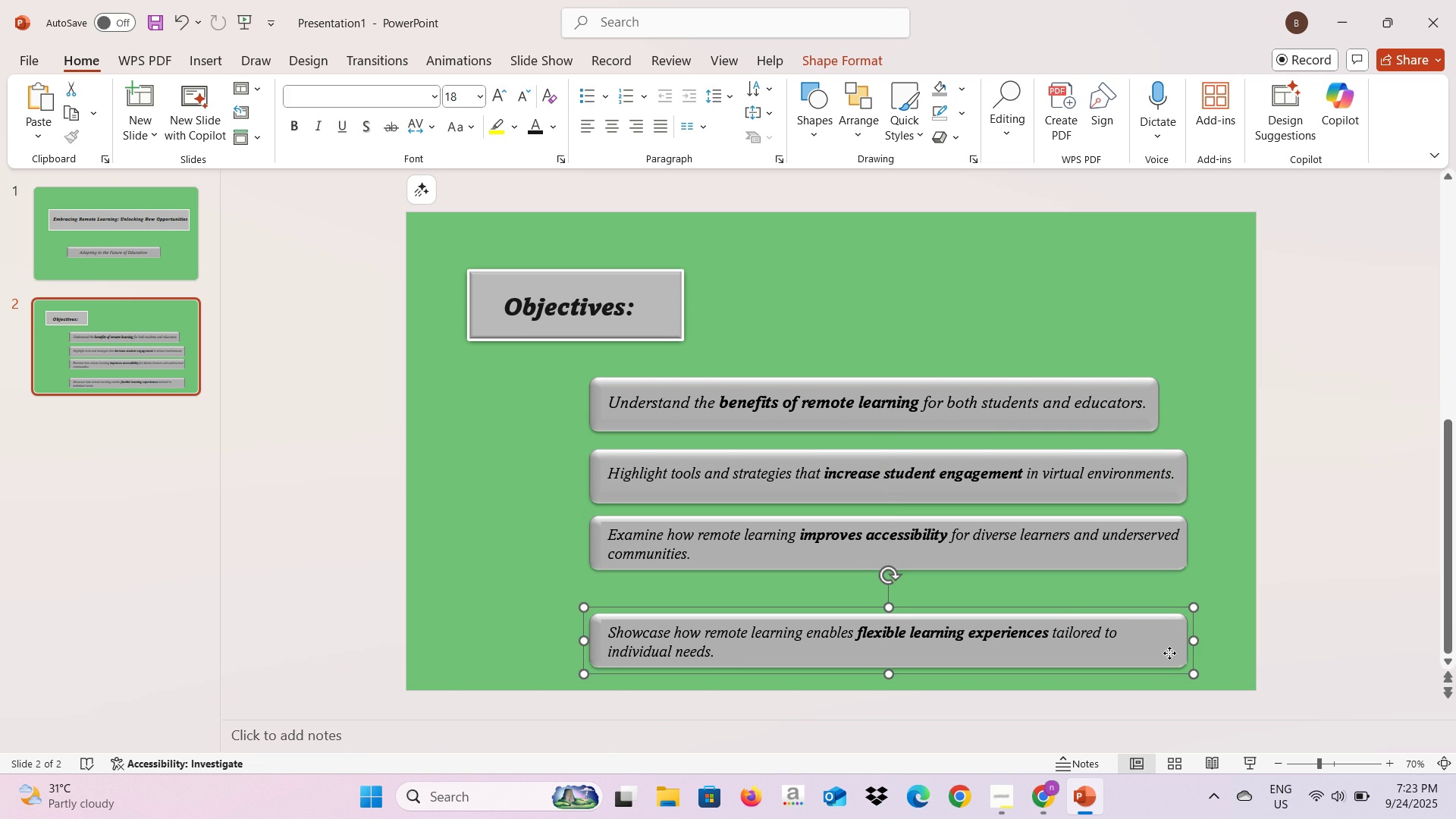 
left_click_drag(start_coordinate=[1169, 653], to_coordinate=[1168, 626])
 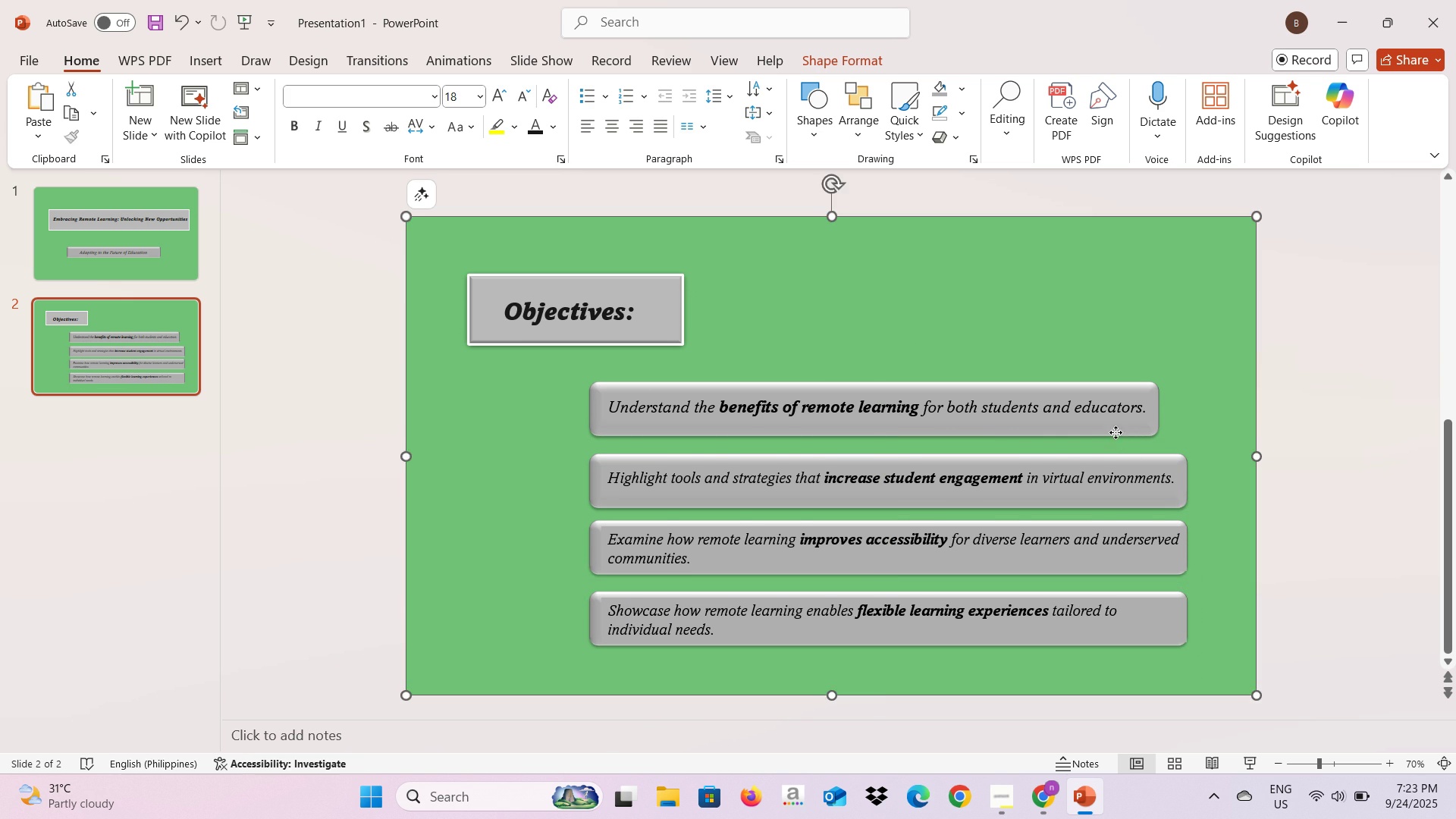 
left_click([1116, 432])
 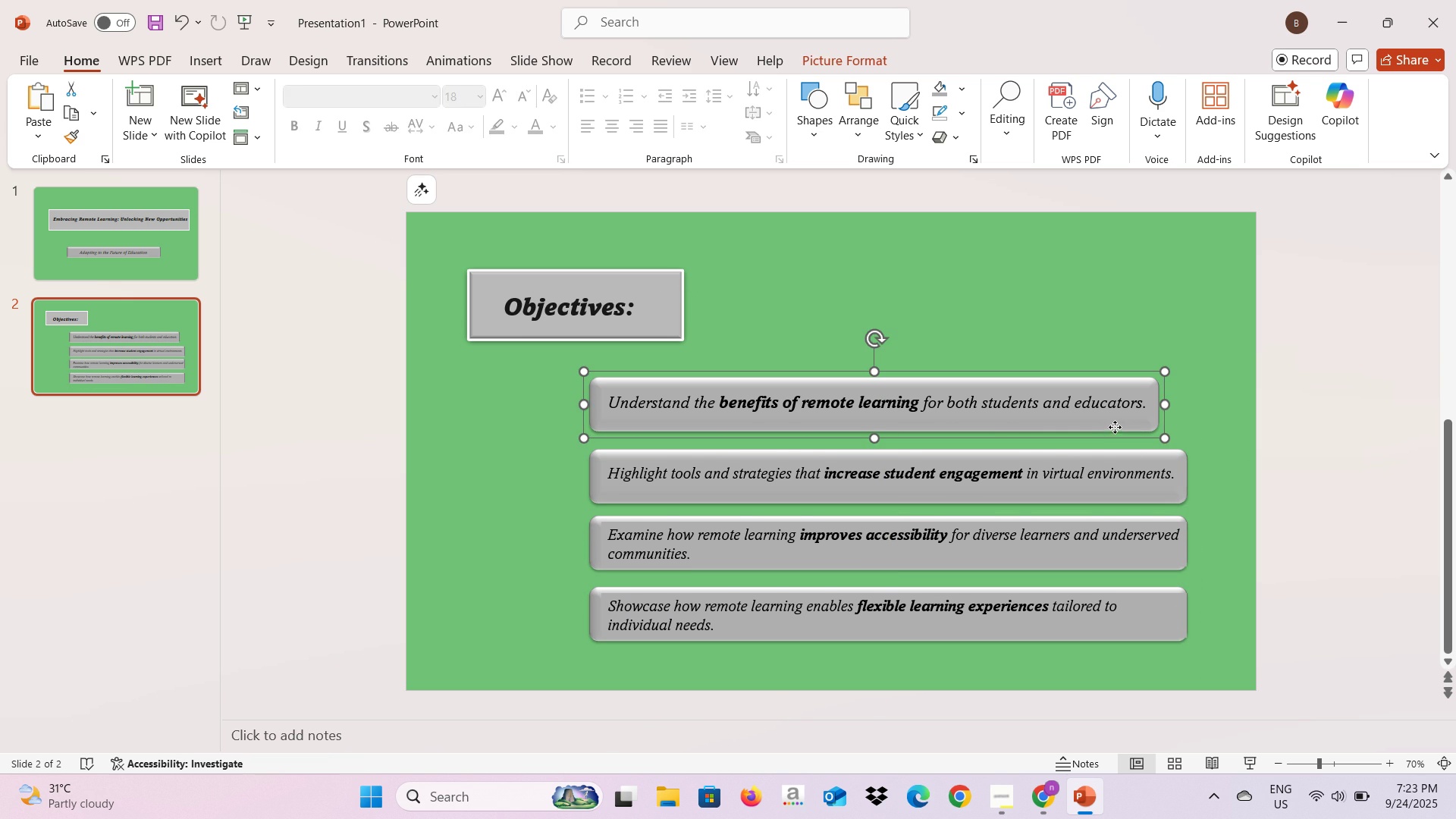 
left_click([1115, 427])
 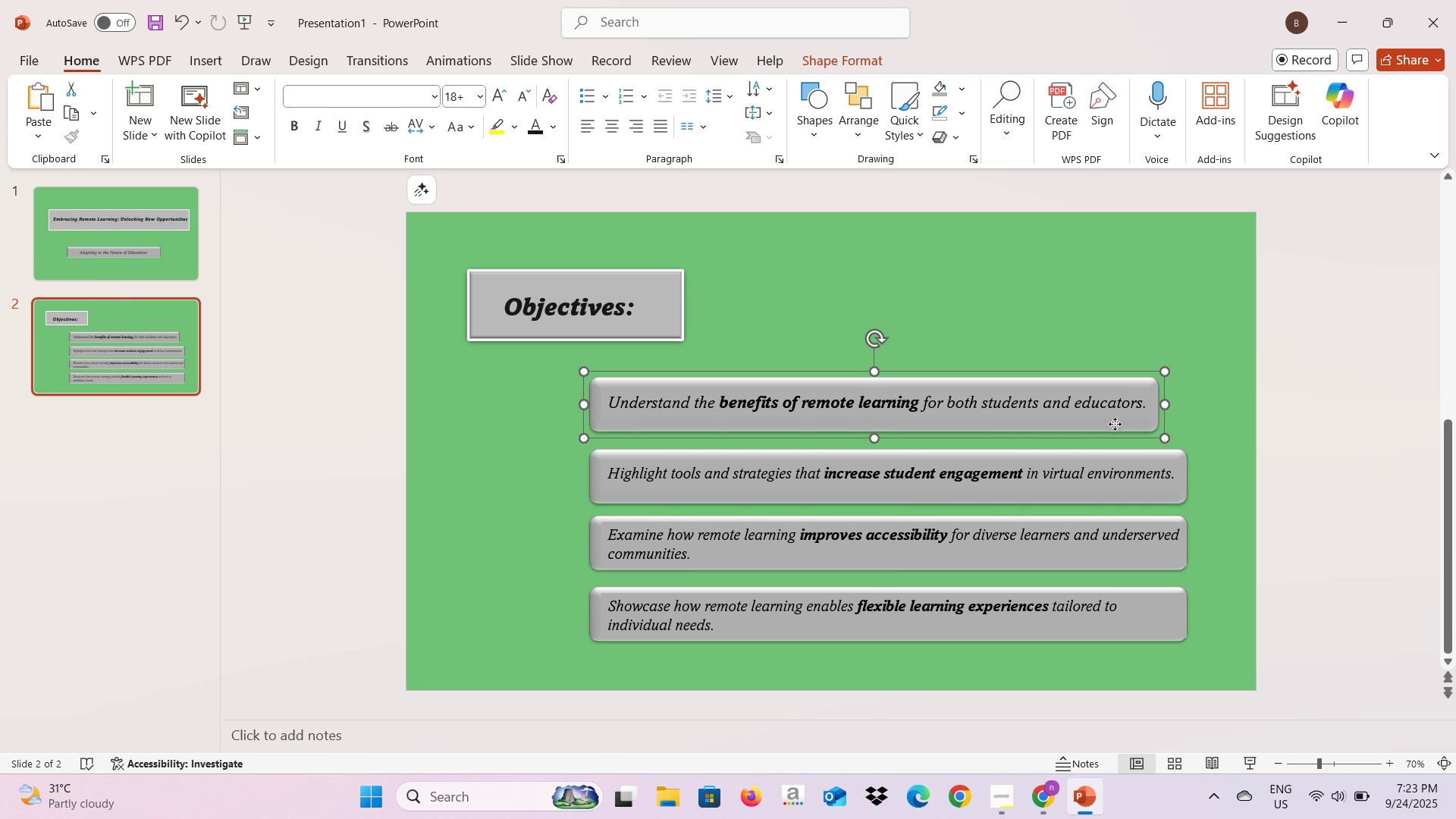 
left_click_drag(start_coordinate=[1115, 424], to_coordinate=[1113, 419])
 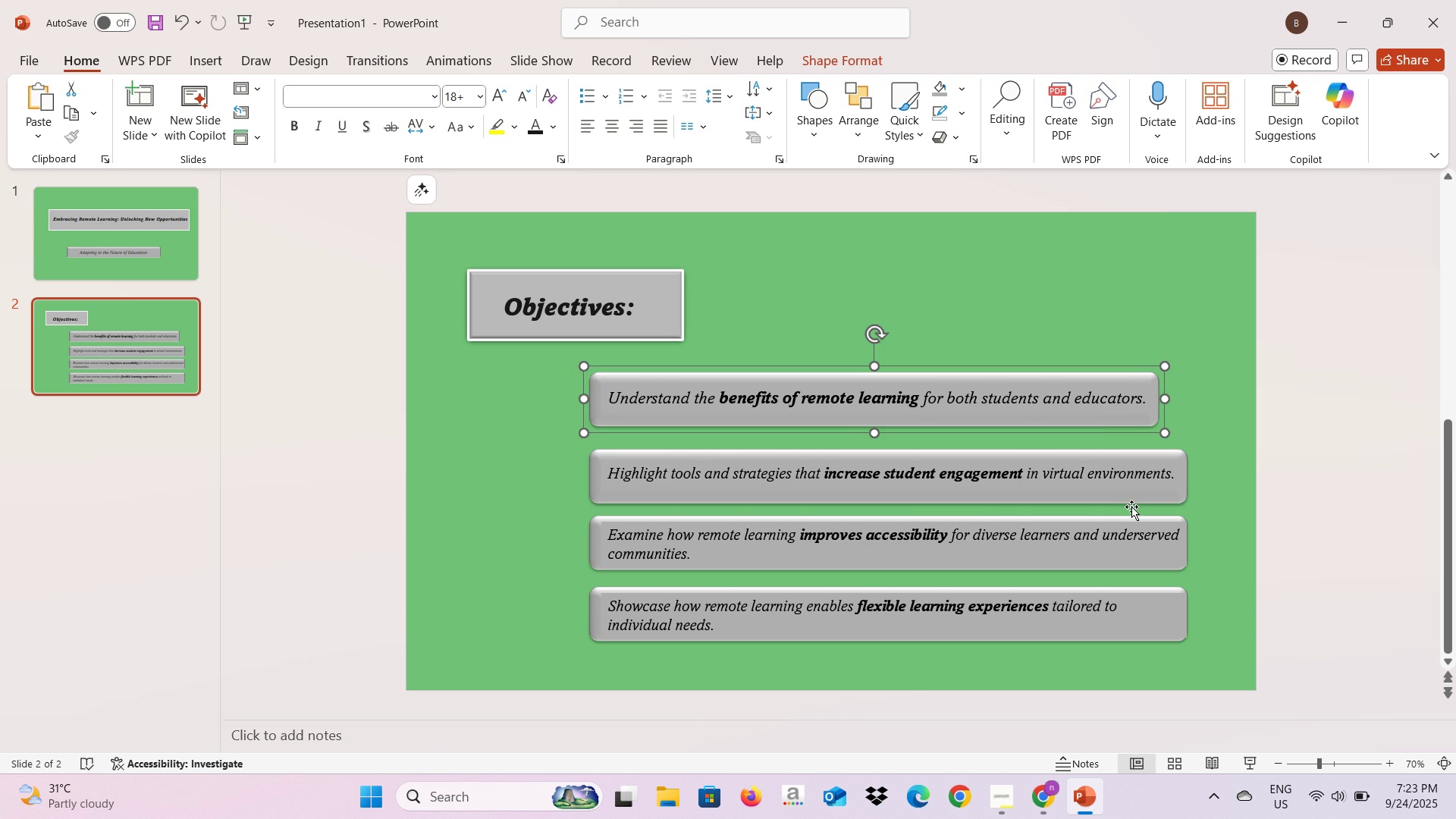 
left_click_drag(start_coordinate=[1131, 507], to_coordinate=[1128, 490])
 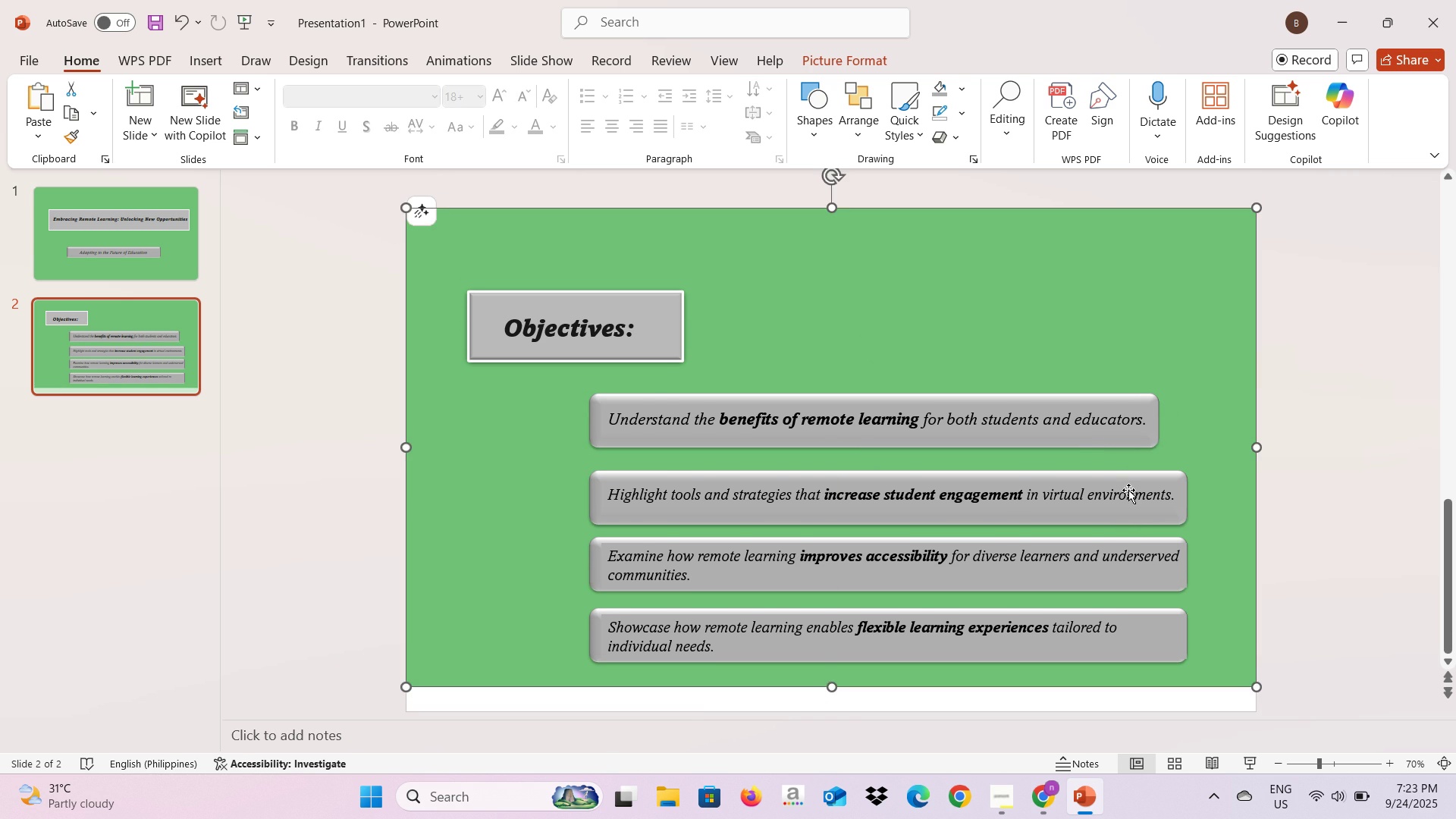 
key(Control+Z)
 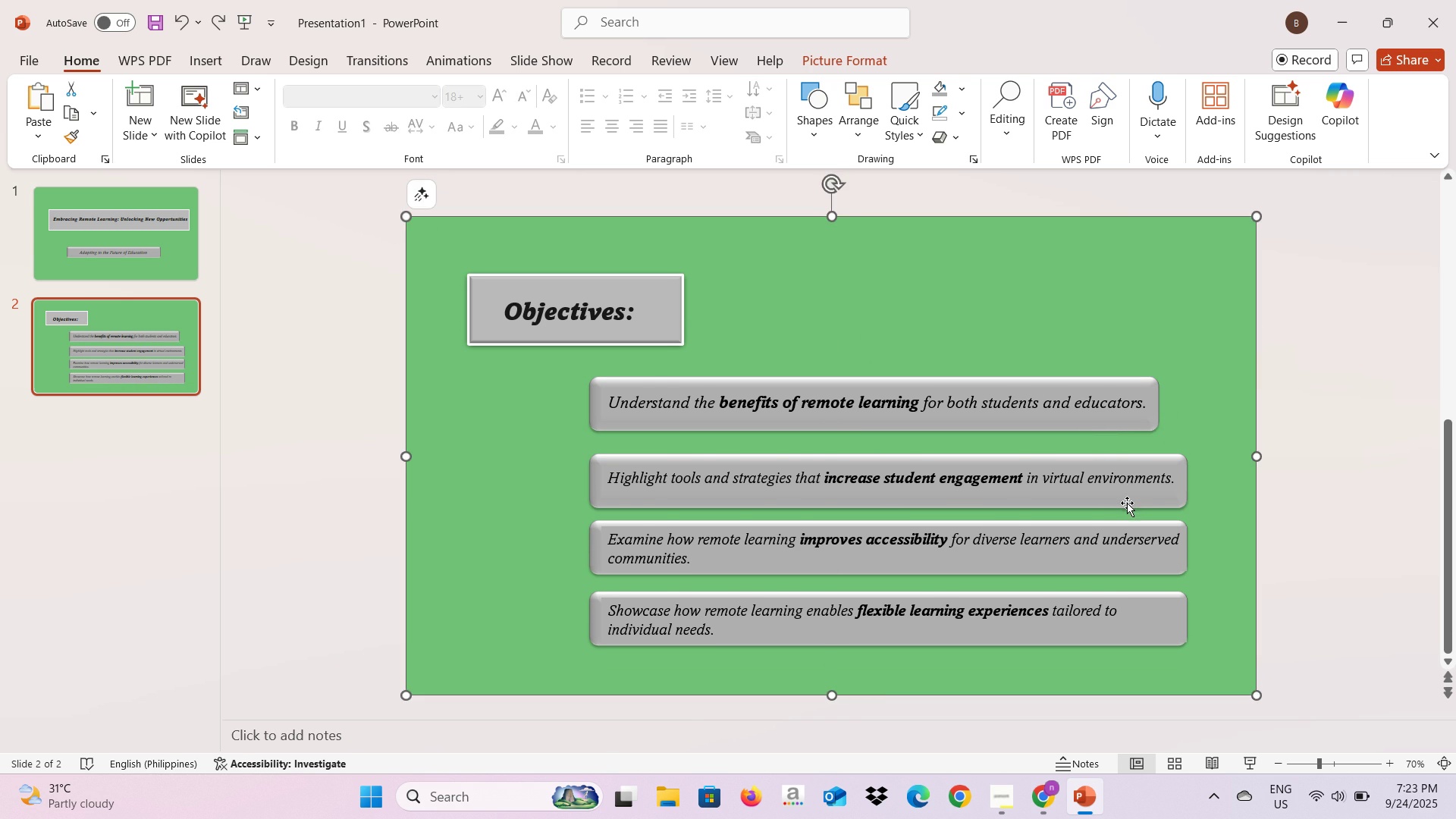 
left_click([1127, 503])
 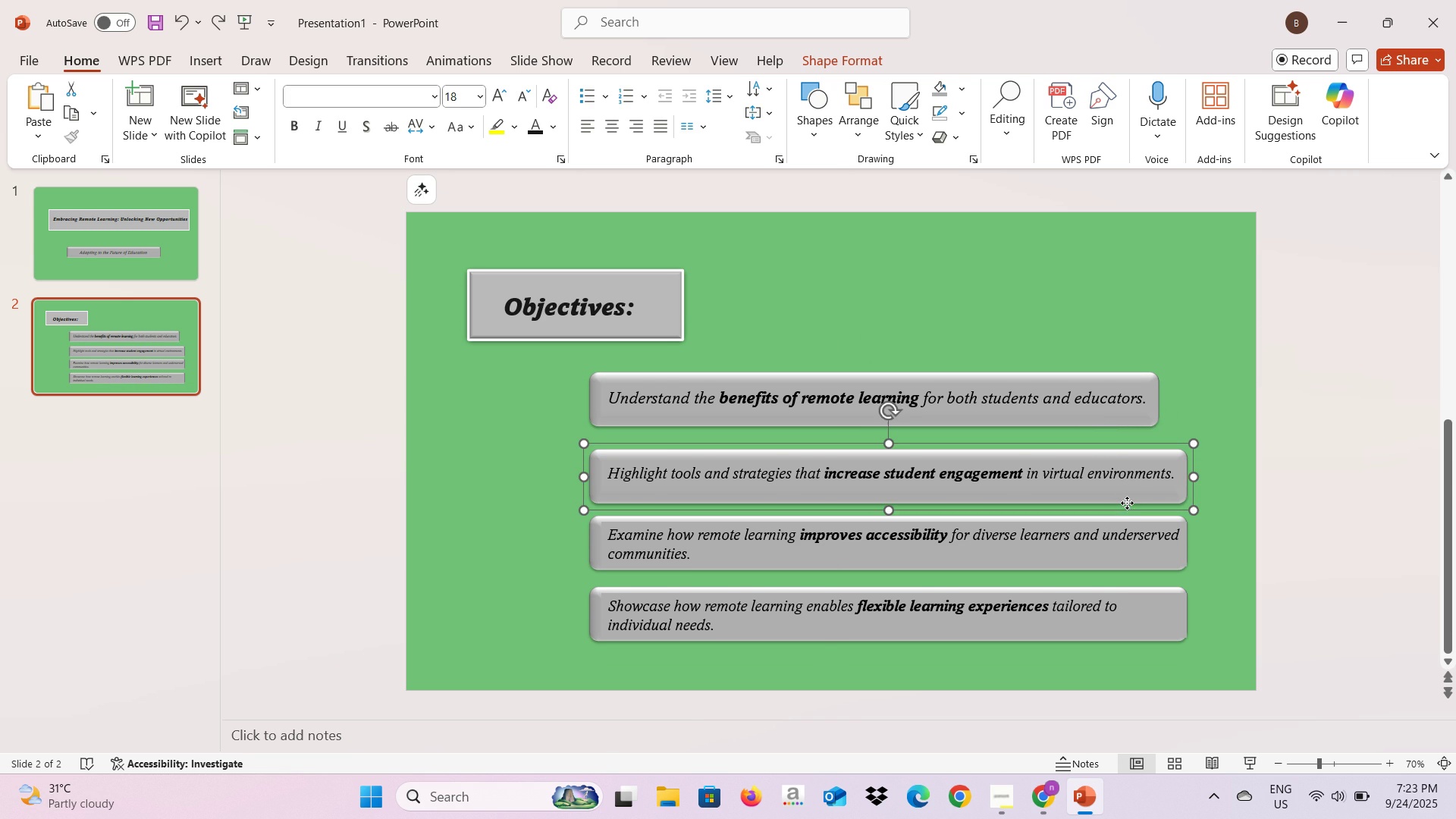 
left_click_drag(start_coordinate=[1127, 503], to_coordinate=[1123, 490])
 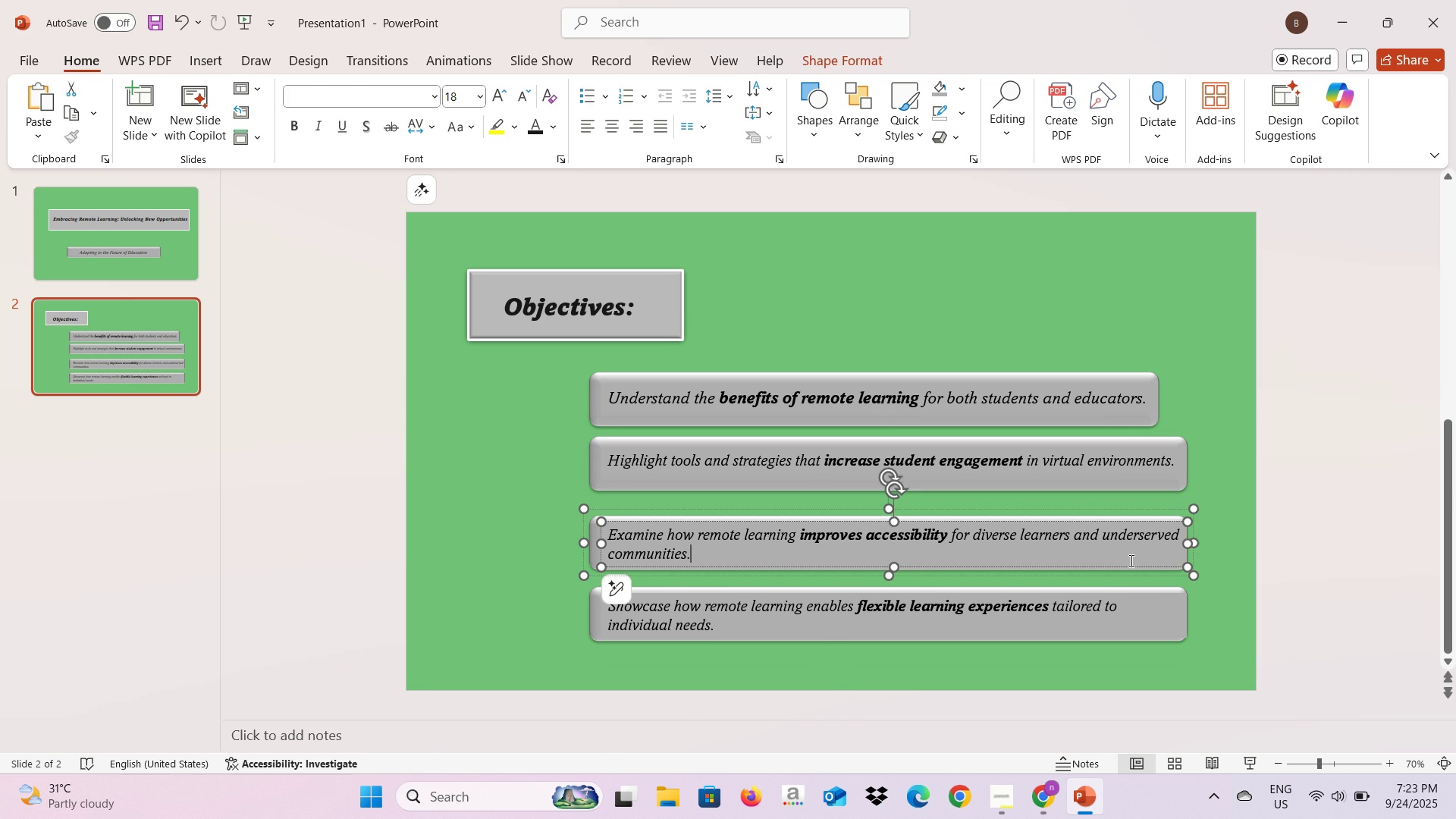 
left_click([1130, 560])
 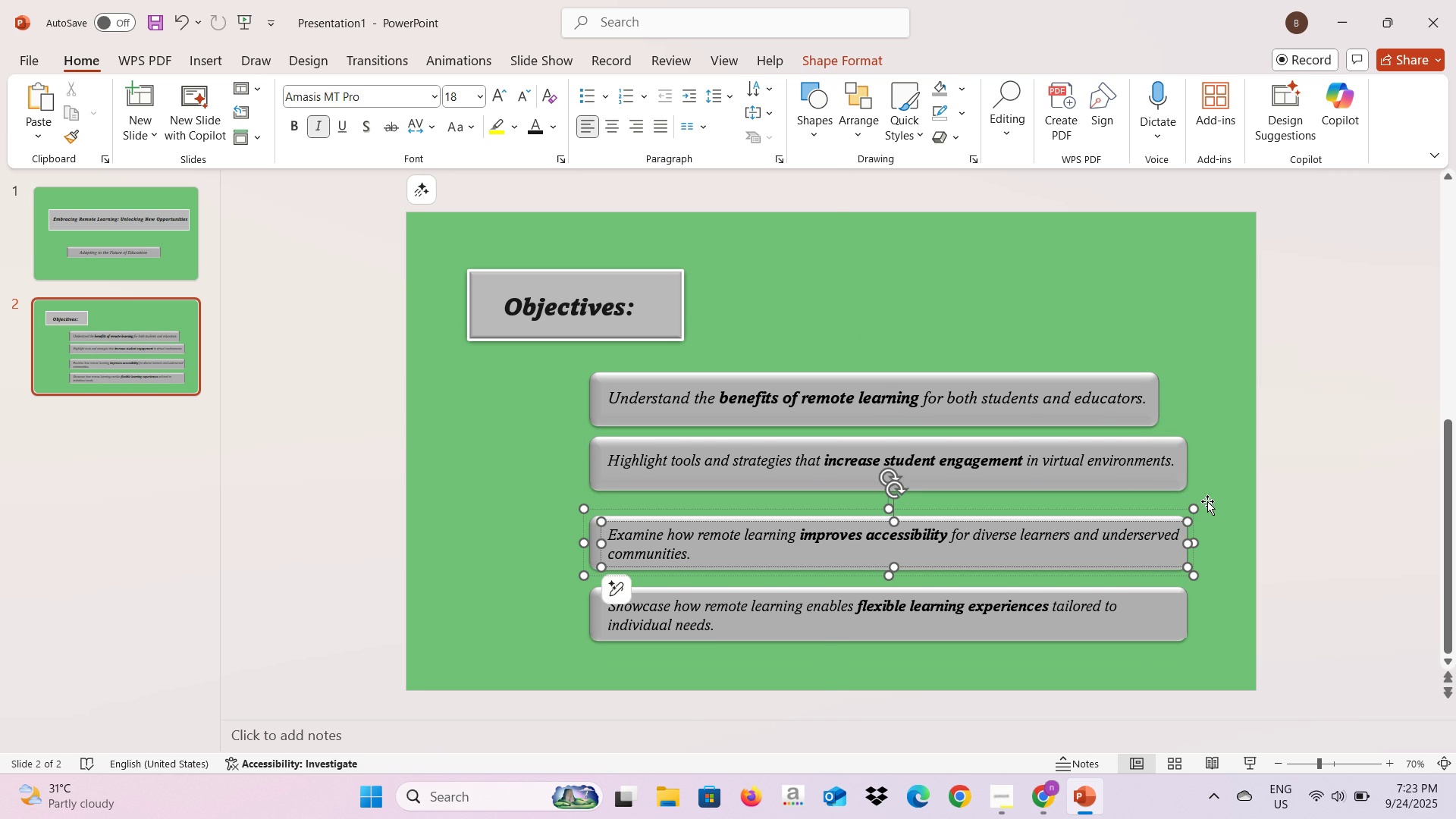 
left_click([1207, 500])
 